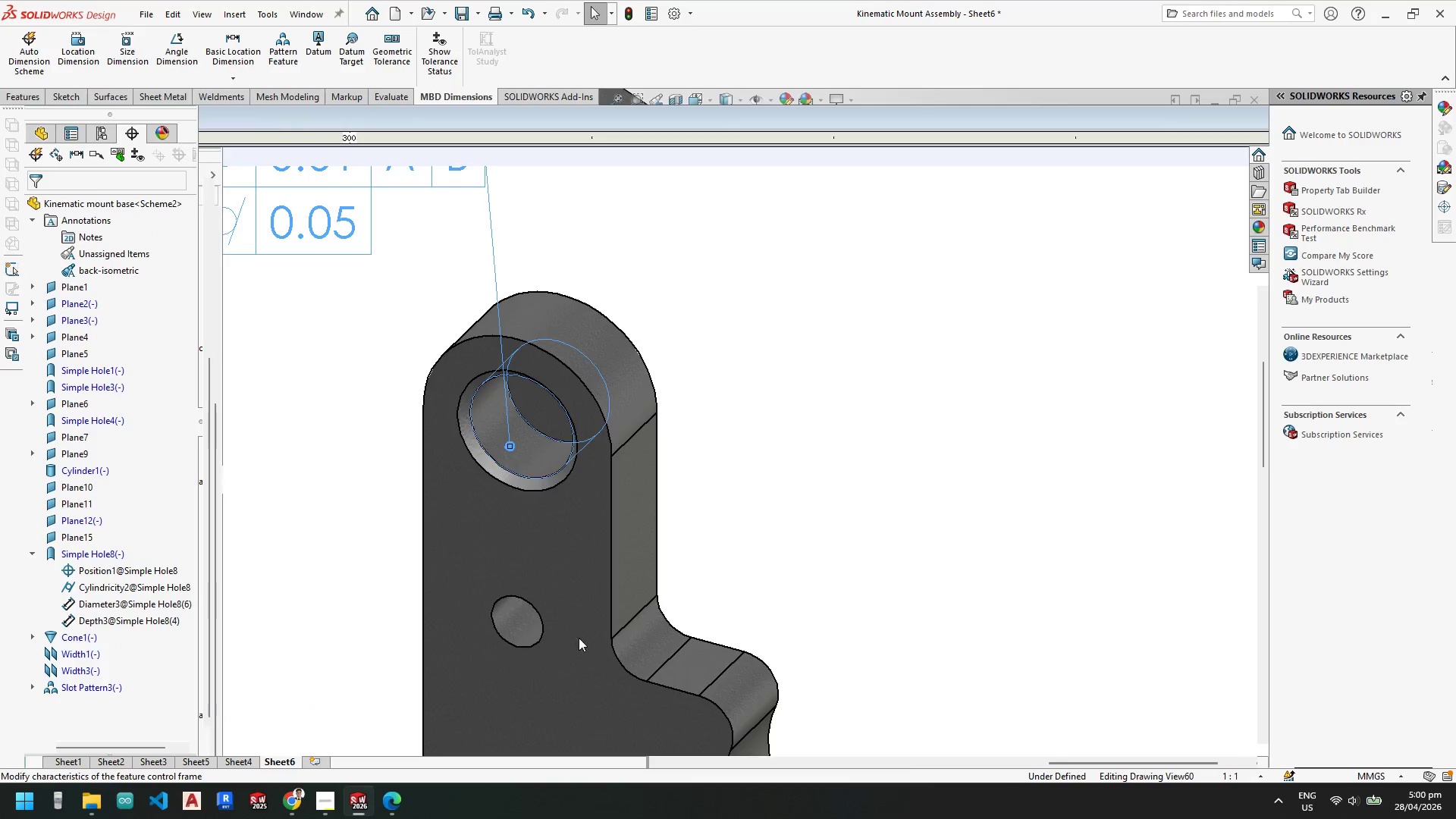 
scroll: coordinate [712, 646], scroll_direction: up, amount: 7.0
 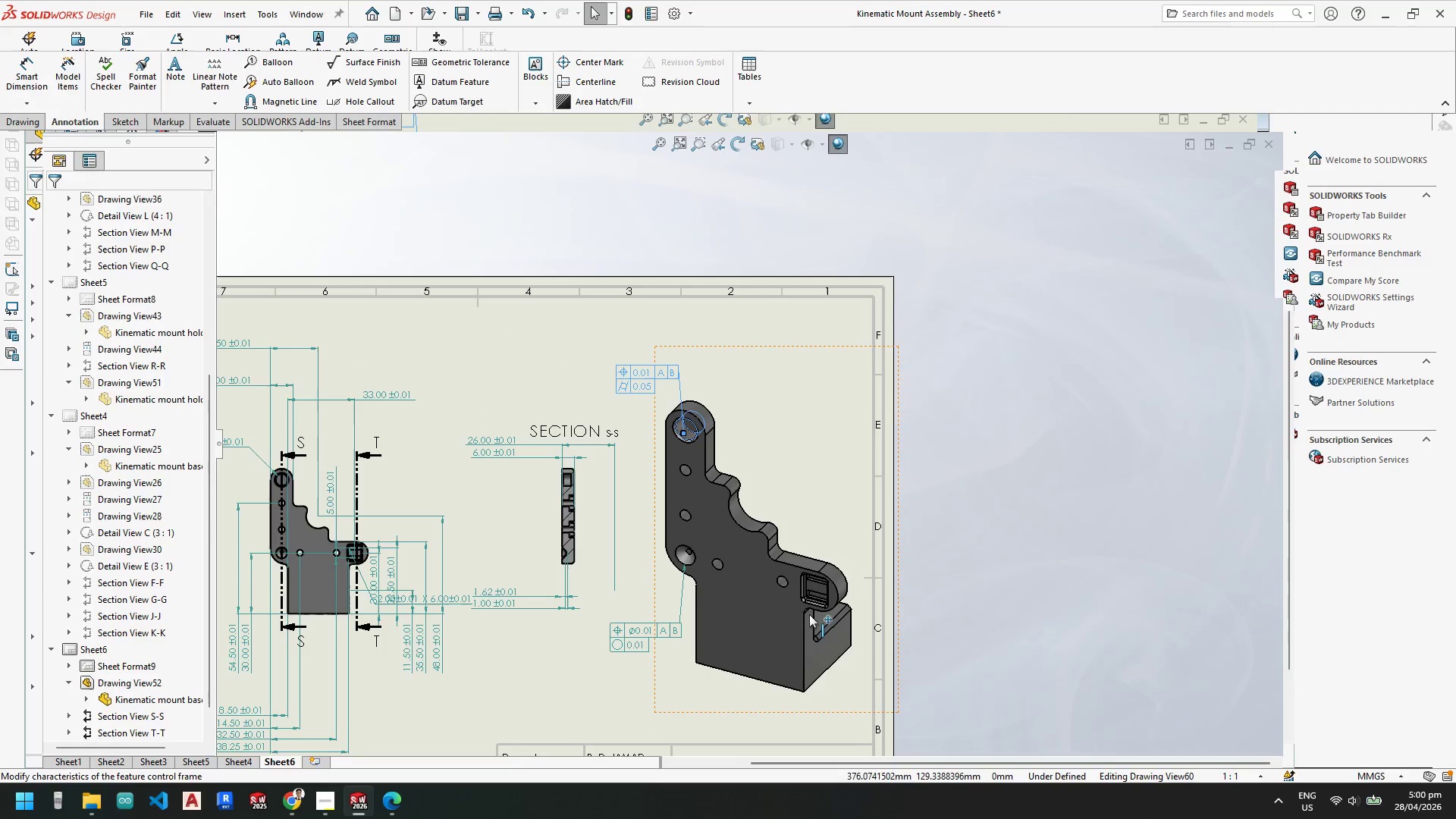 
scroll: coordinate [759, 528], scroll_direction: down, amount: 14.0
 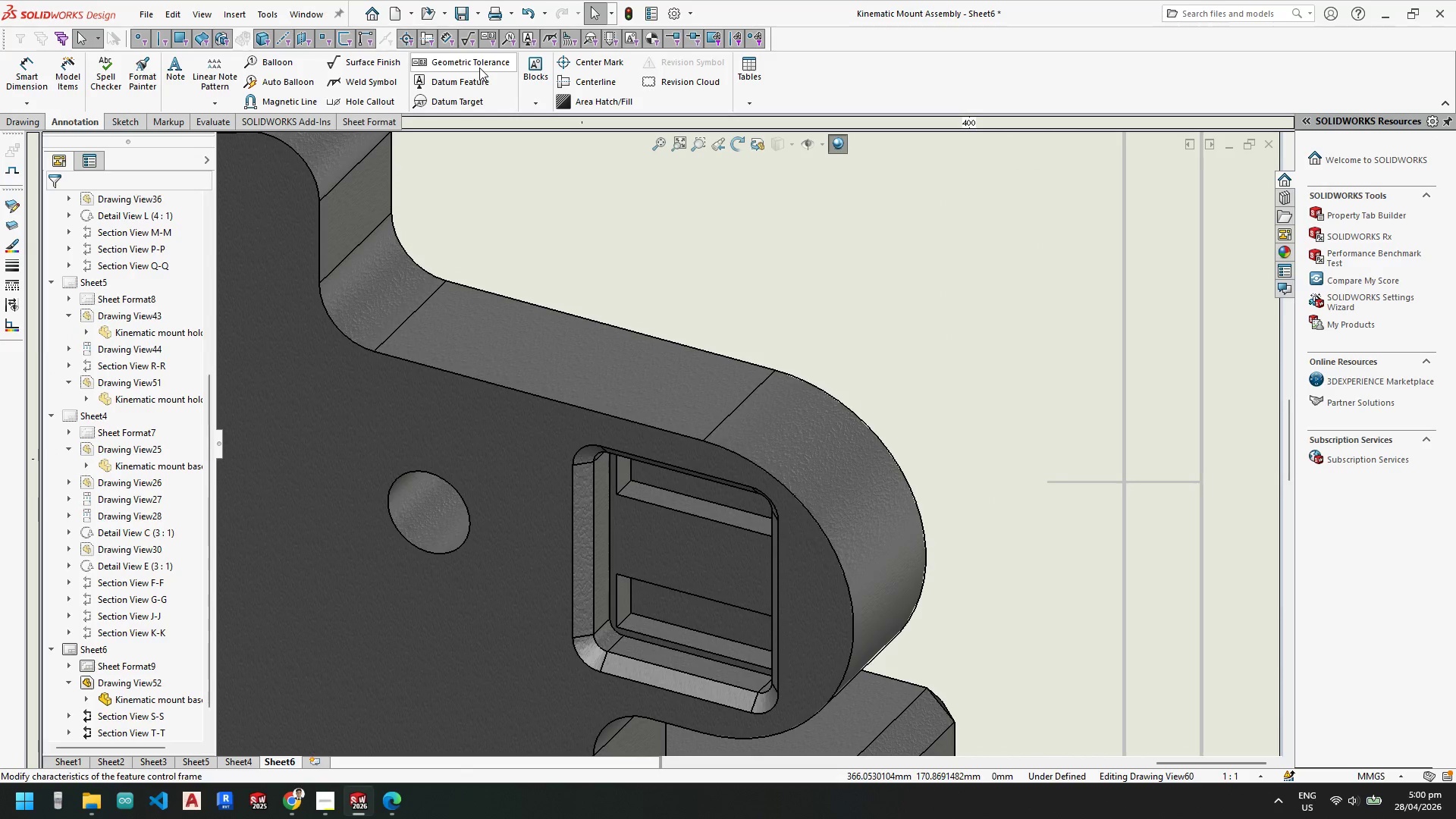 
left_click([479, 65])
 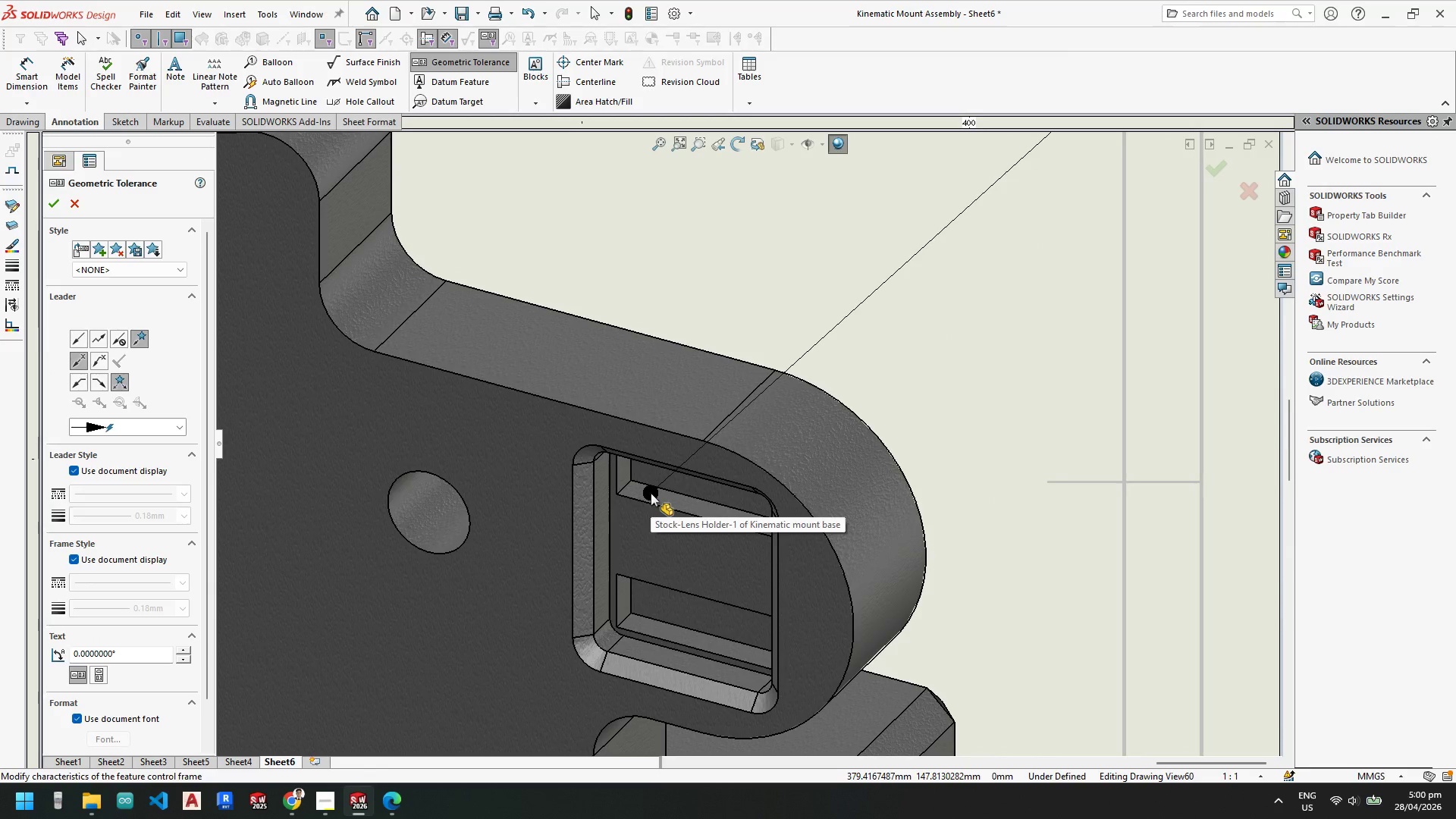 
scroll: coordinate [699, 546], scroll_direction: up, amount: 5.0
 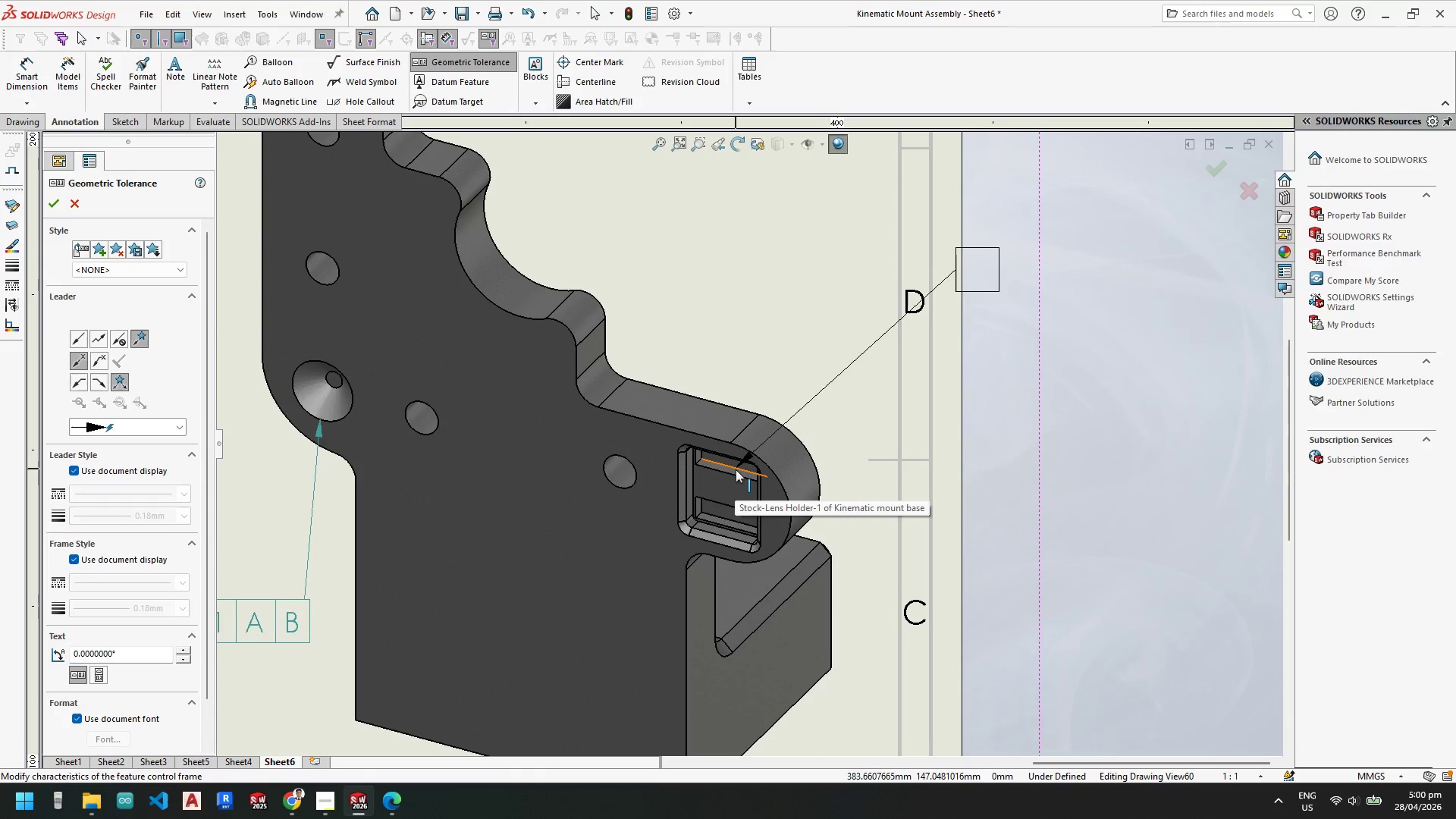 
left_click_drag(start_coordinate=[736, 470], to_coordinate=[956, 249])
 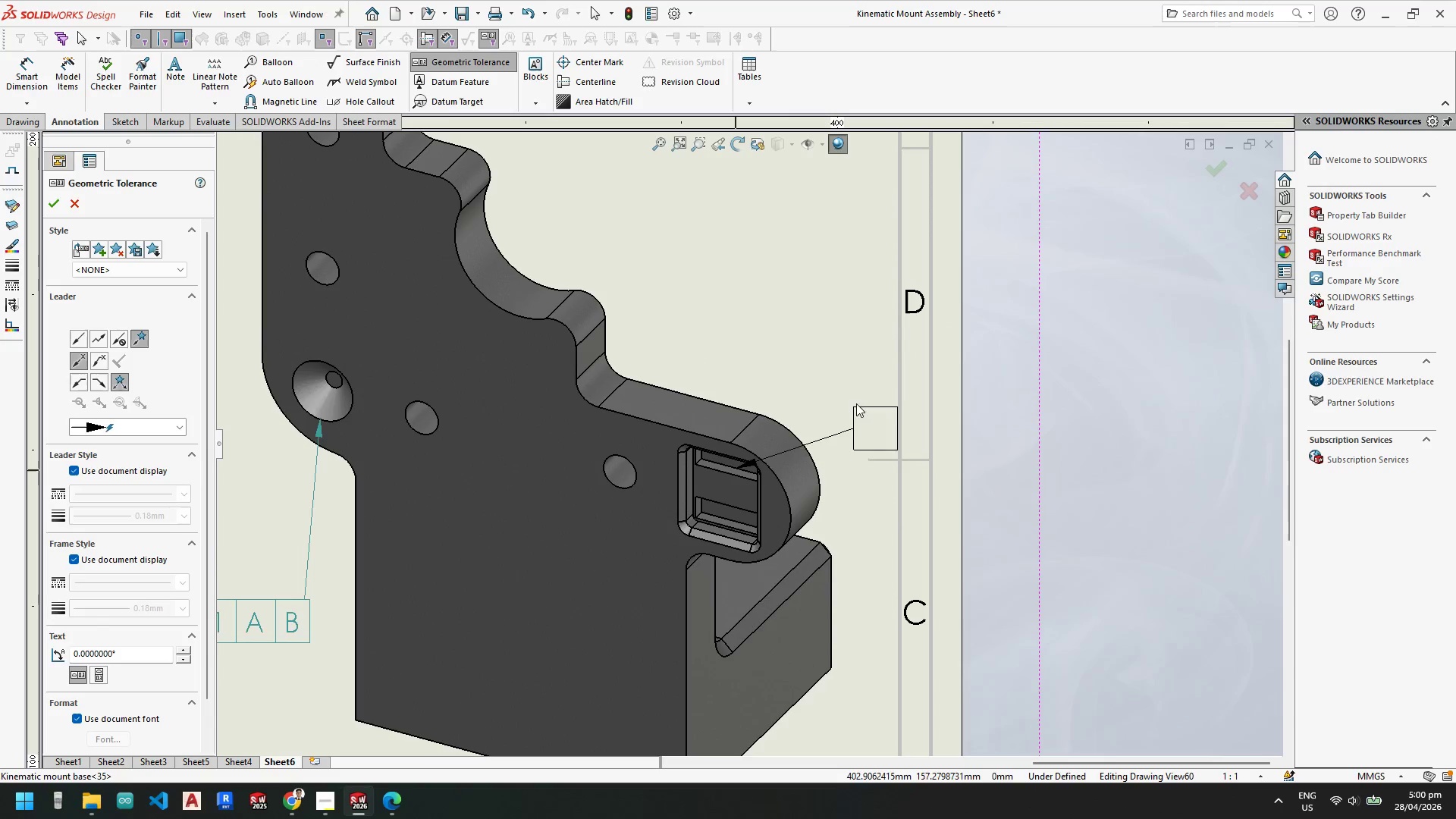 
left_click([858, 403])
 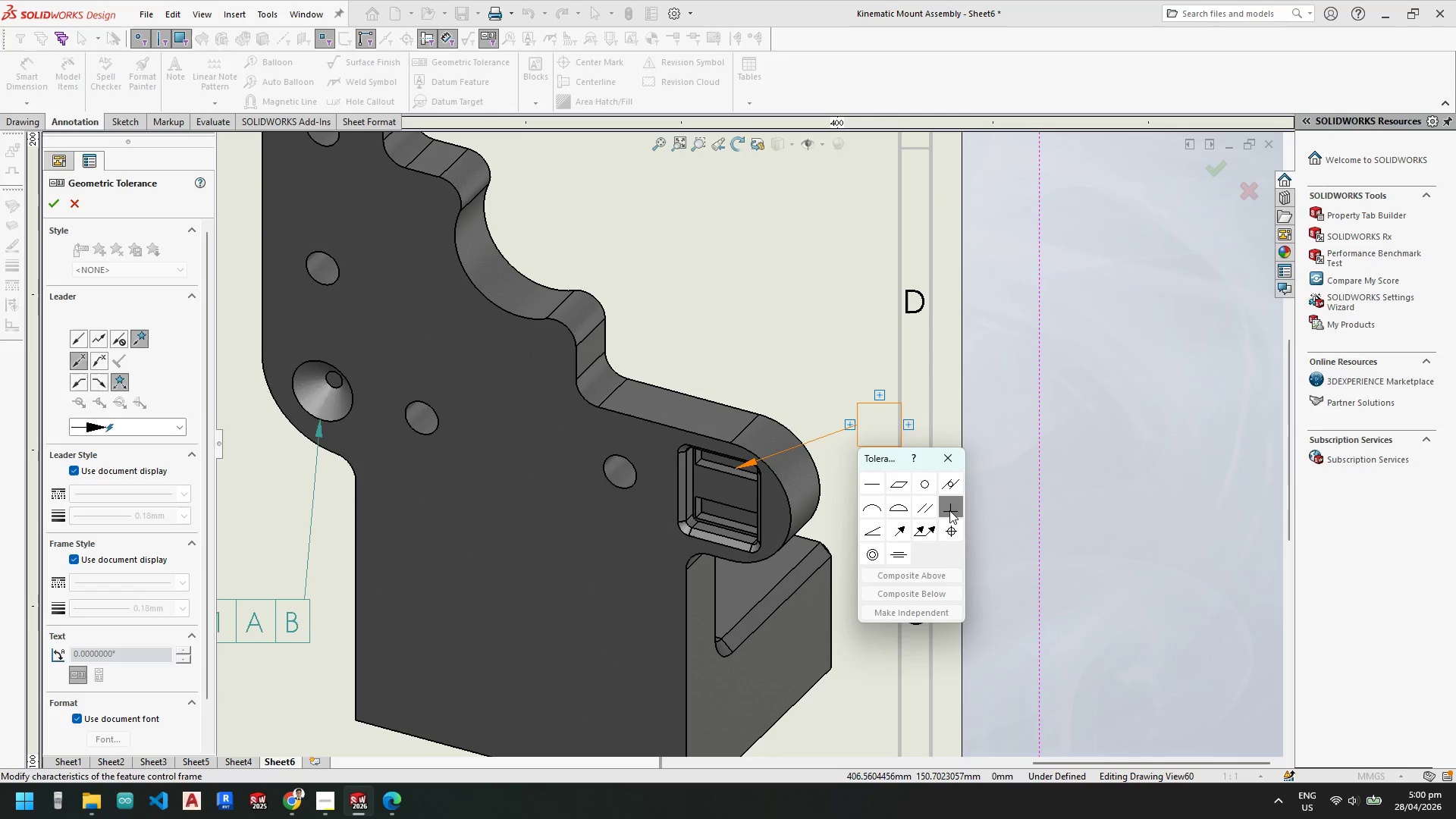 
left_click([949, 531])
 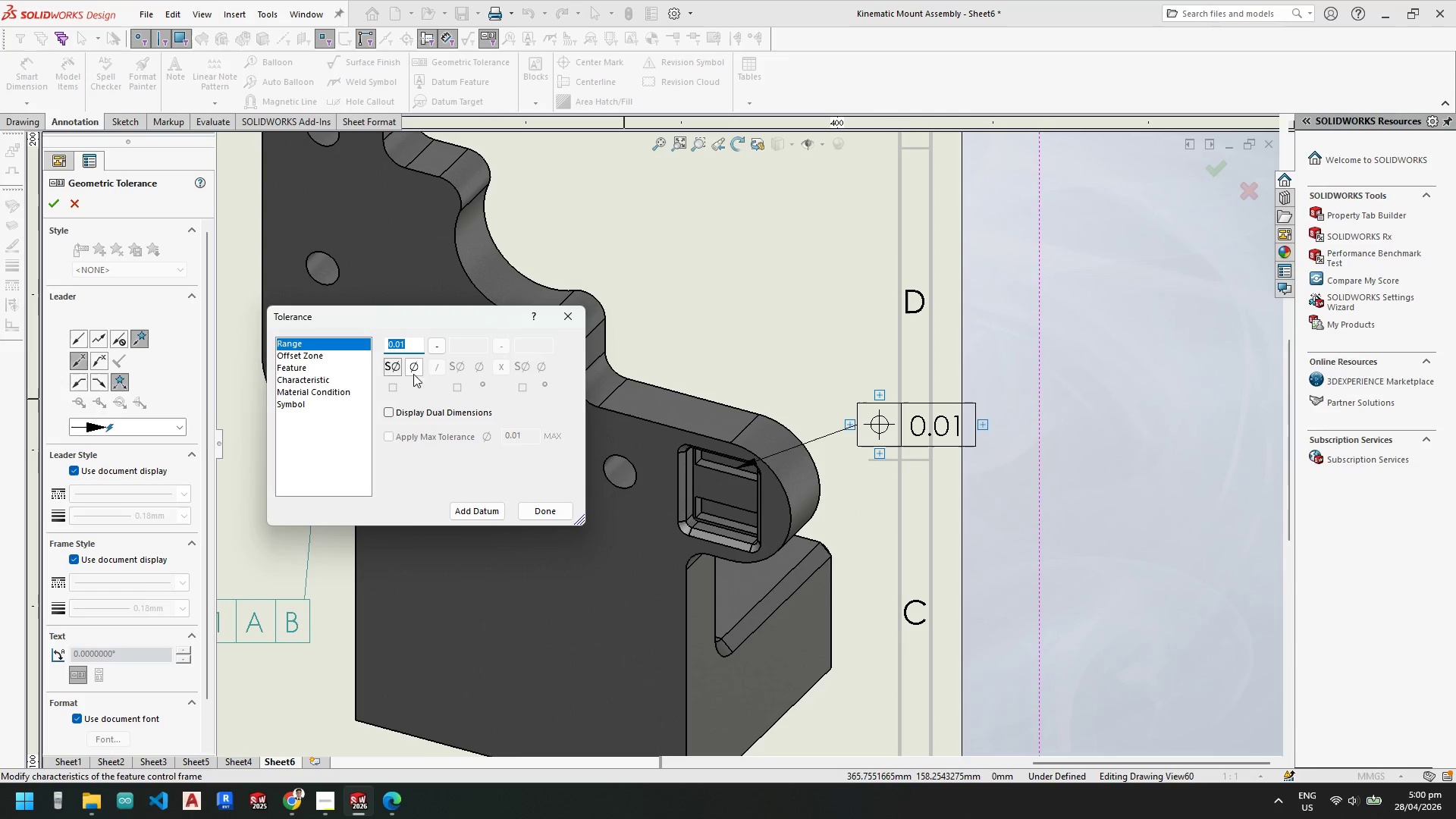 
left_click([475, 506])
 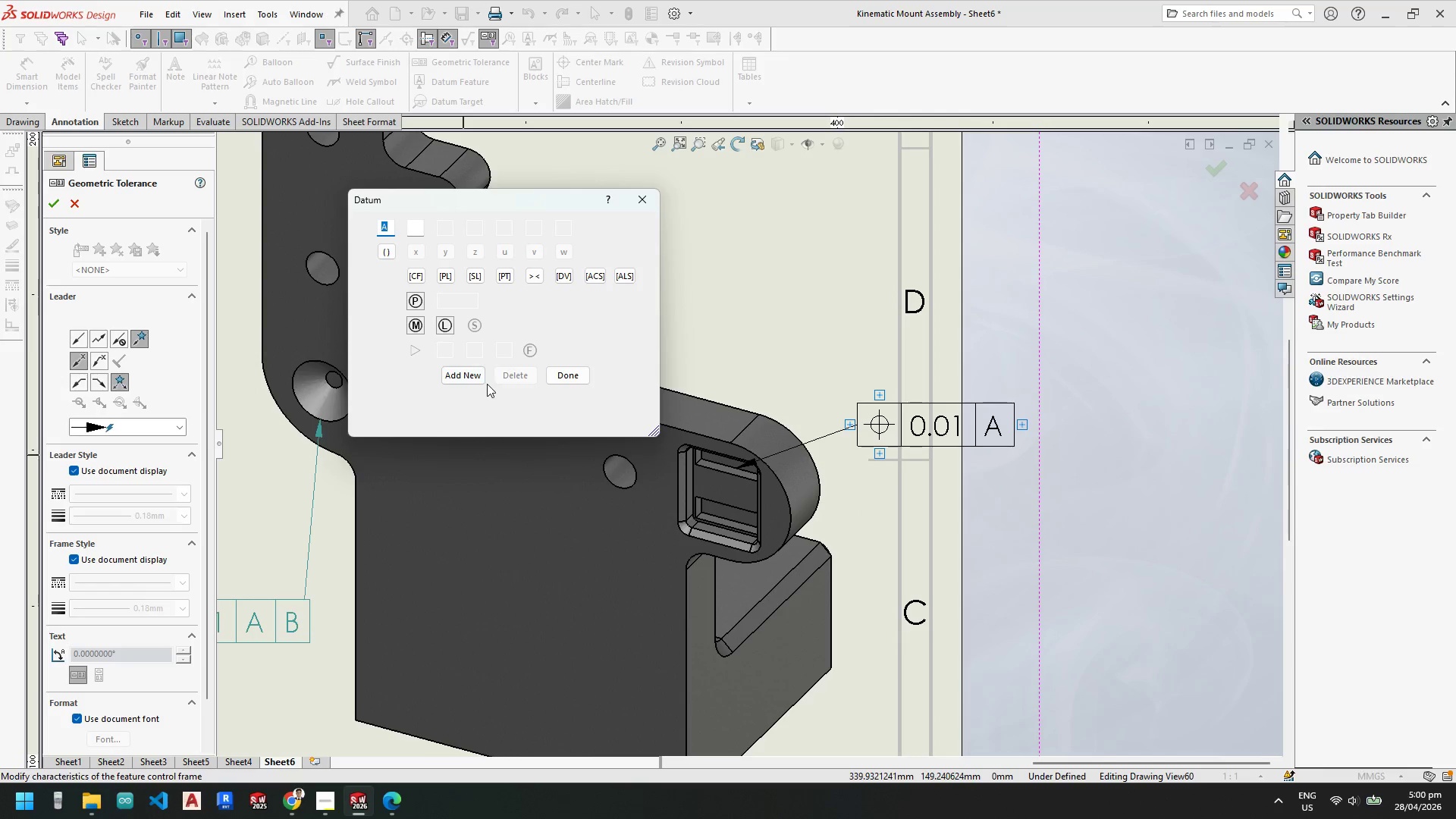 
left_click([469, 374])
 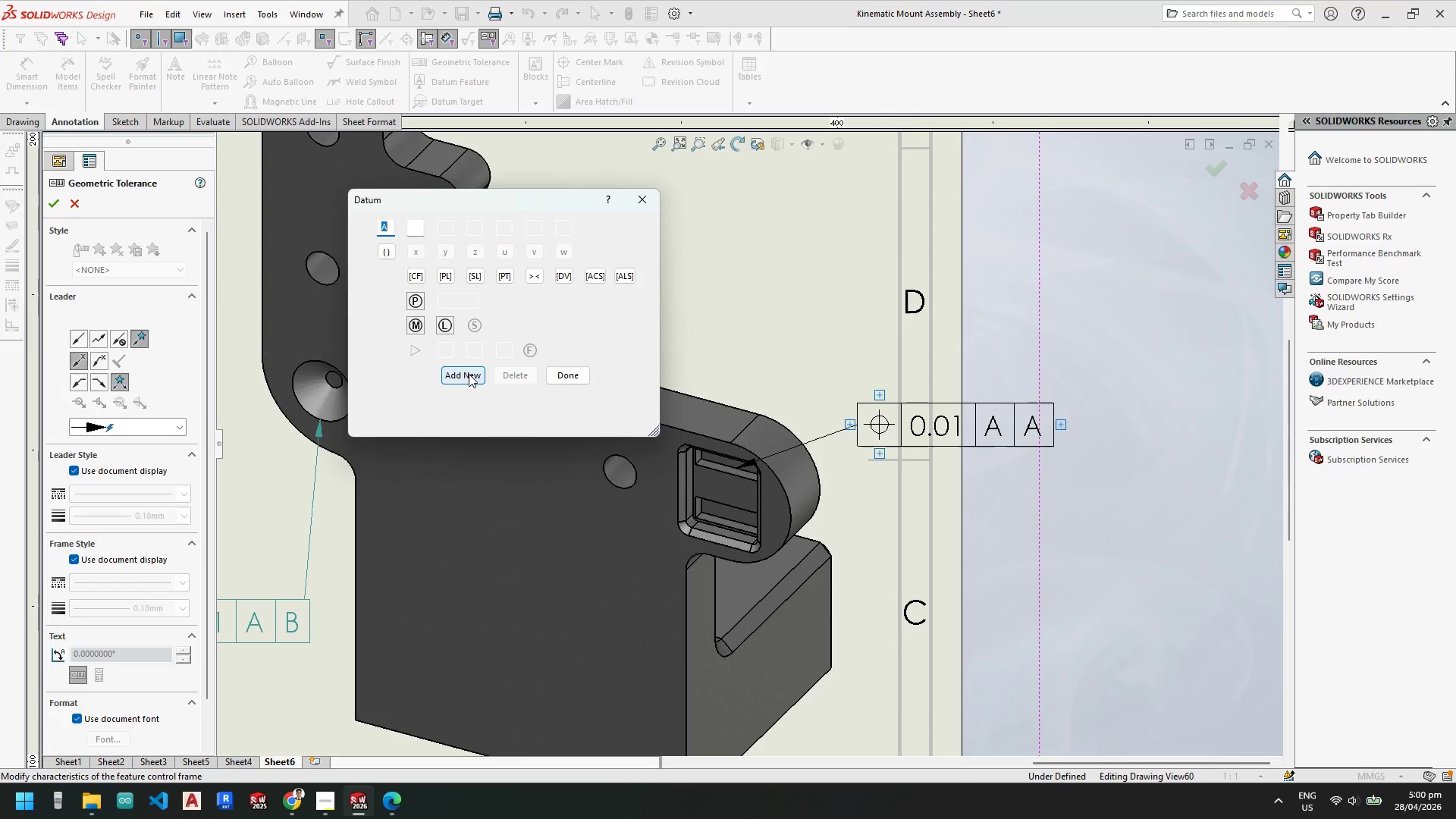 
key(Shift+B)
 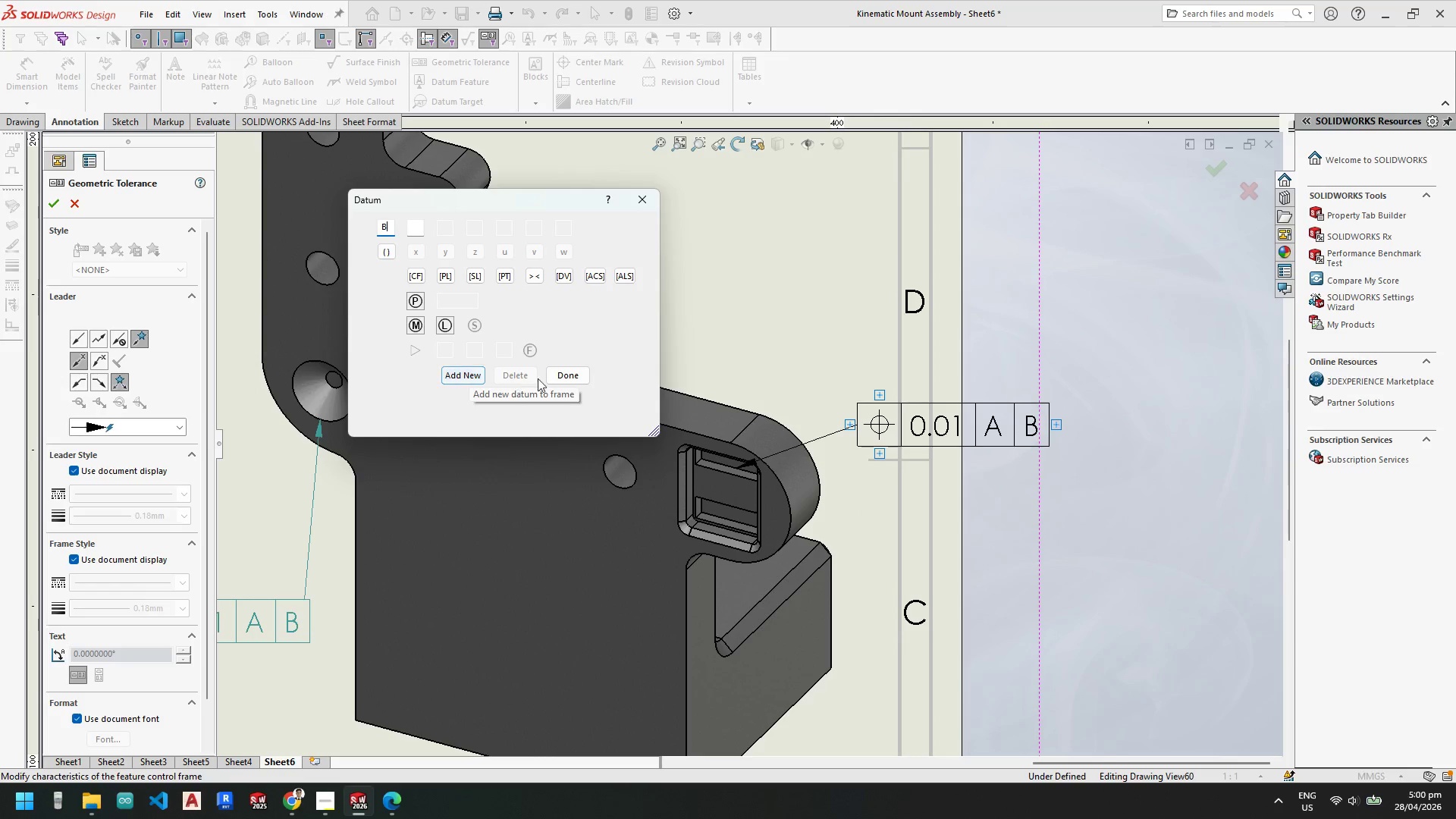 
left_click([557, 377])
 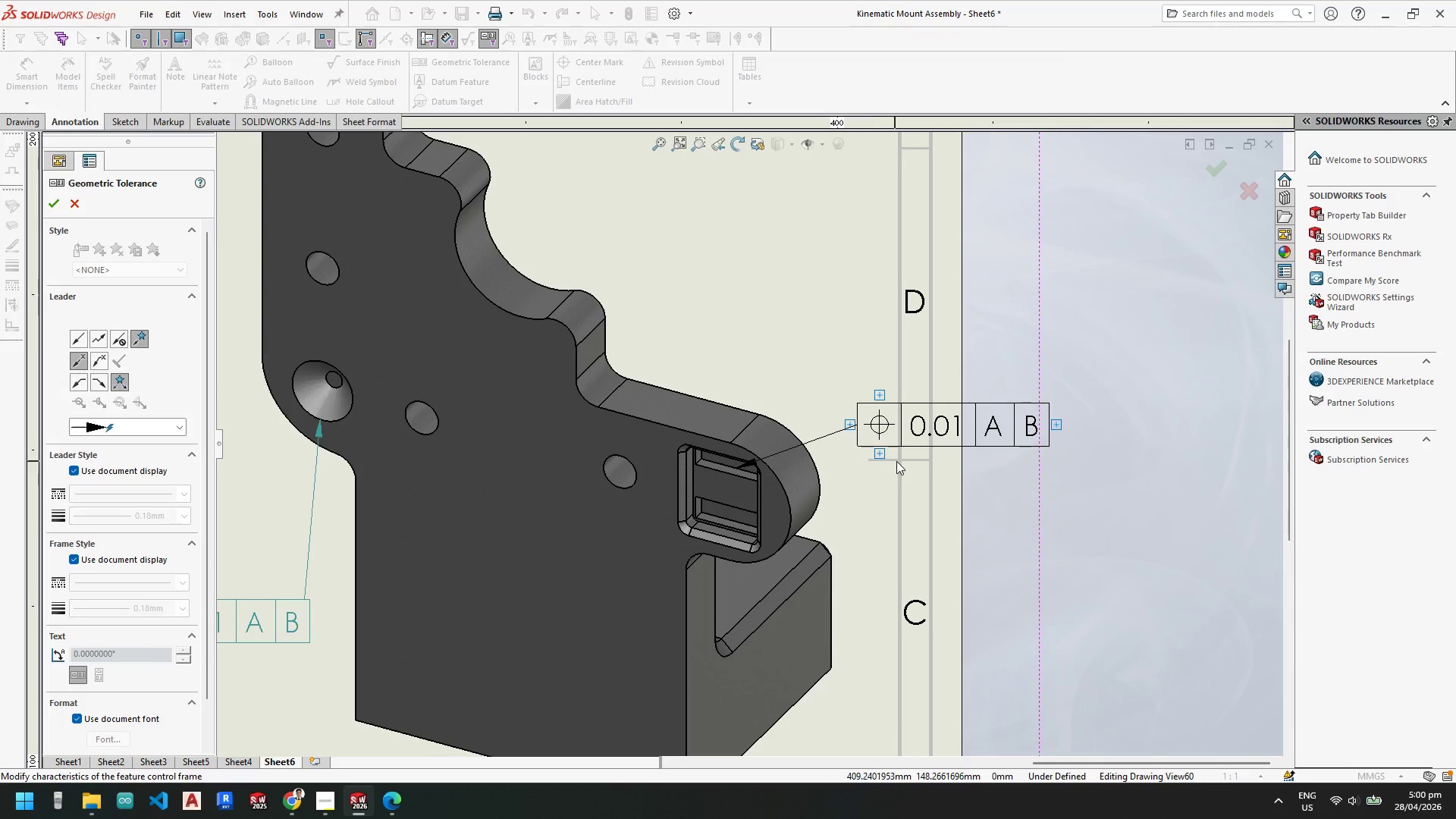 
left_click_drag(start_coordinate=[943, 440], to_coordinate=[777, 340])
 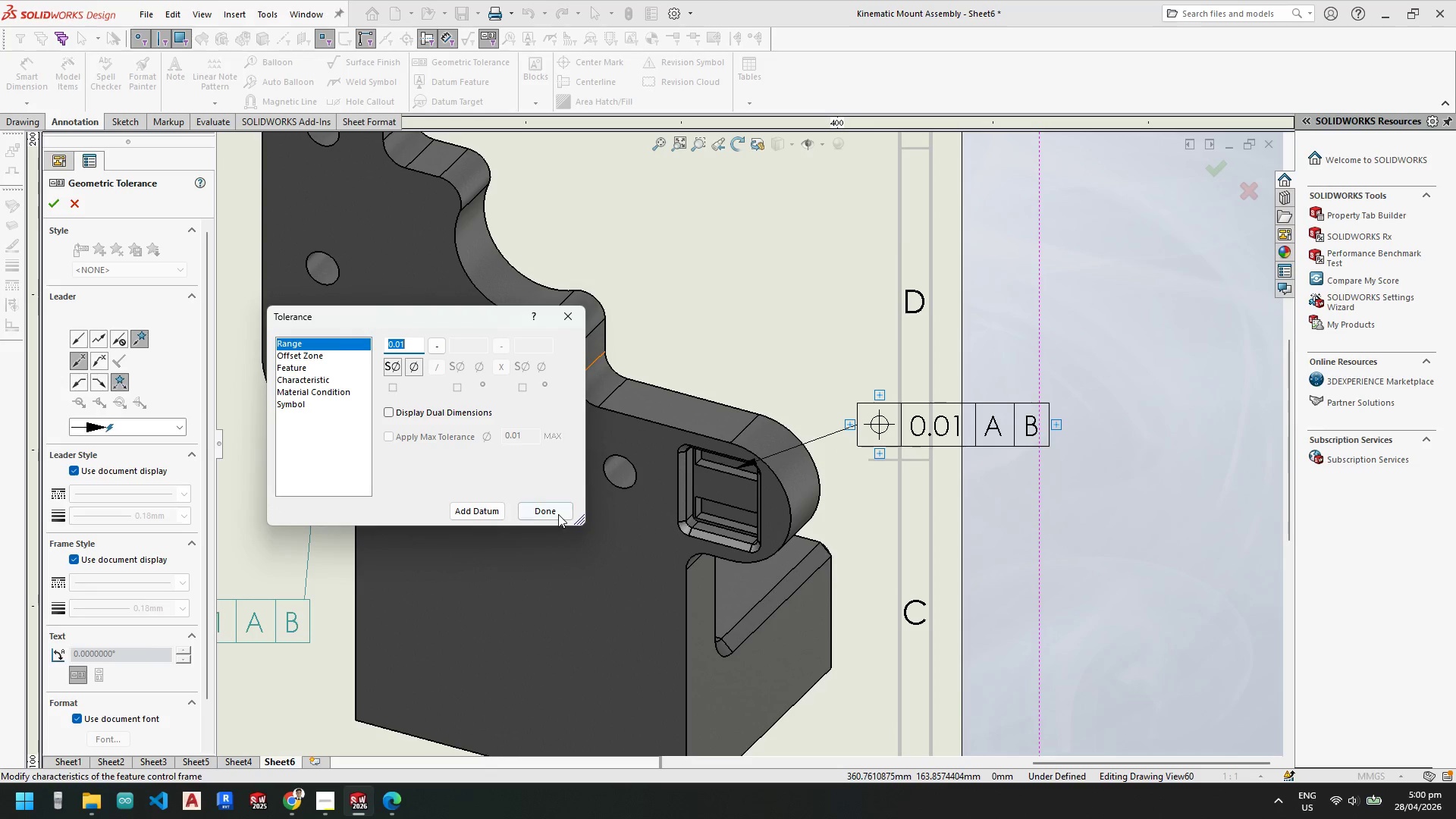 
left_click([557, 510])
 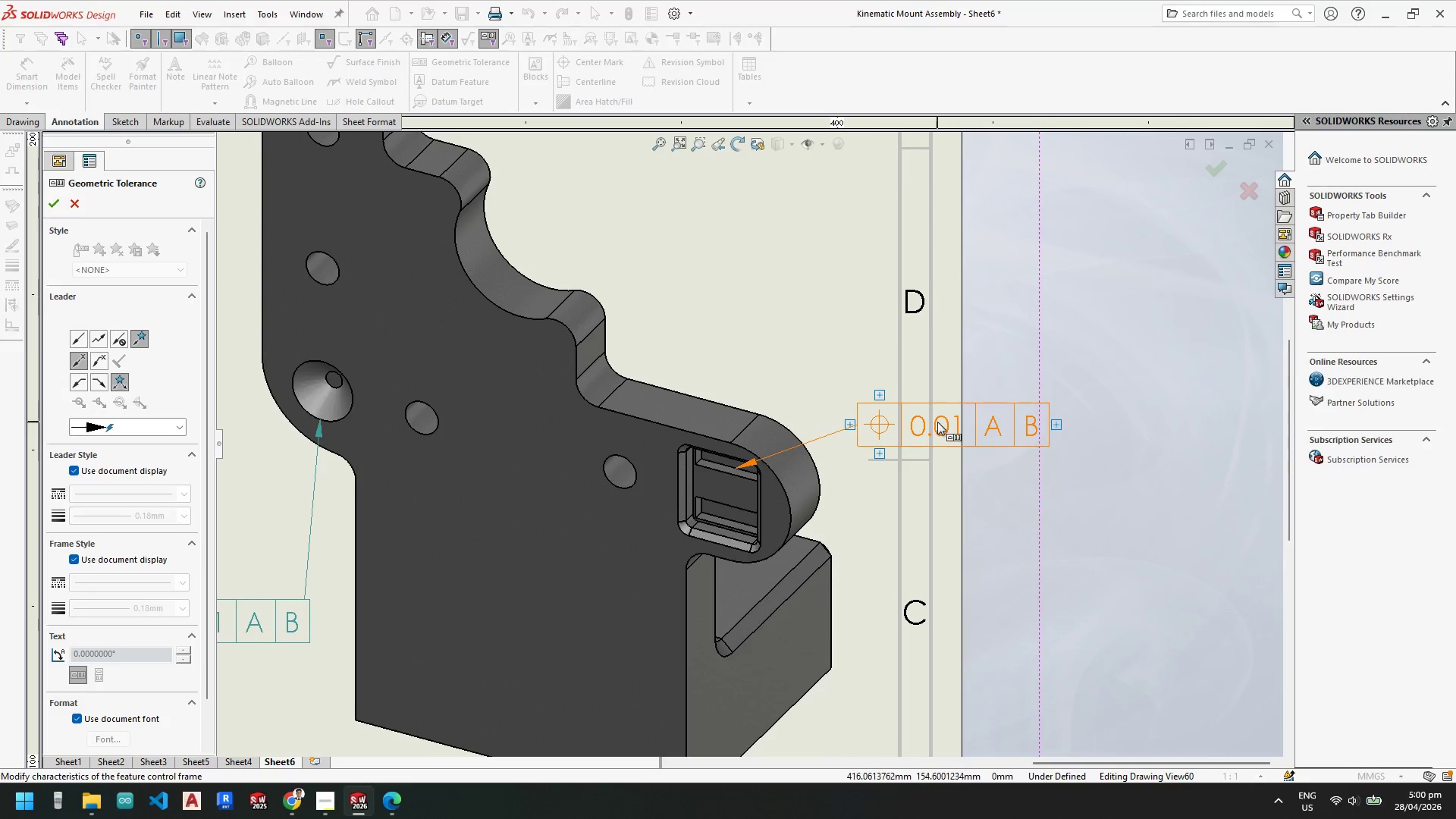 
left_click([937, 425])
 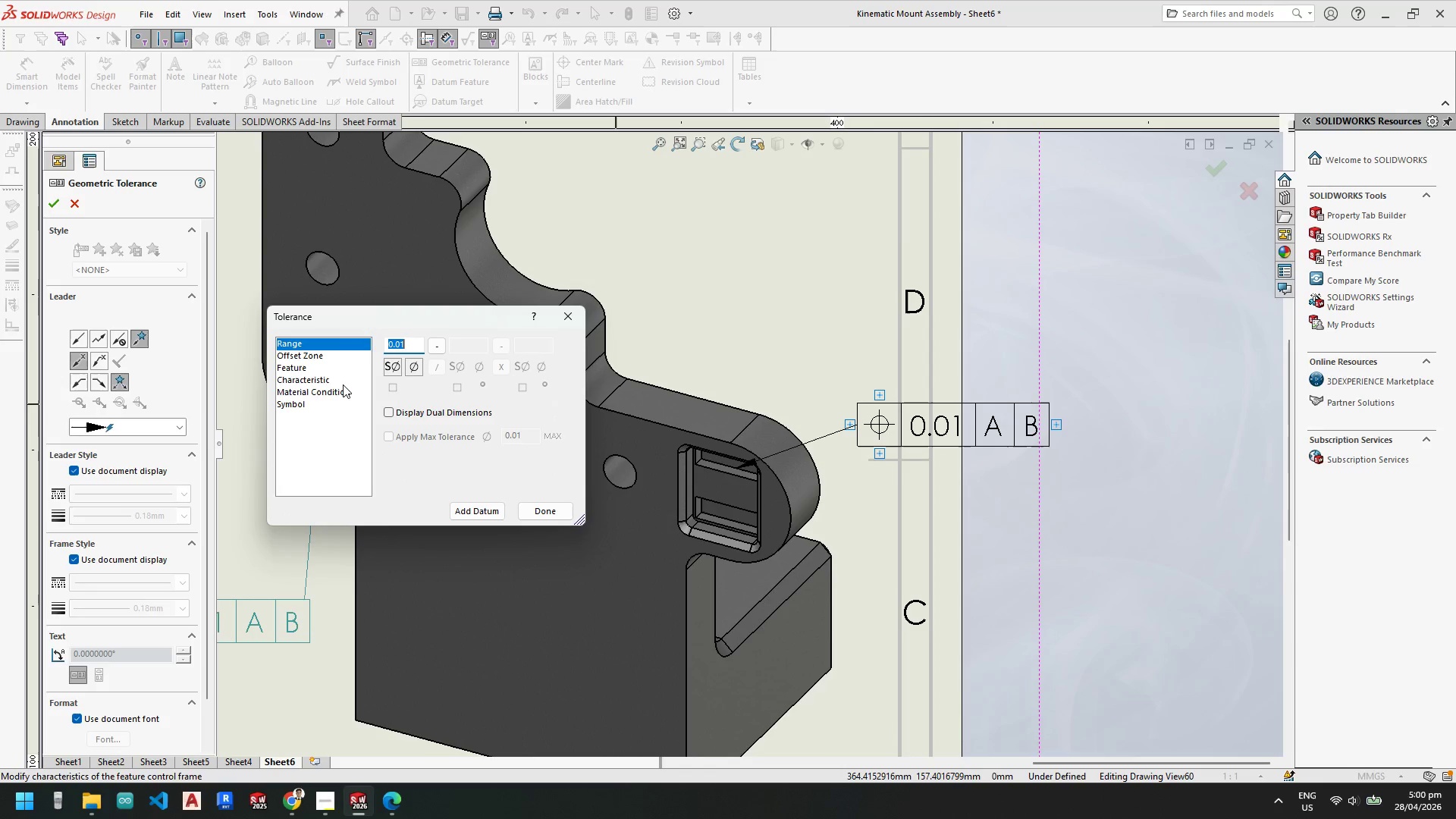 
wait(6.5)
 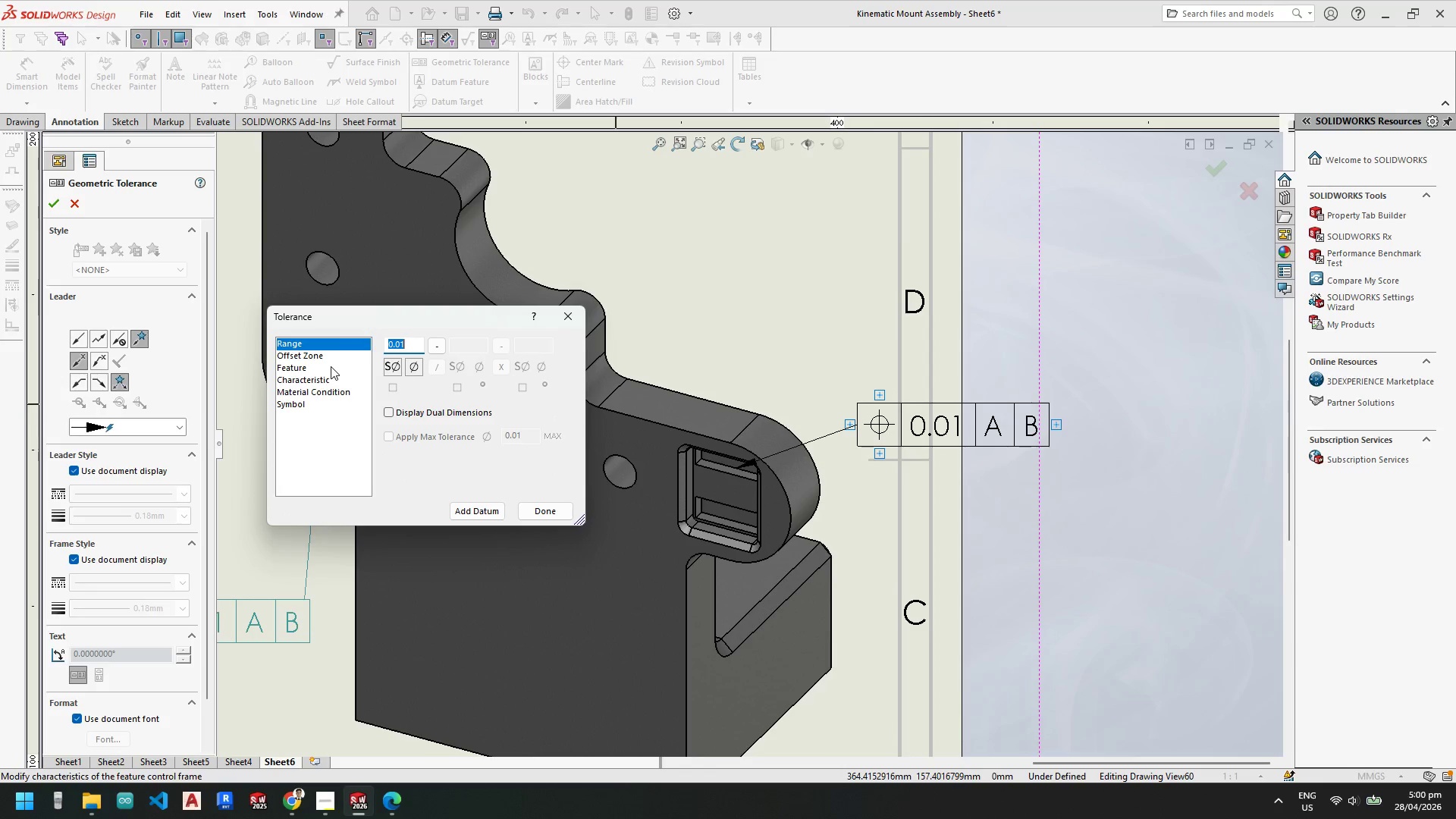 
key(Escape)
 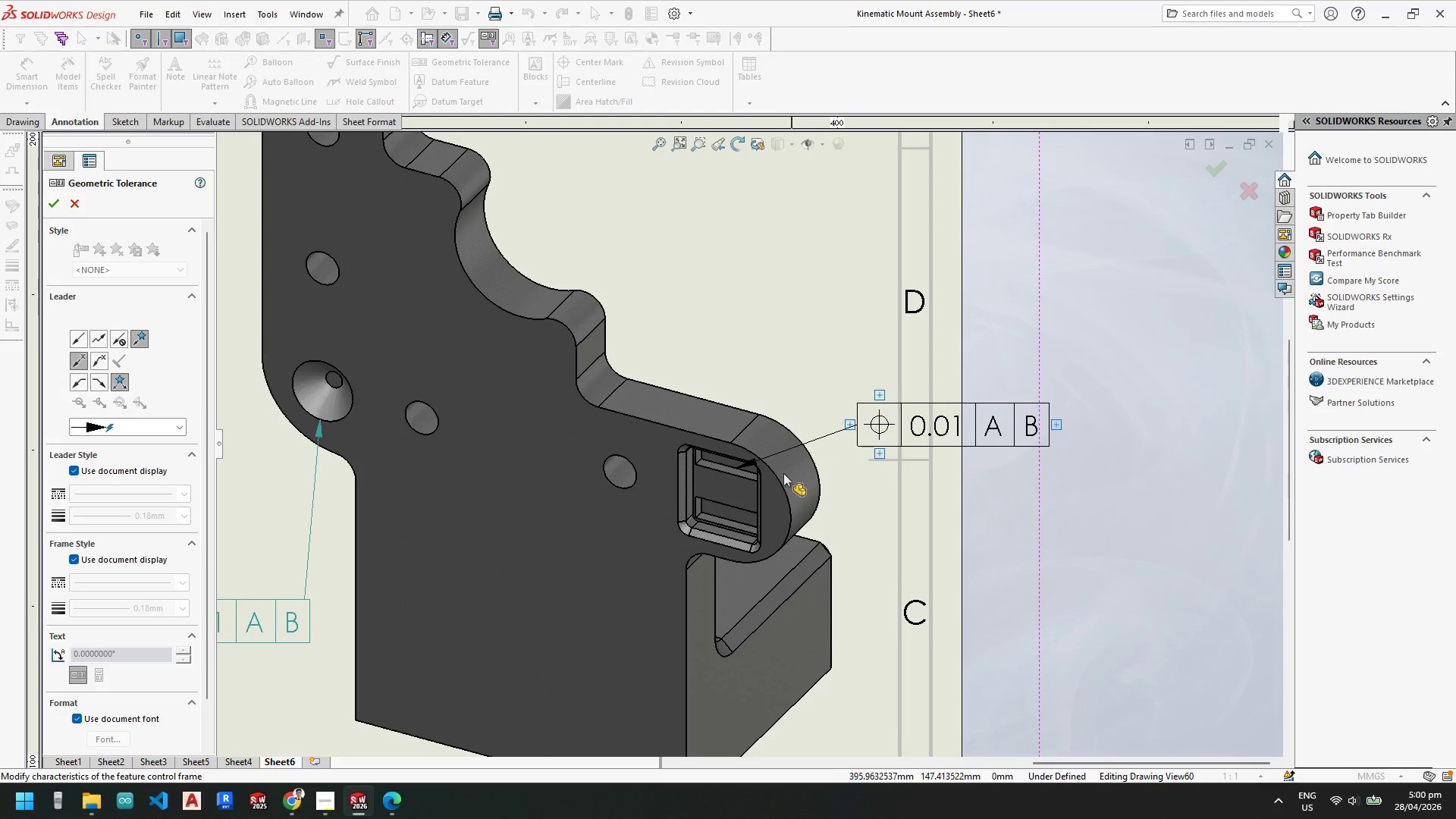 
scroll: coordinate [774, 471], scroll_direction: down, amount: 4.0
 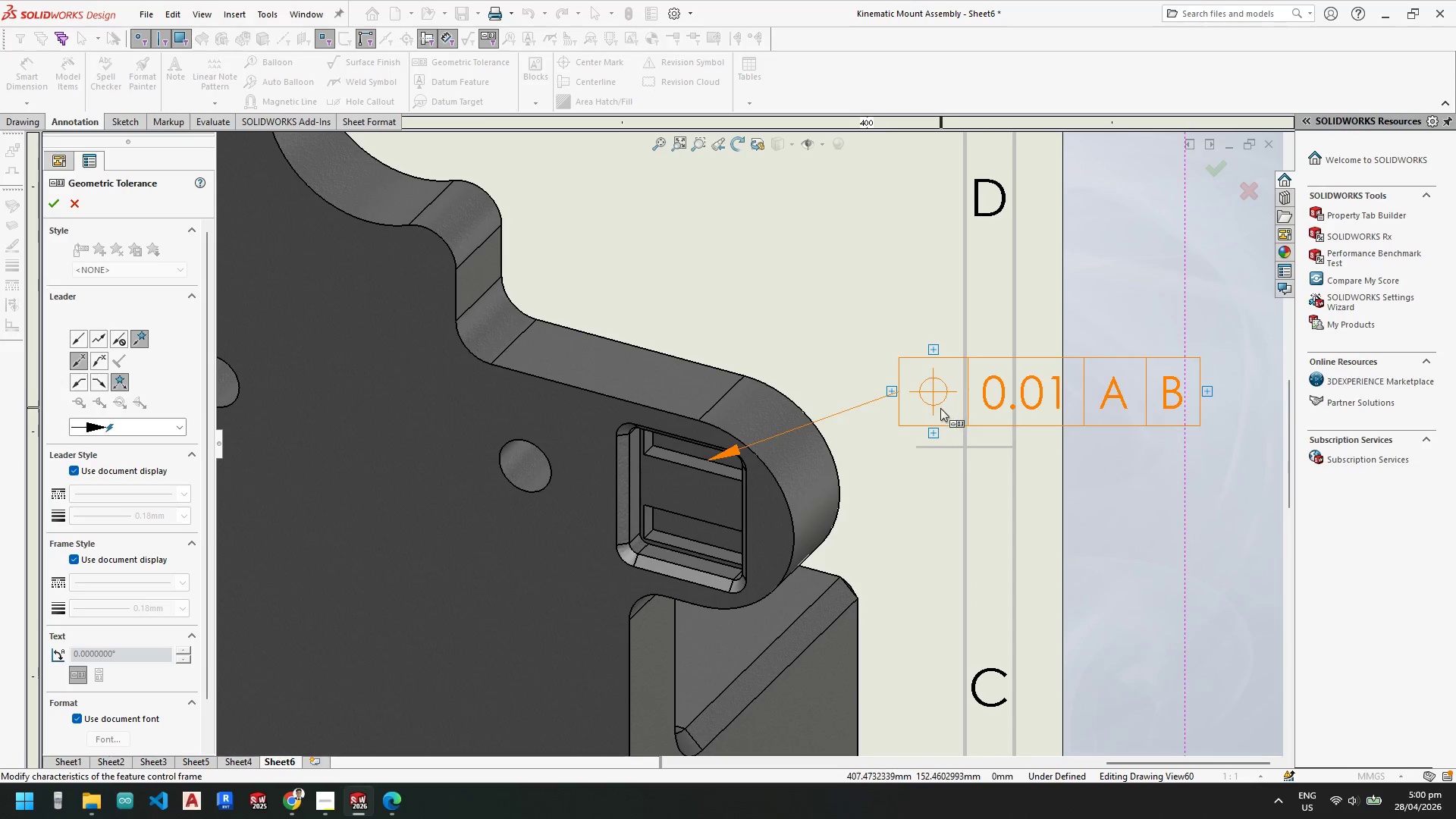 
left_click_drag(start_coordinate=[940, 408], to_coordinate=[760, 280])
 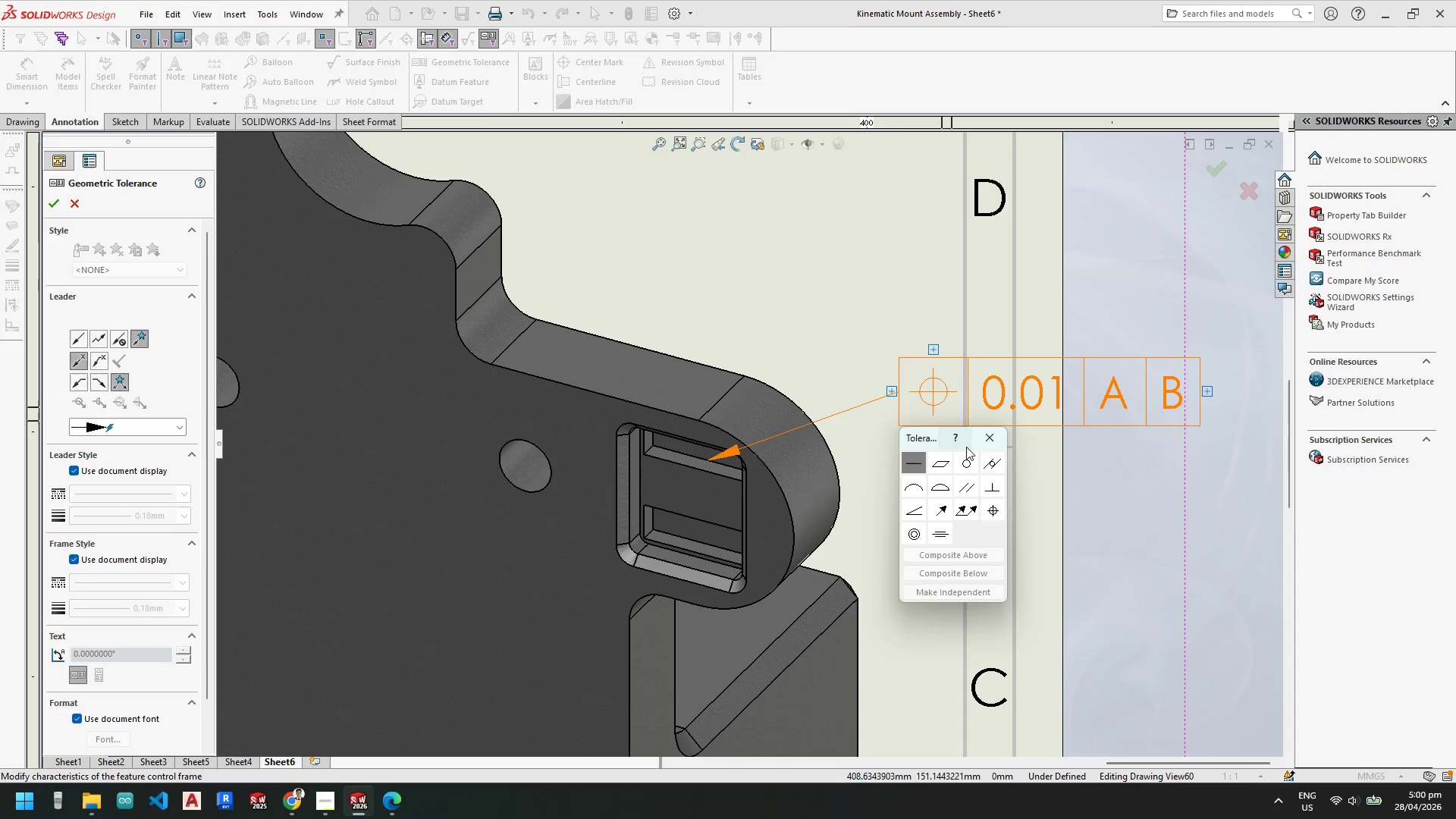 
key(Escape)
 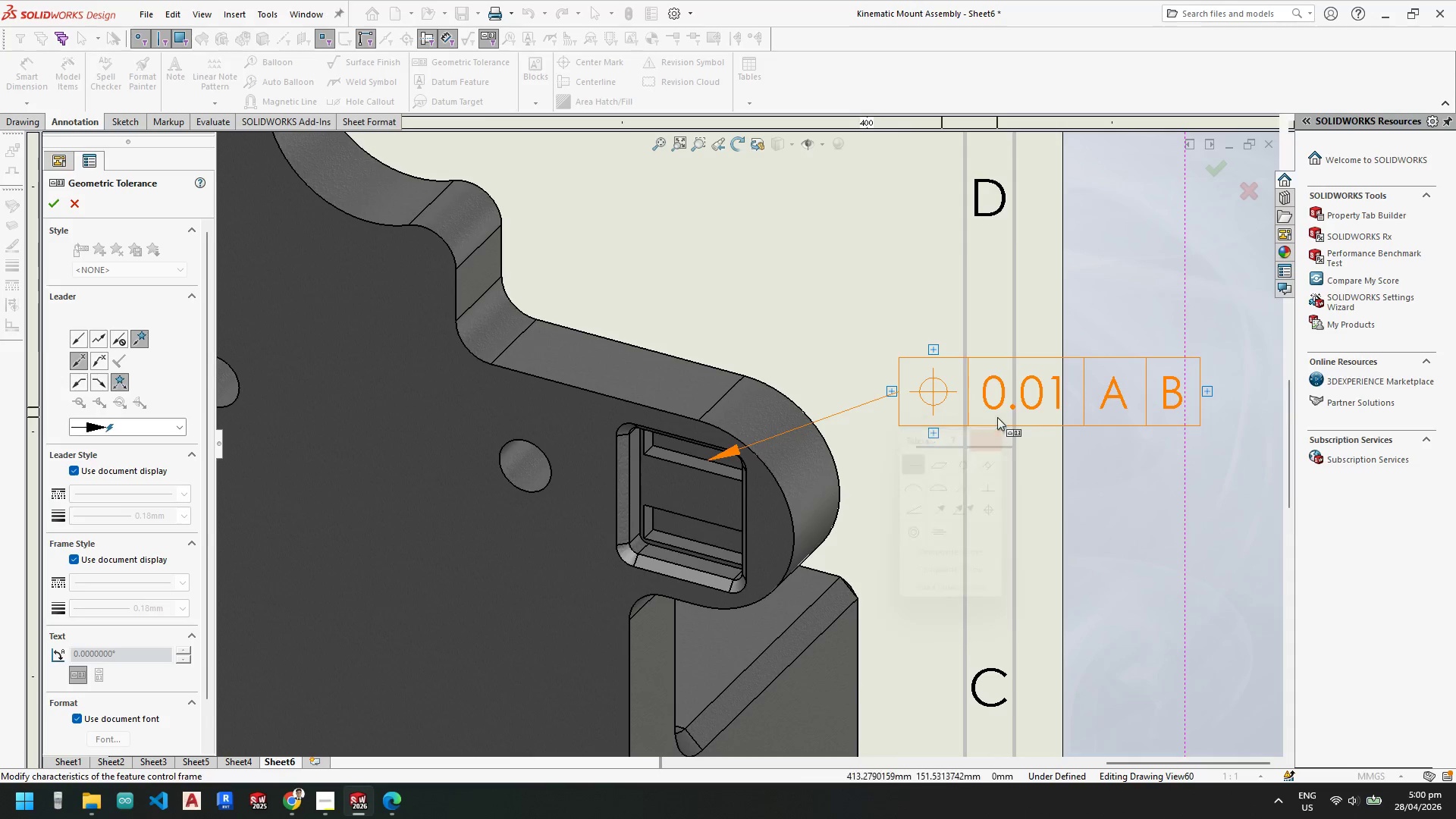 
key(Escape)
 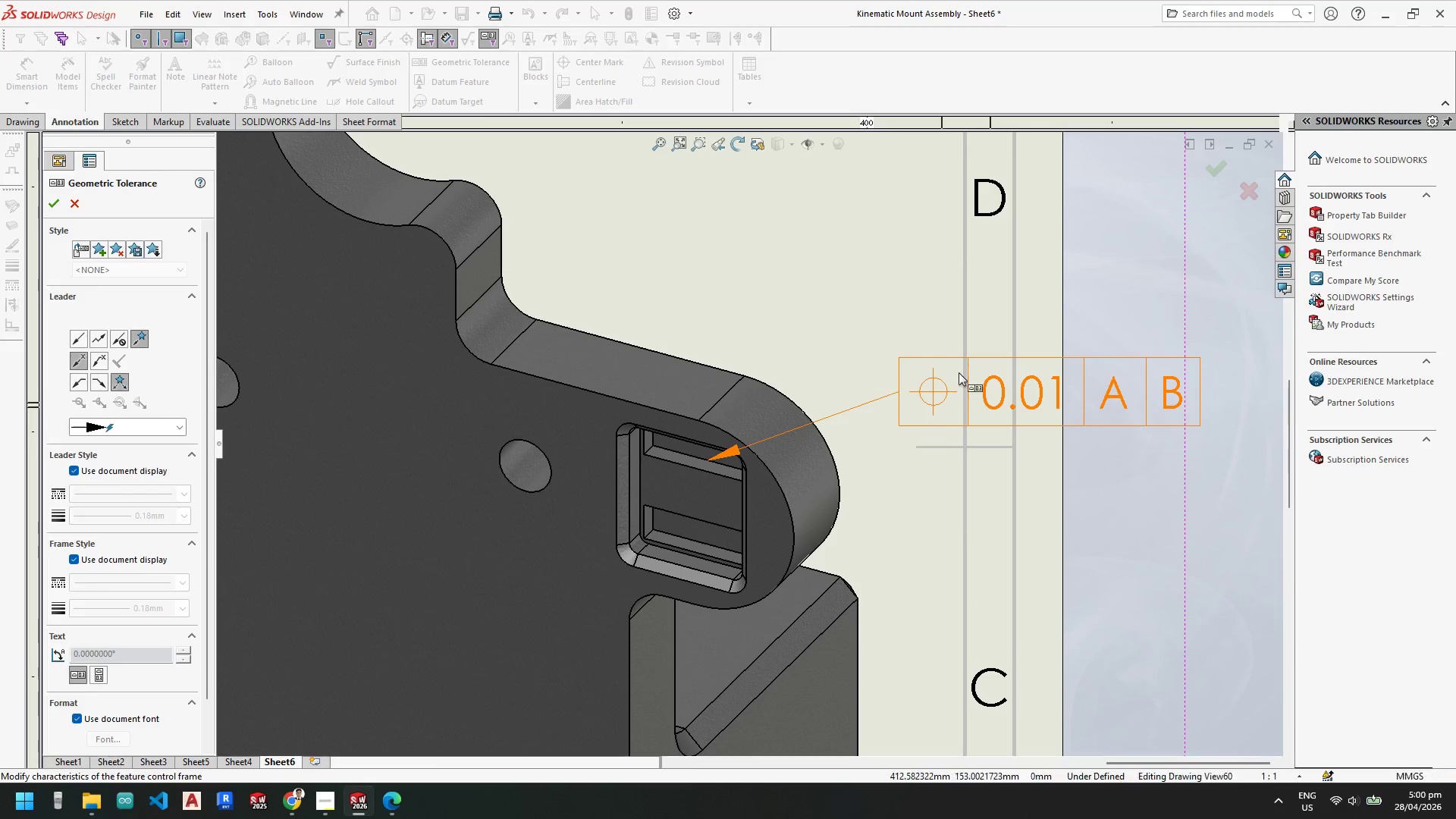 
key(Escape)
 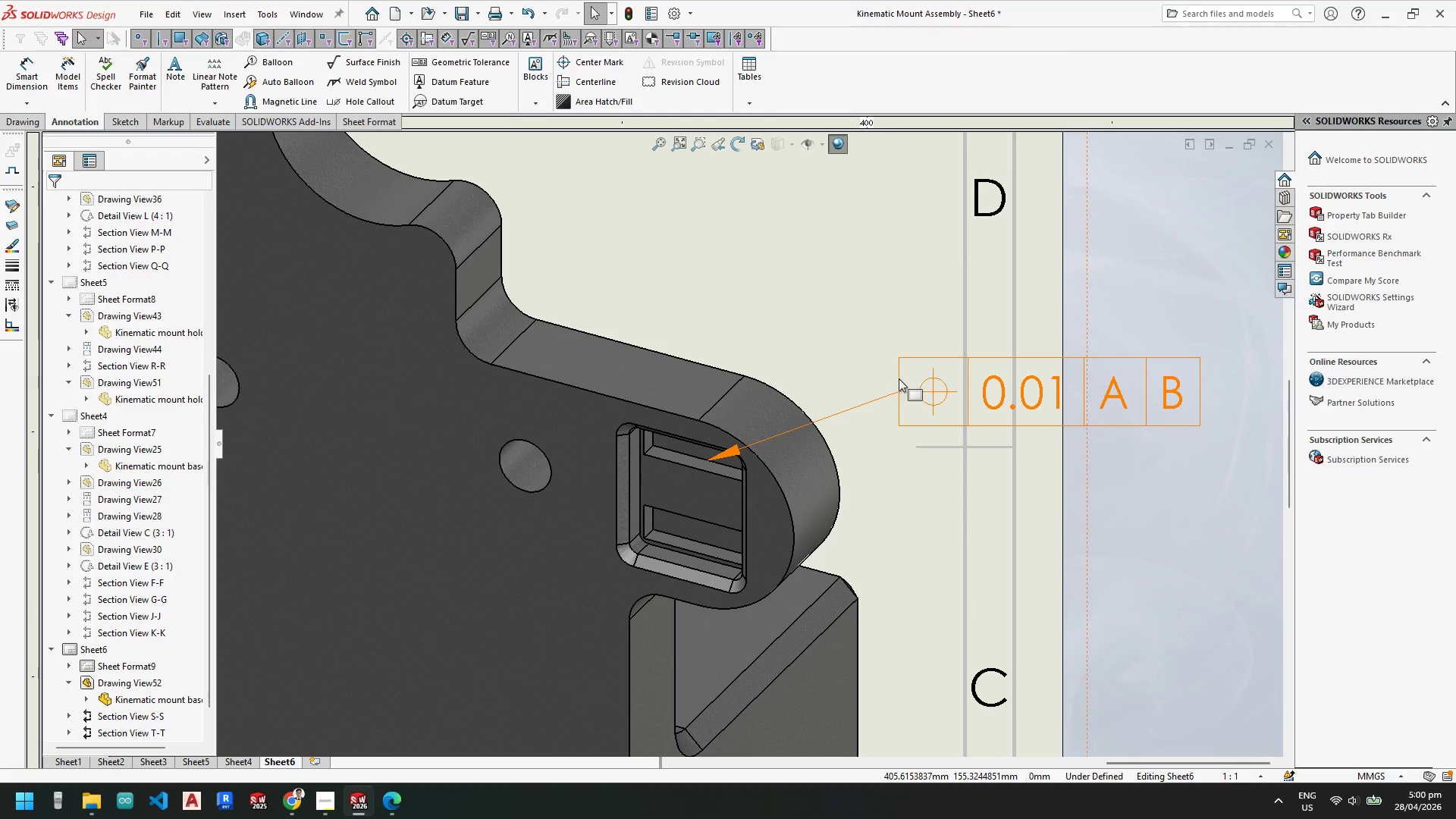 
left_click_drag(start_coordinate=[902, 375], to_coordinate=[600, 216])
 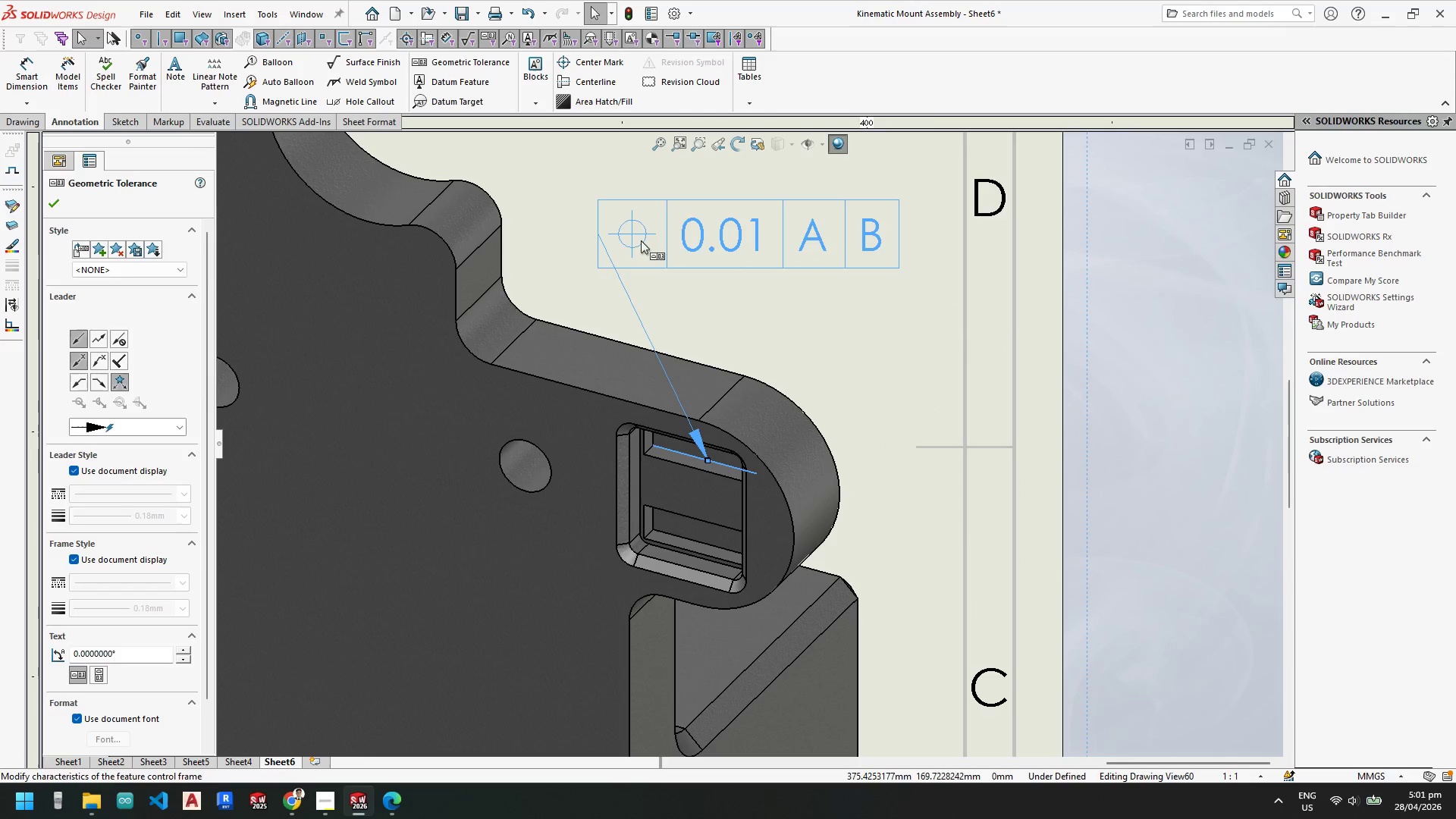 
left_click_drag(start_coordinate=[675, 236], to_coordinate=[720, 199])
 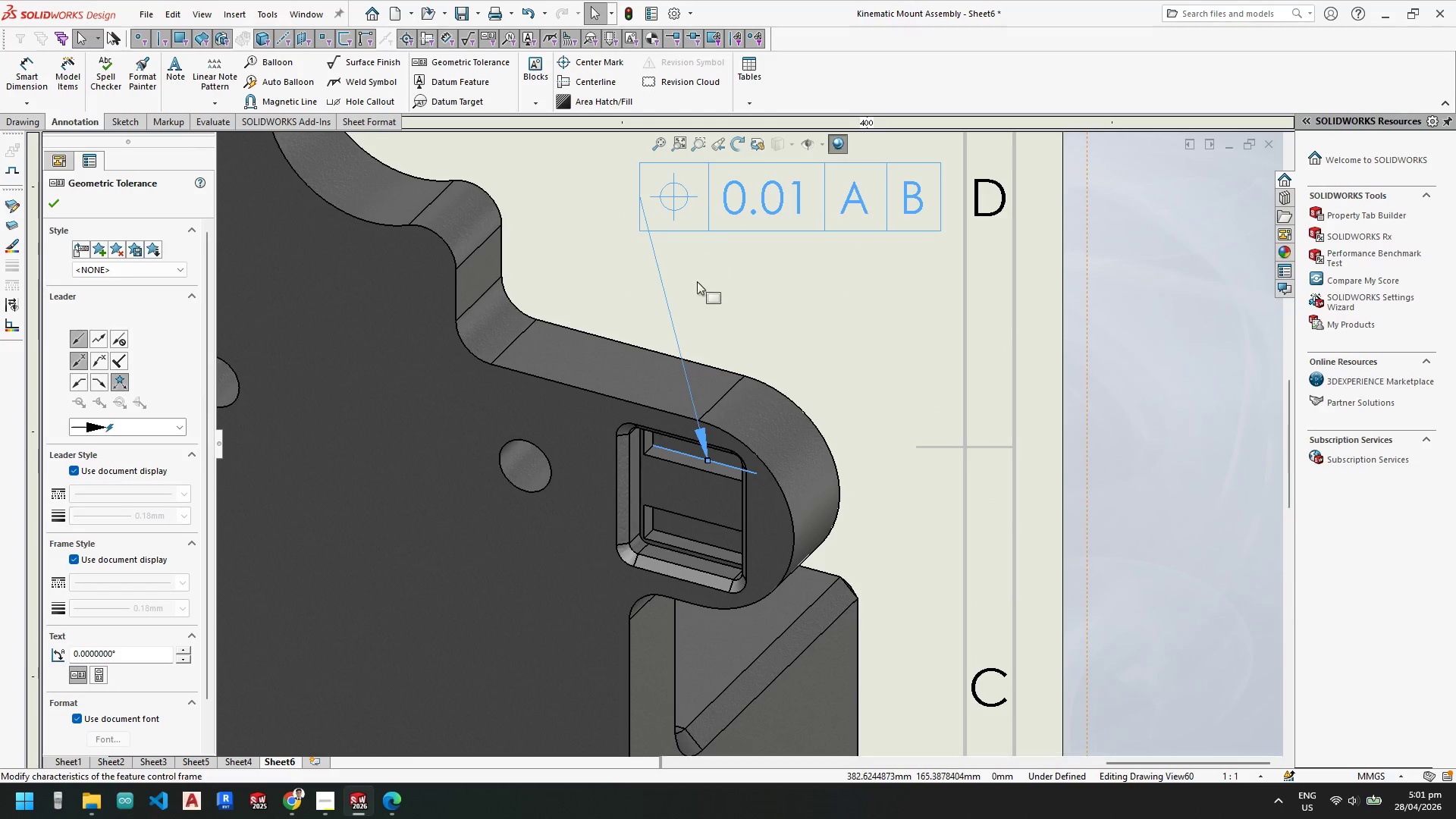 
scroll: coordinate [714, 304], scroll_direction: up, amount: 1.0
 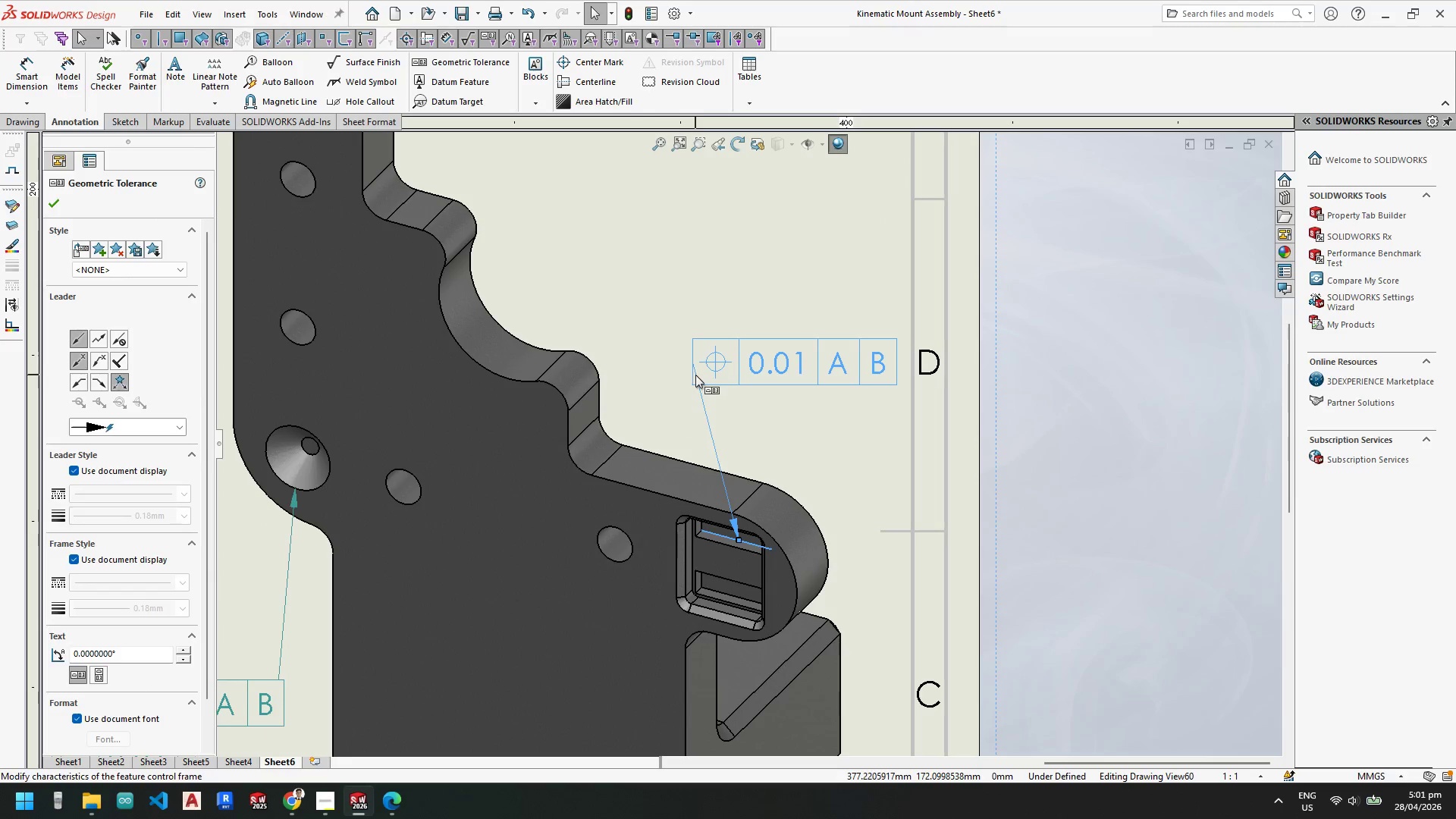 
left_click([694, 367])
 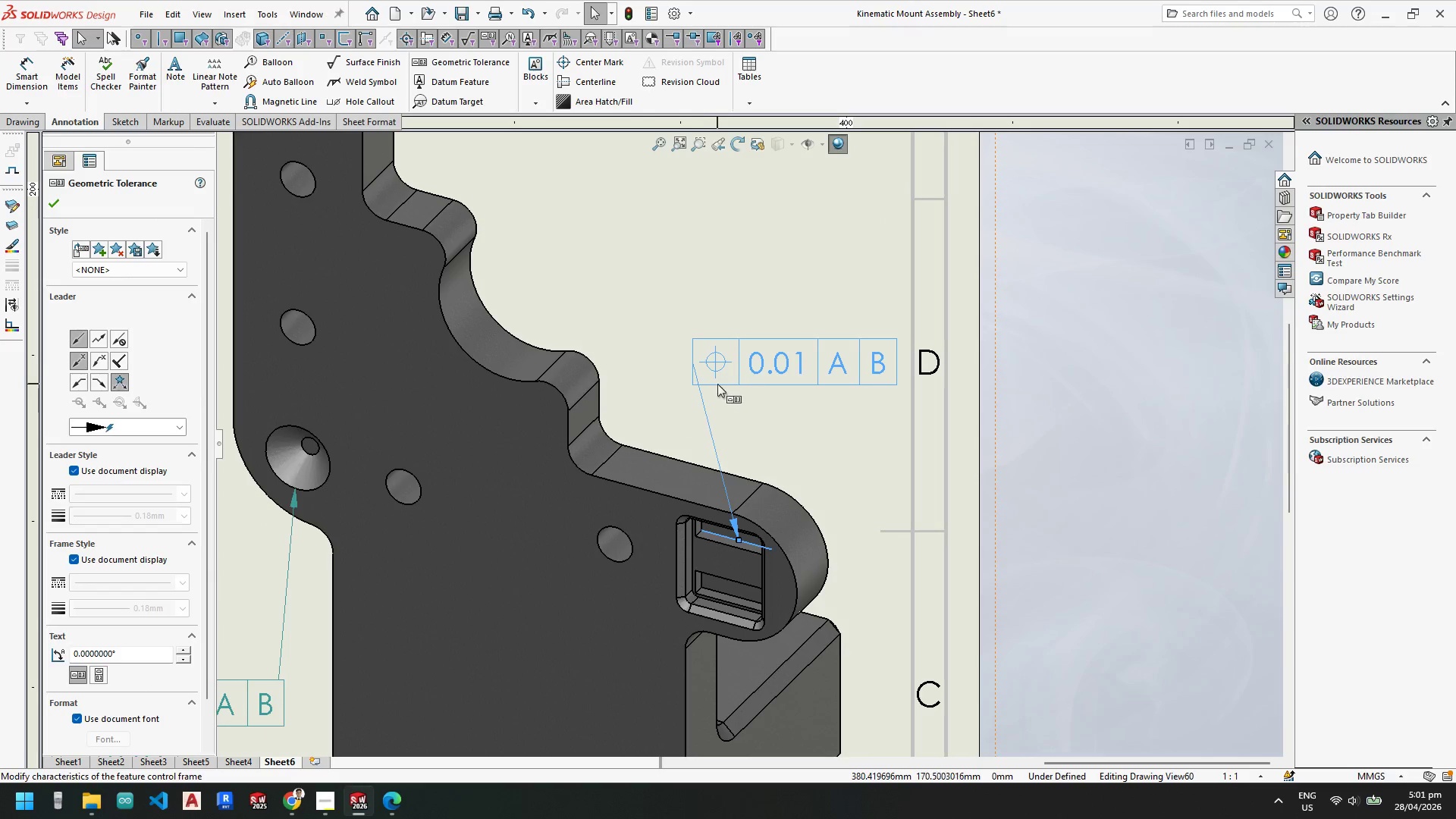 
double_click([718, 383])
 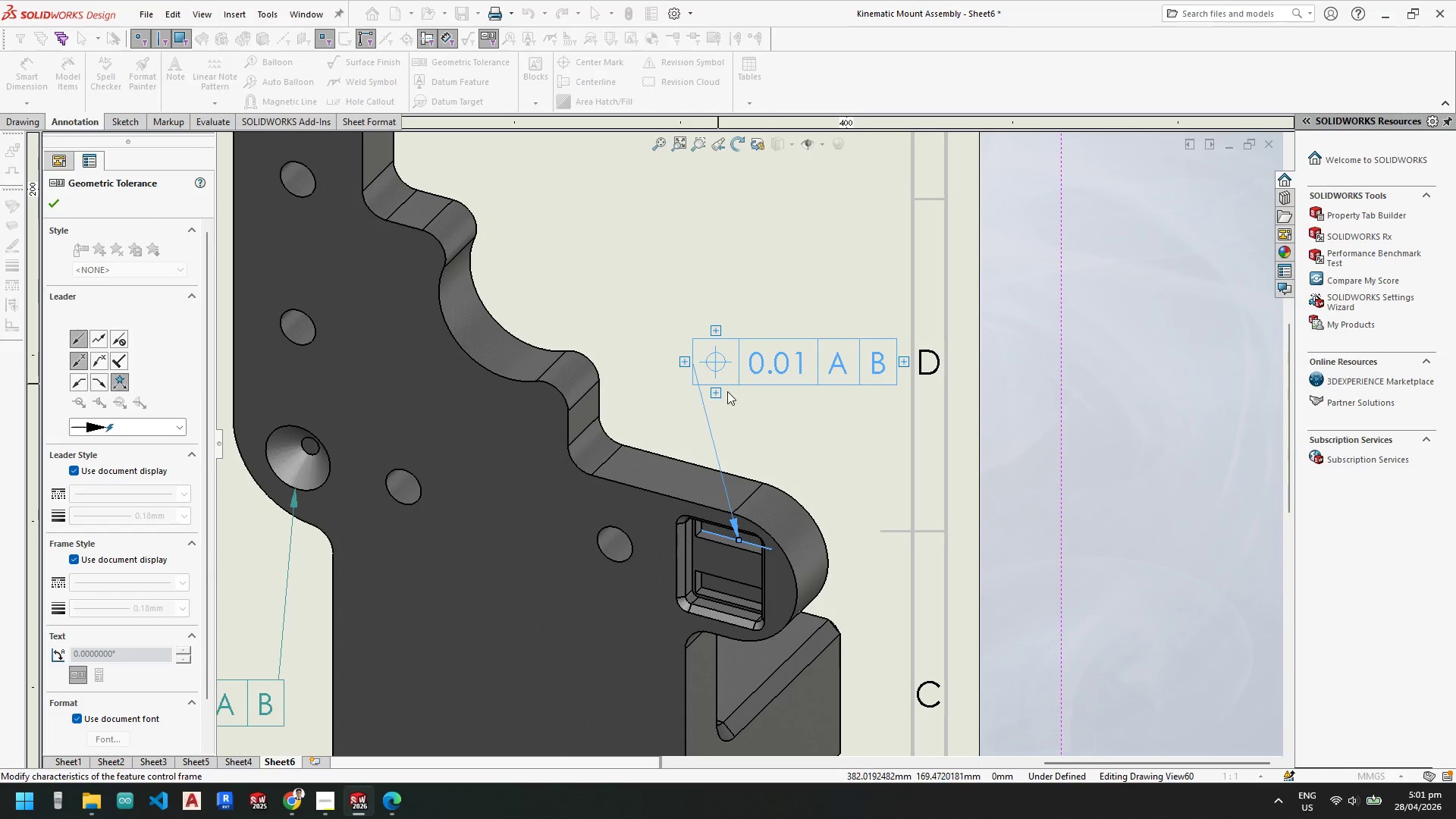 
key(Escape)
 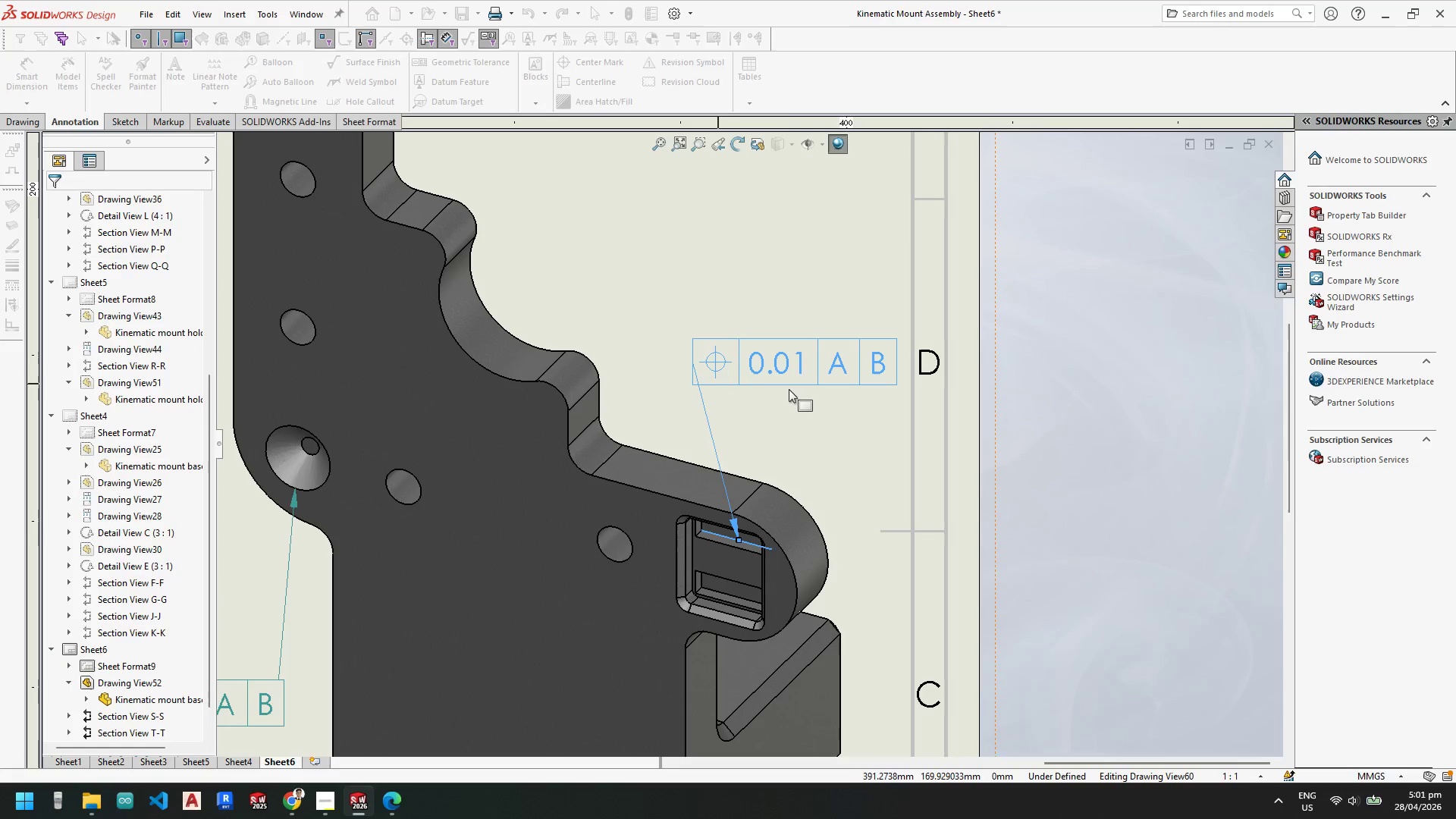 
key(Escape)
 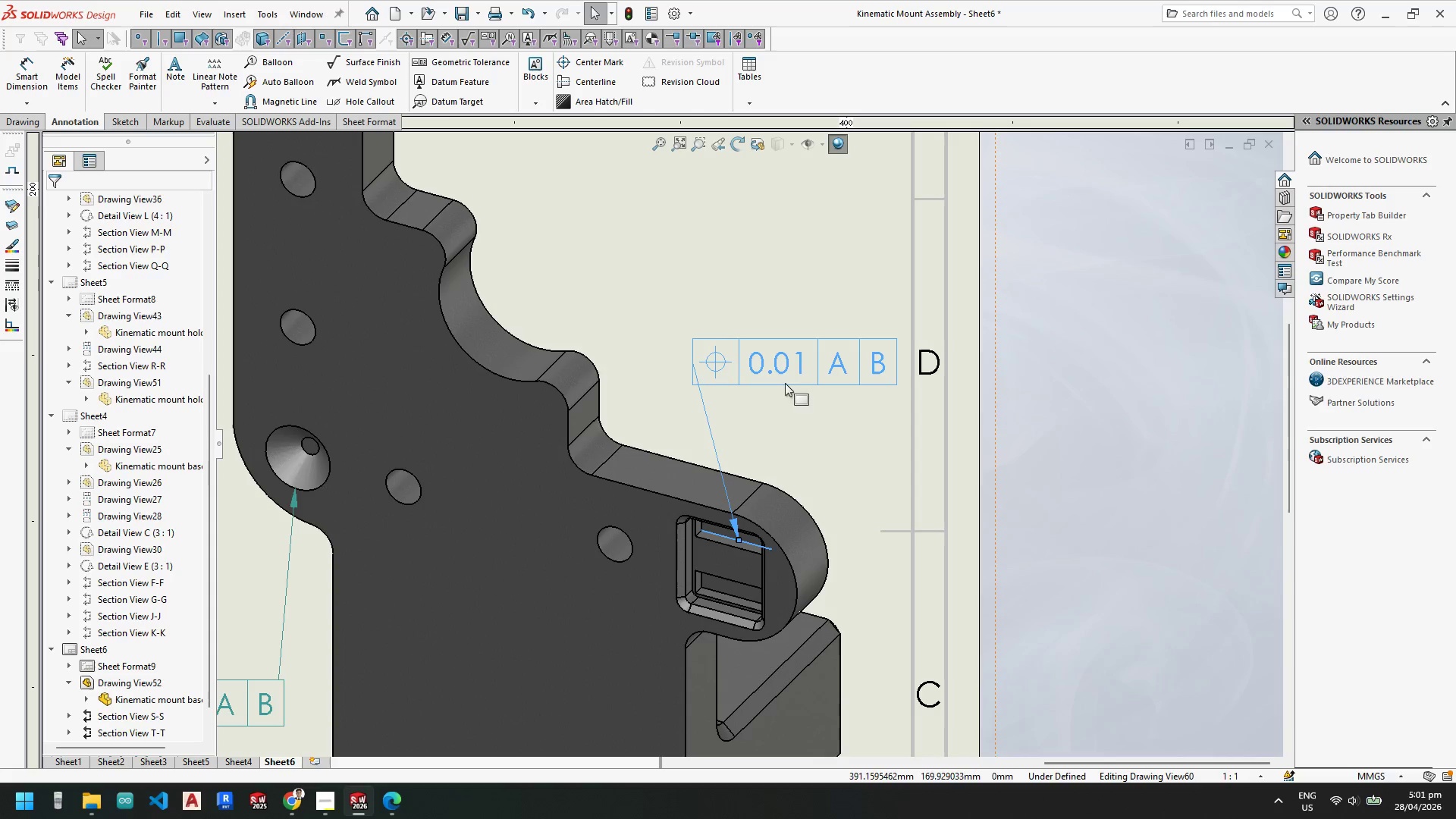 
left_click_drag(start_coordinate=[783, 382], to_coordinate=[689, 262])
 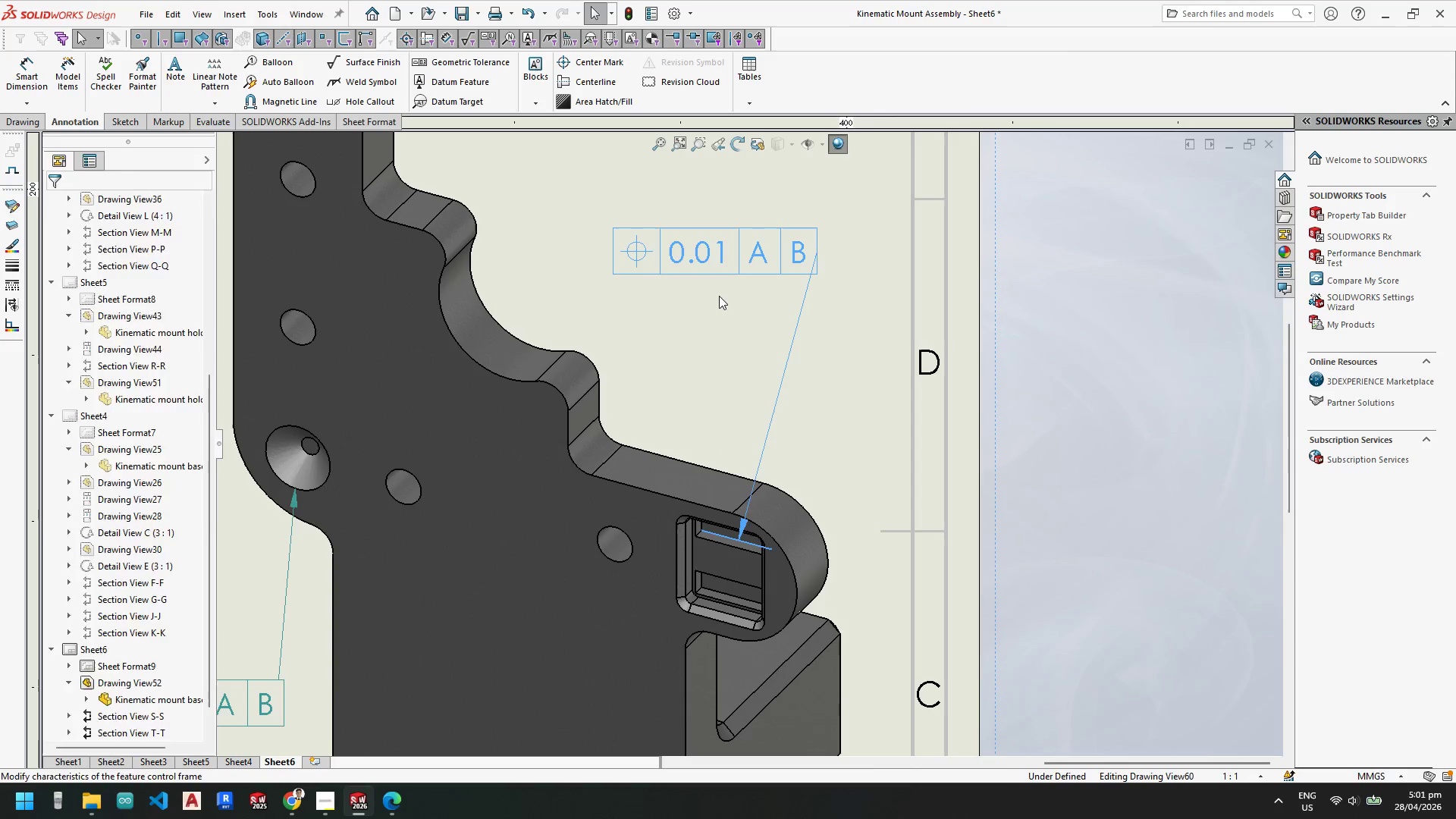 
key(Escape)
 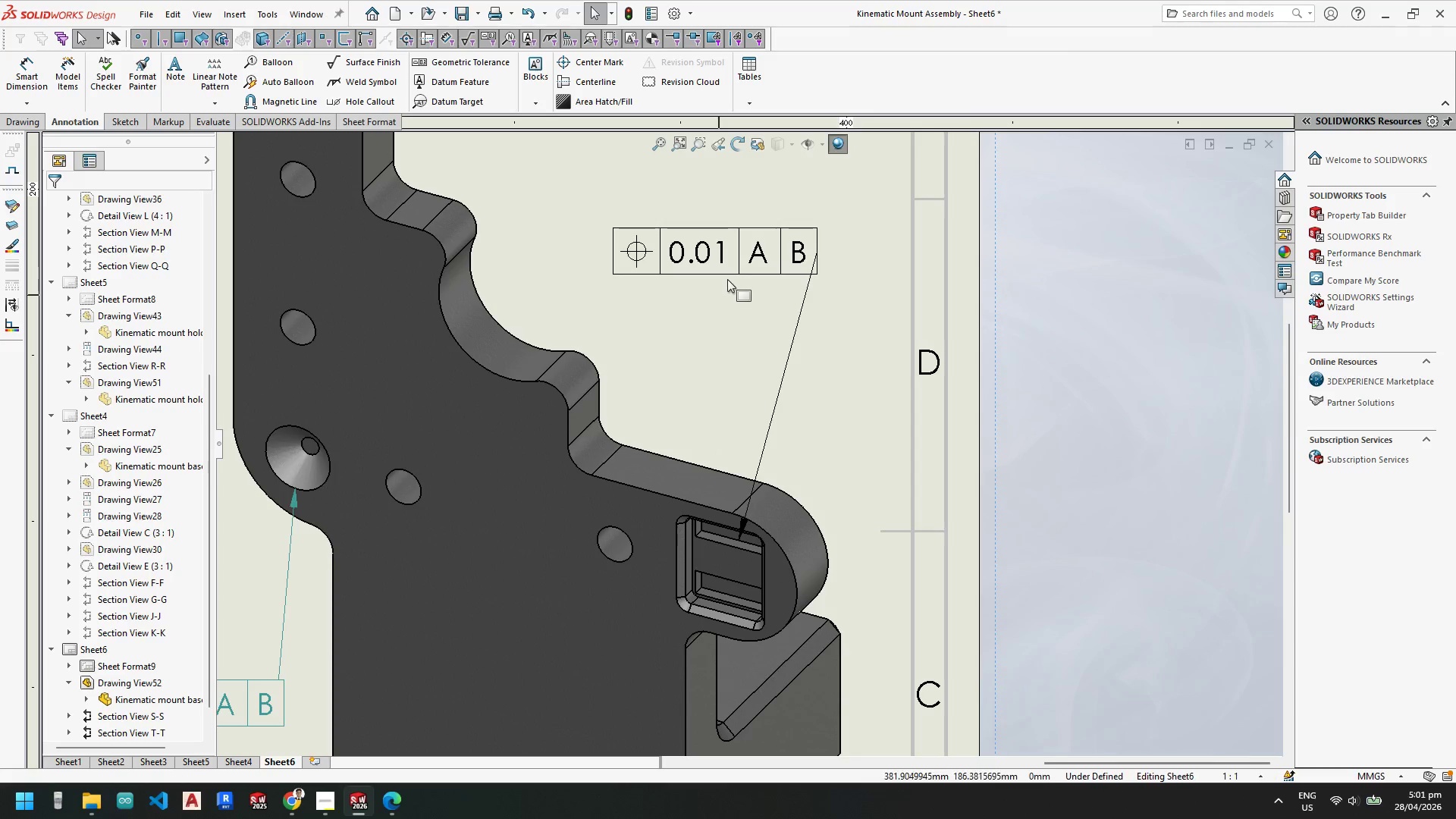 
left_click_drag(start_coordinate=[730, 272], to_coordinate=[475, 668])
 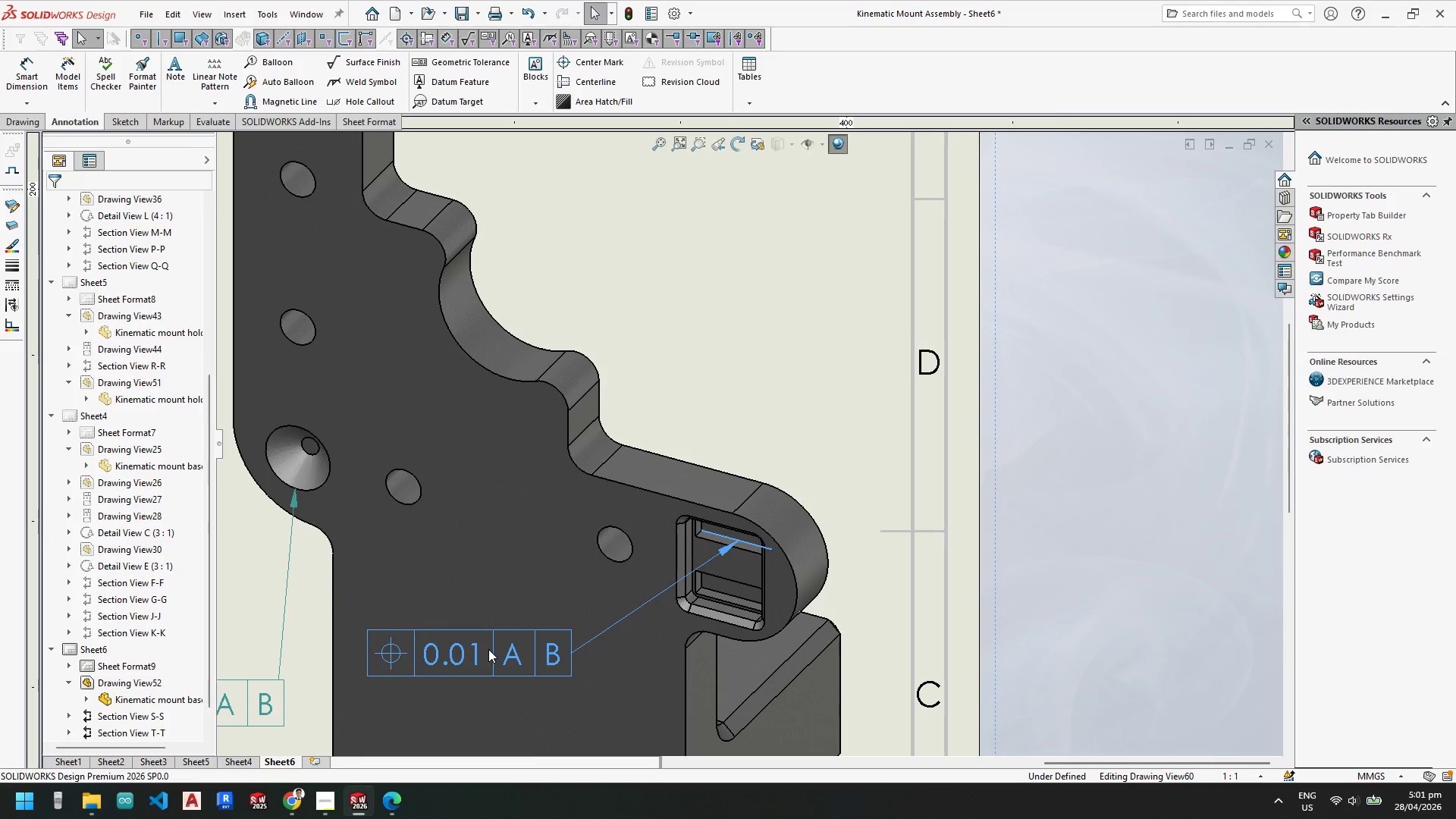 
scroll: coordinate [682, 526], scroll_direction: up, amount: 3.0
 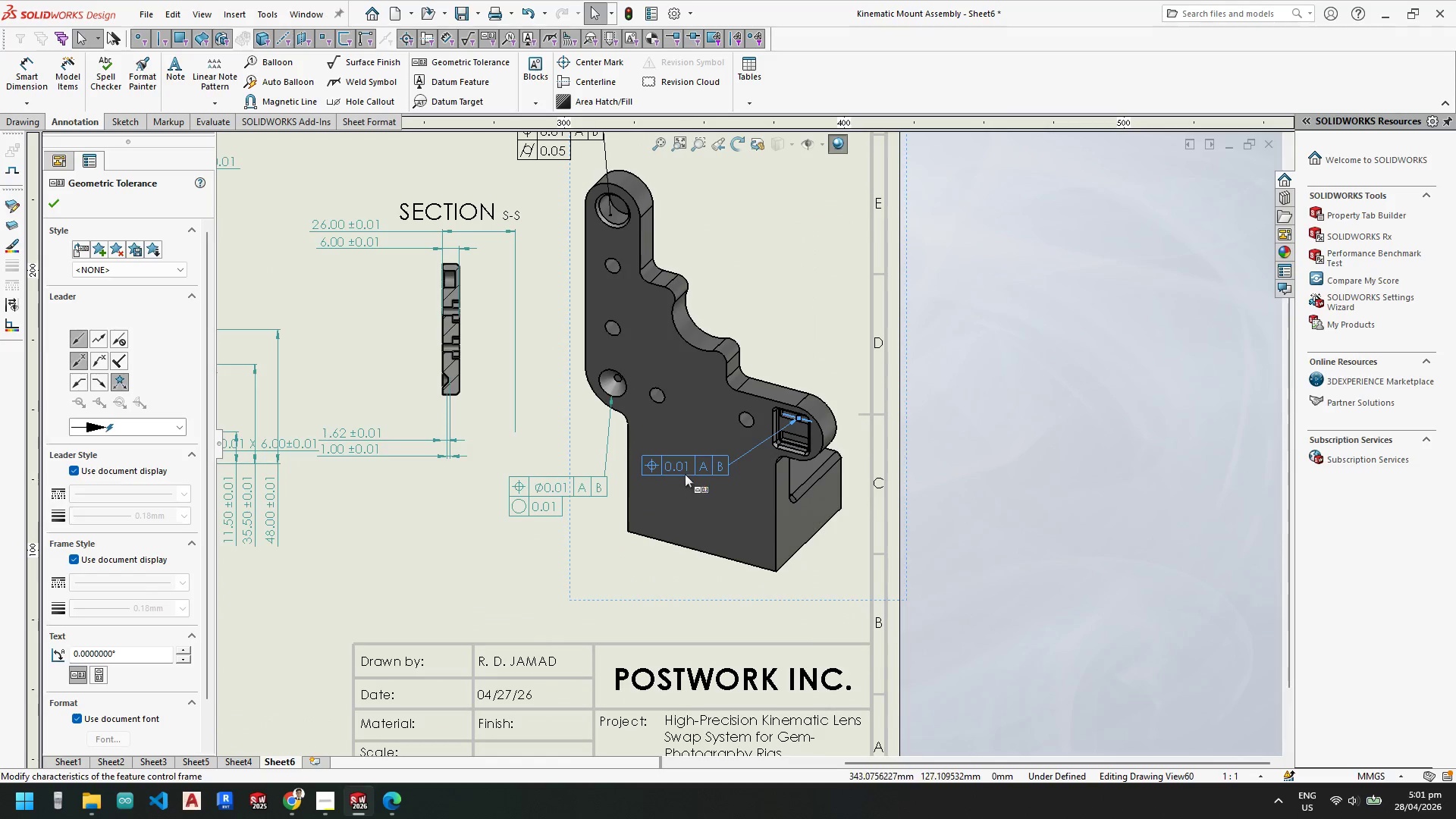 
left_click_drag(start_coordinate=[689, 466], to_coordinate=[711, 199])
 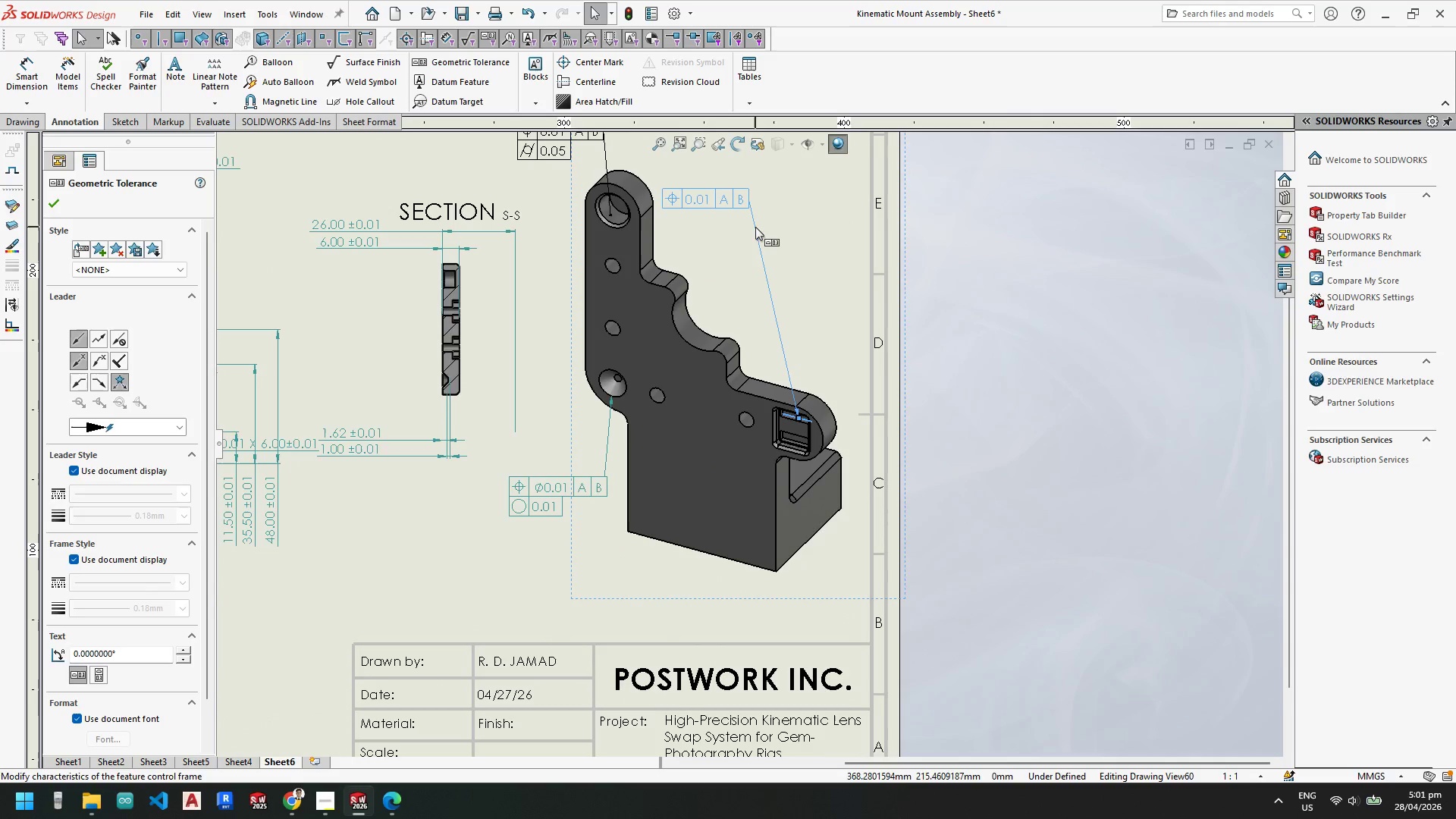 
left_click([755, 230])
 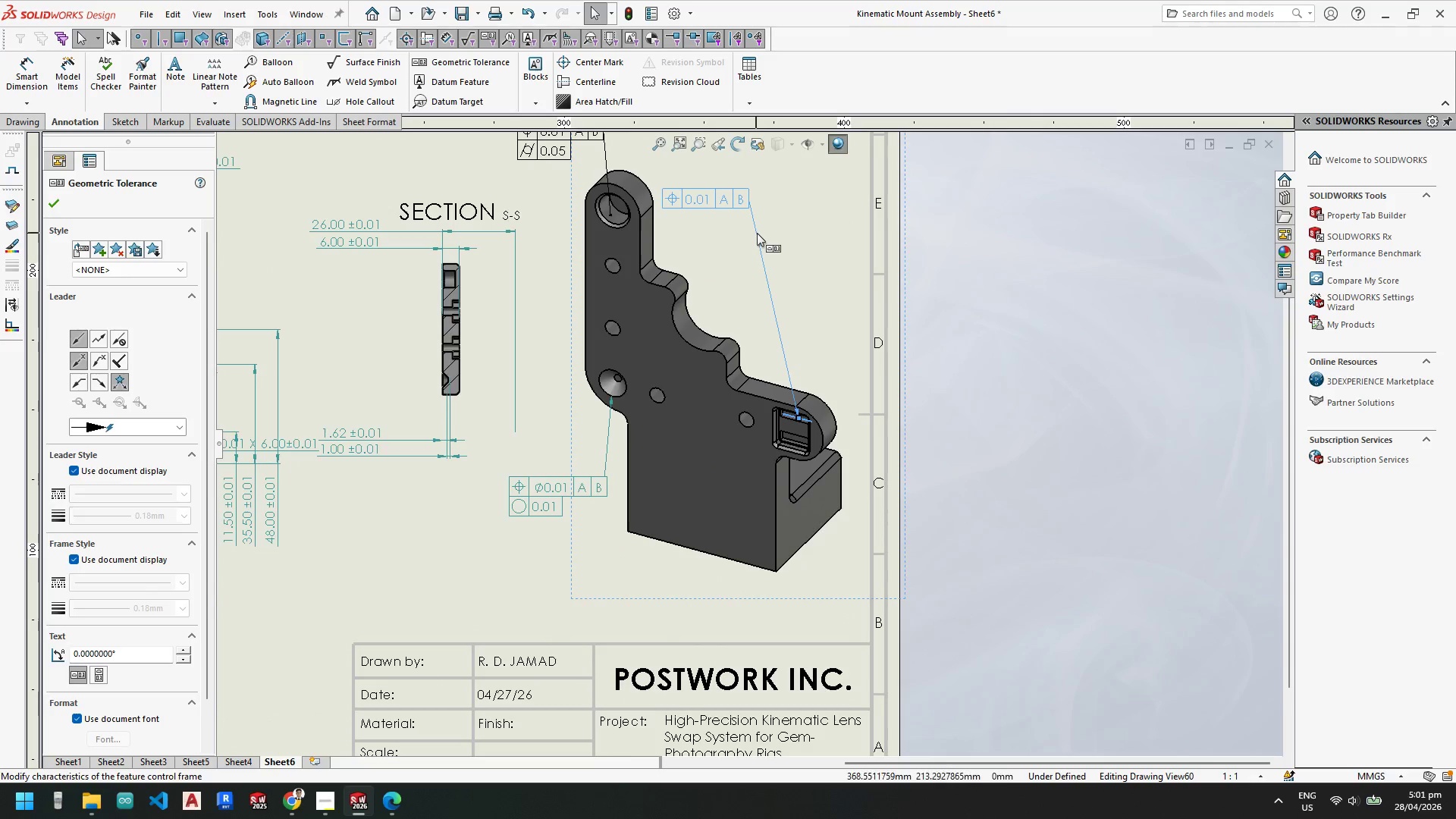 
left_click_drag(start_coordinate=[758, 237], to_coordinate=[749, 241])
 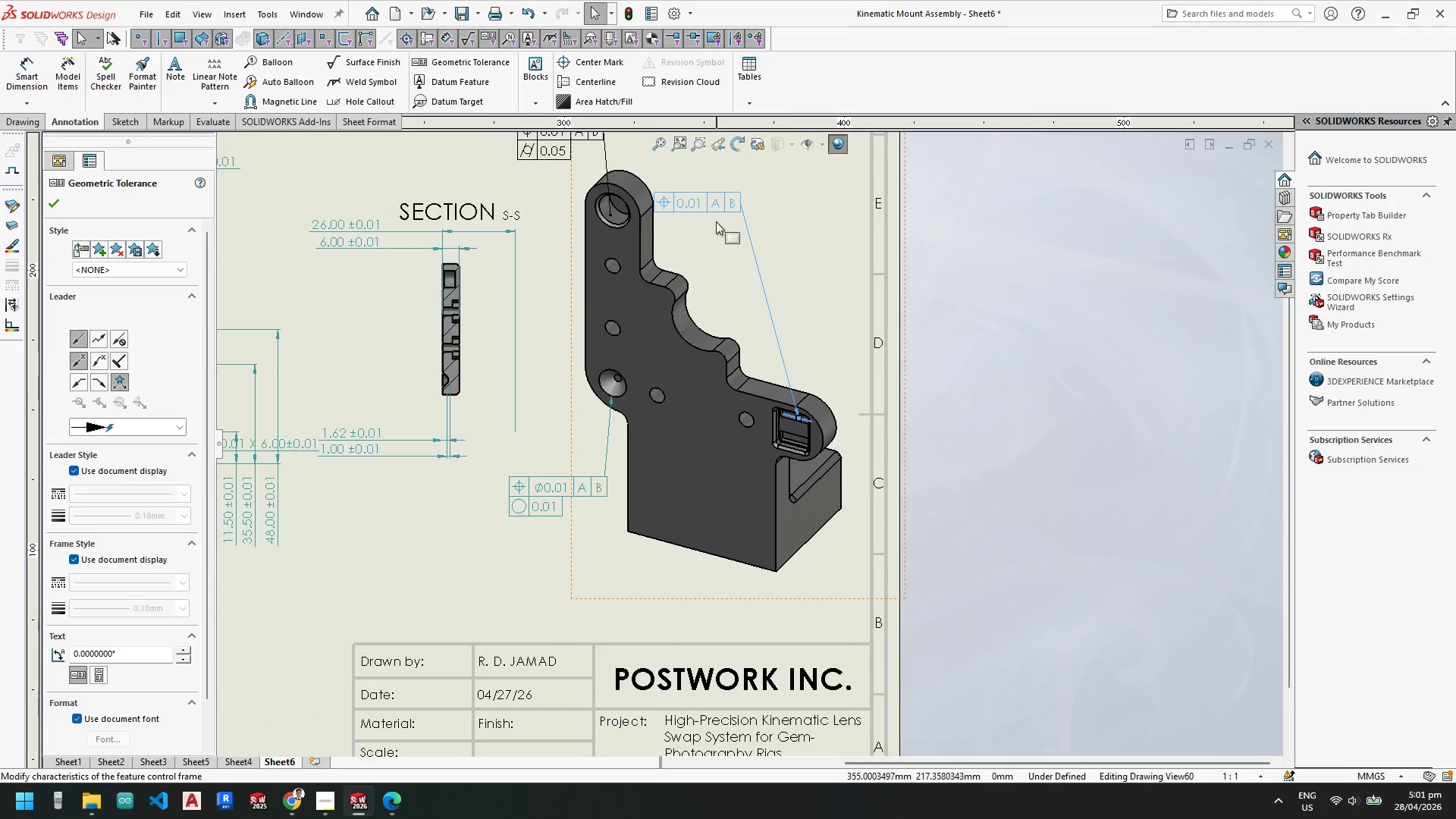 
left_click_drag(start_coordinate=[706, 187], to_coordinate=[735, 246])
 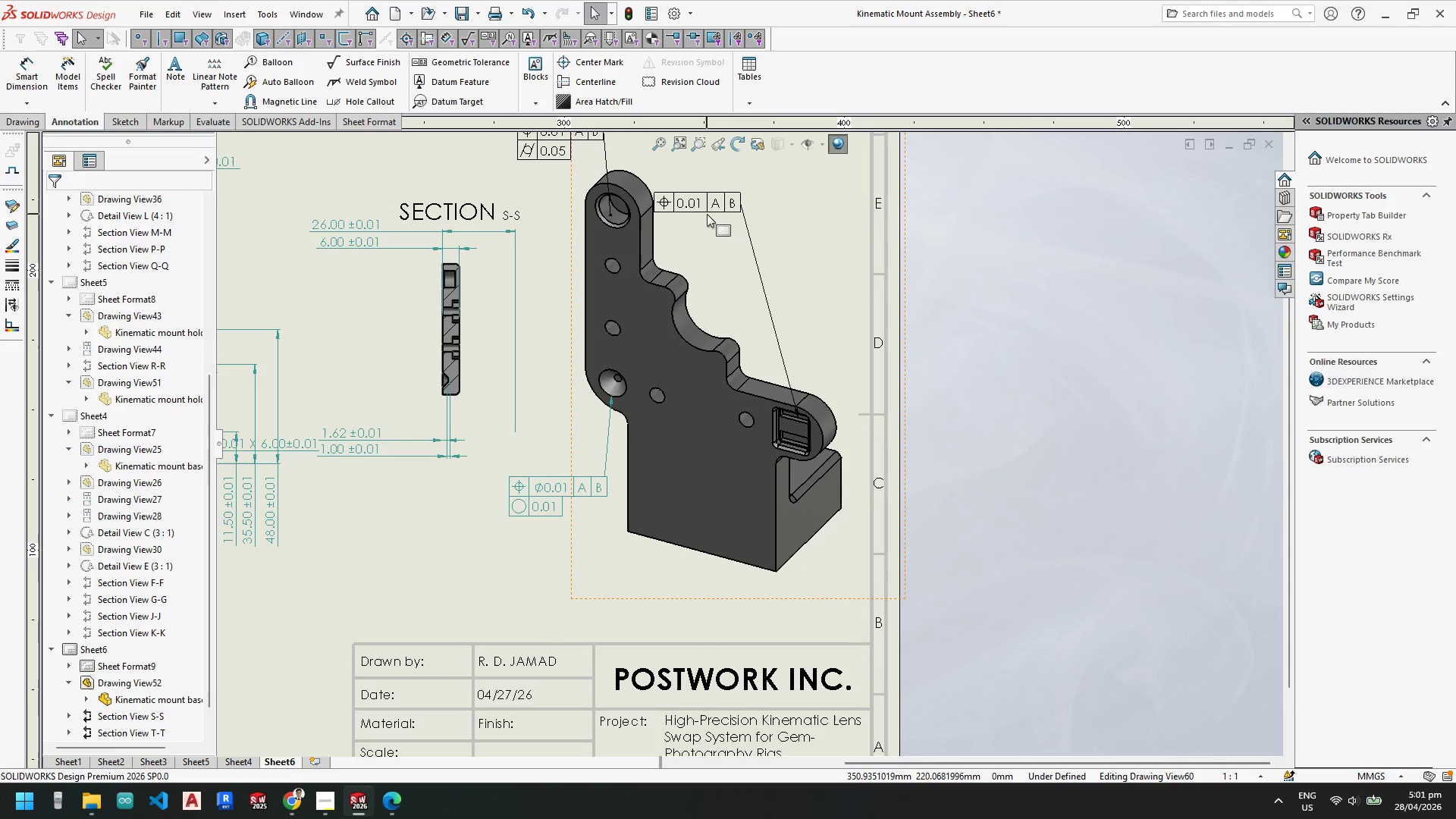 
left_click_drag(start_coordinate=[707, 214], to_coordinate=[723, 224])
 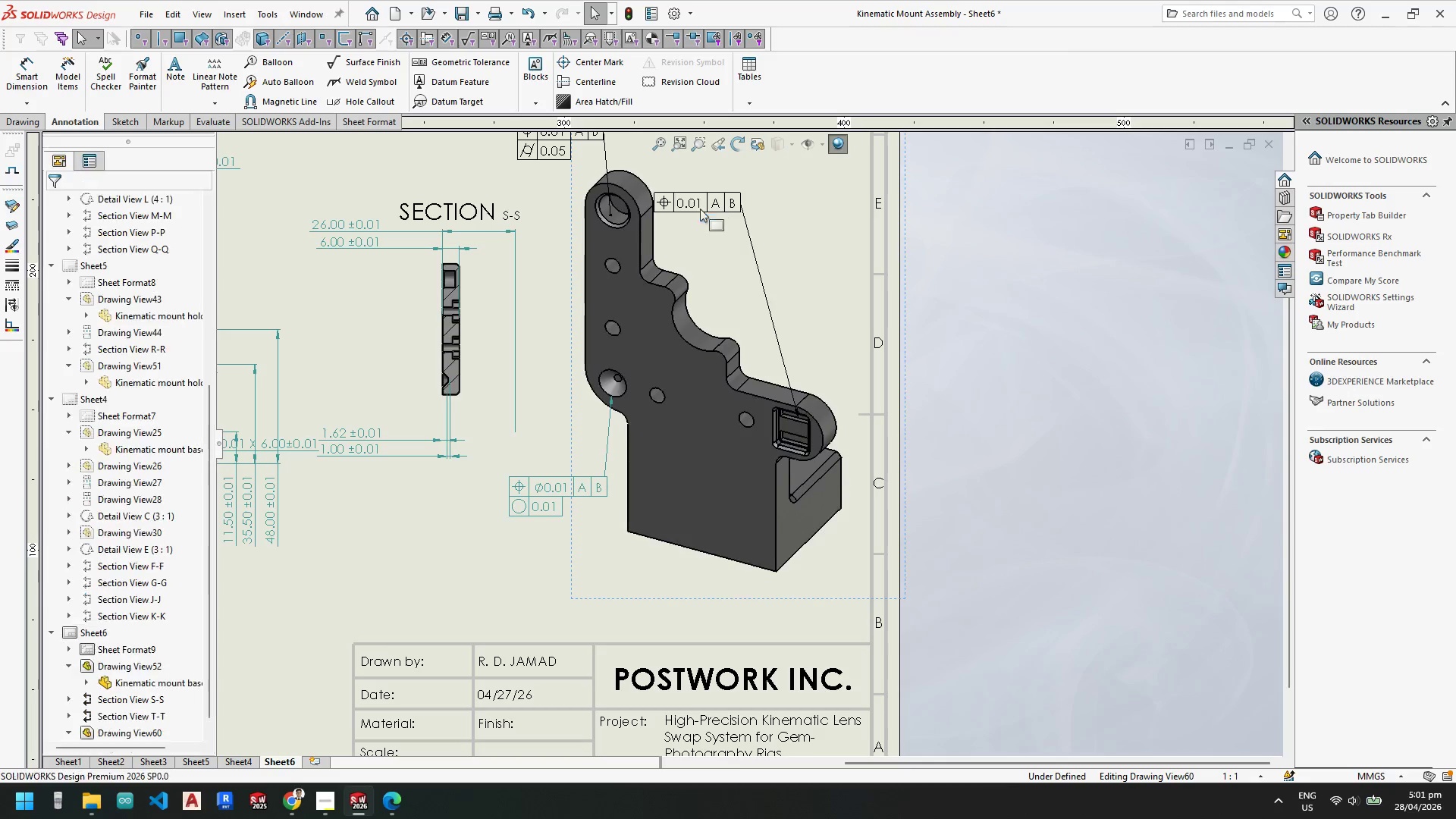 
left_click_drag(start_coordinate=[694, 203], to_coordinate=[755, 270])
 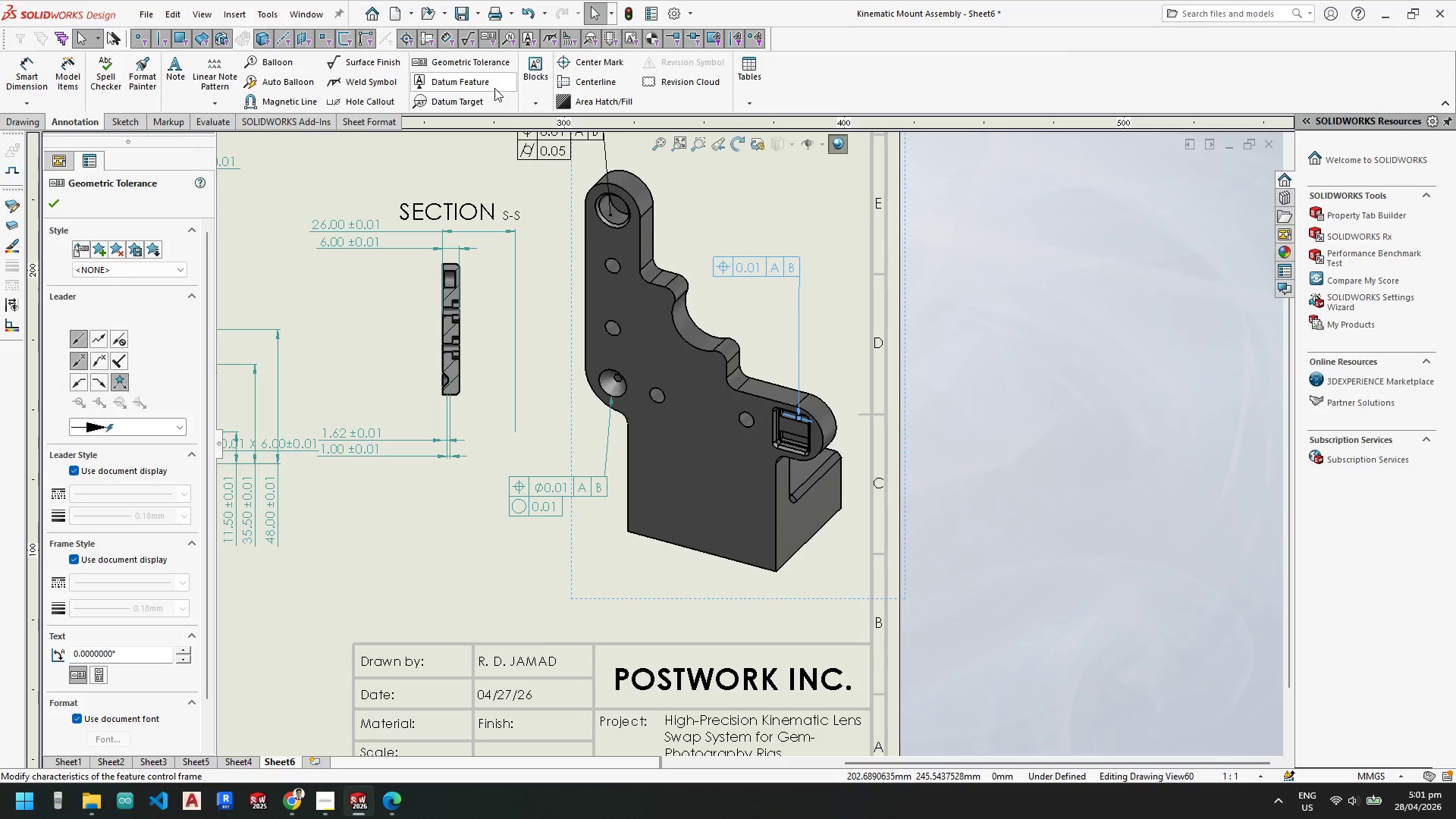 
left_click([493, 65])
 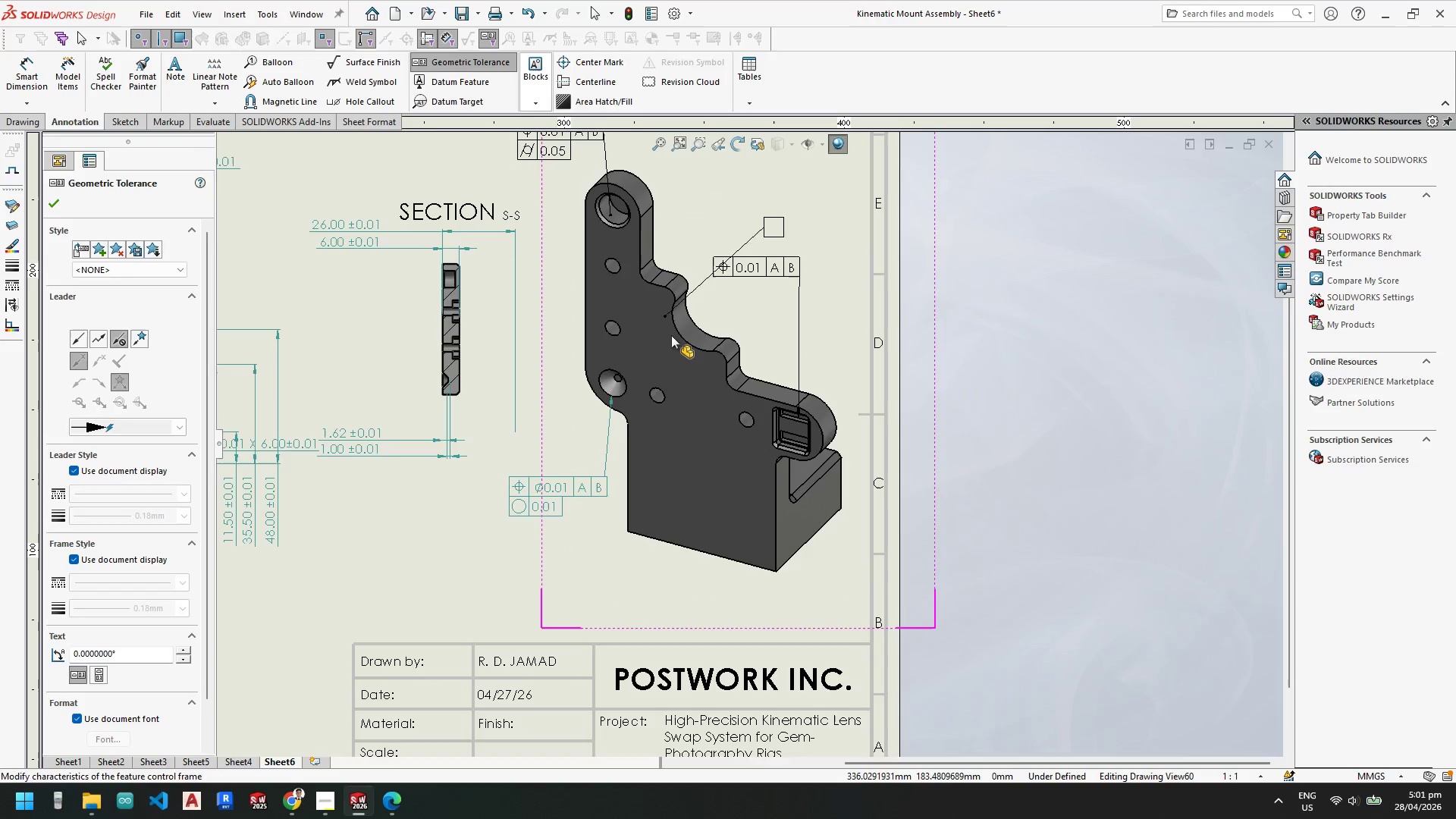 
scroll: coordinate [647, 369], scroll_direction: down, amount: 5.0
 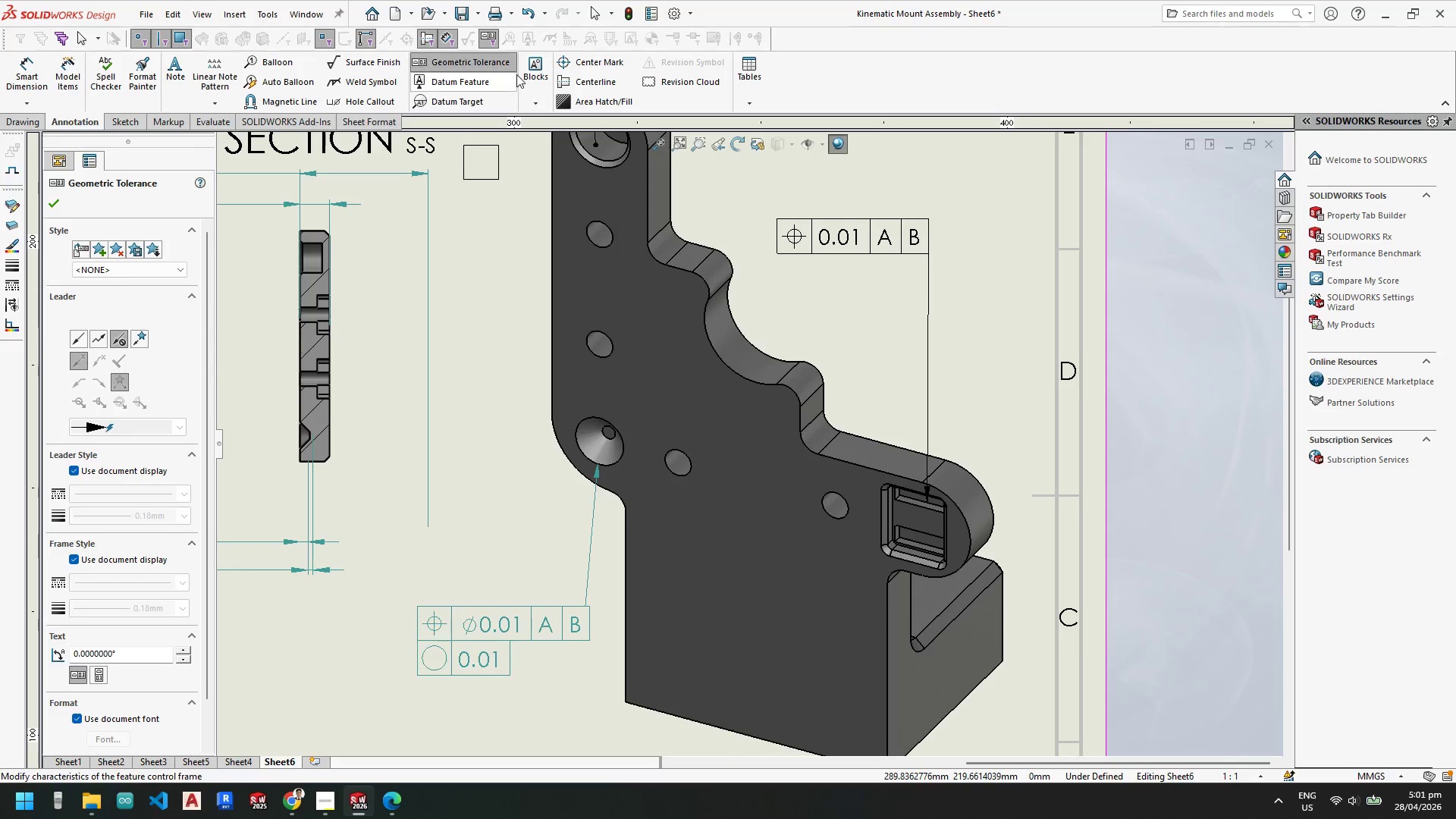 
key(Escape)
 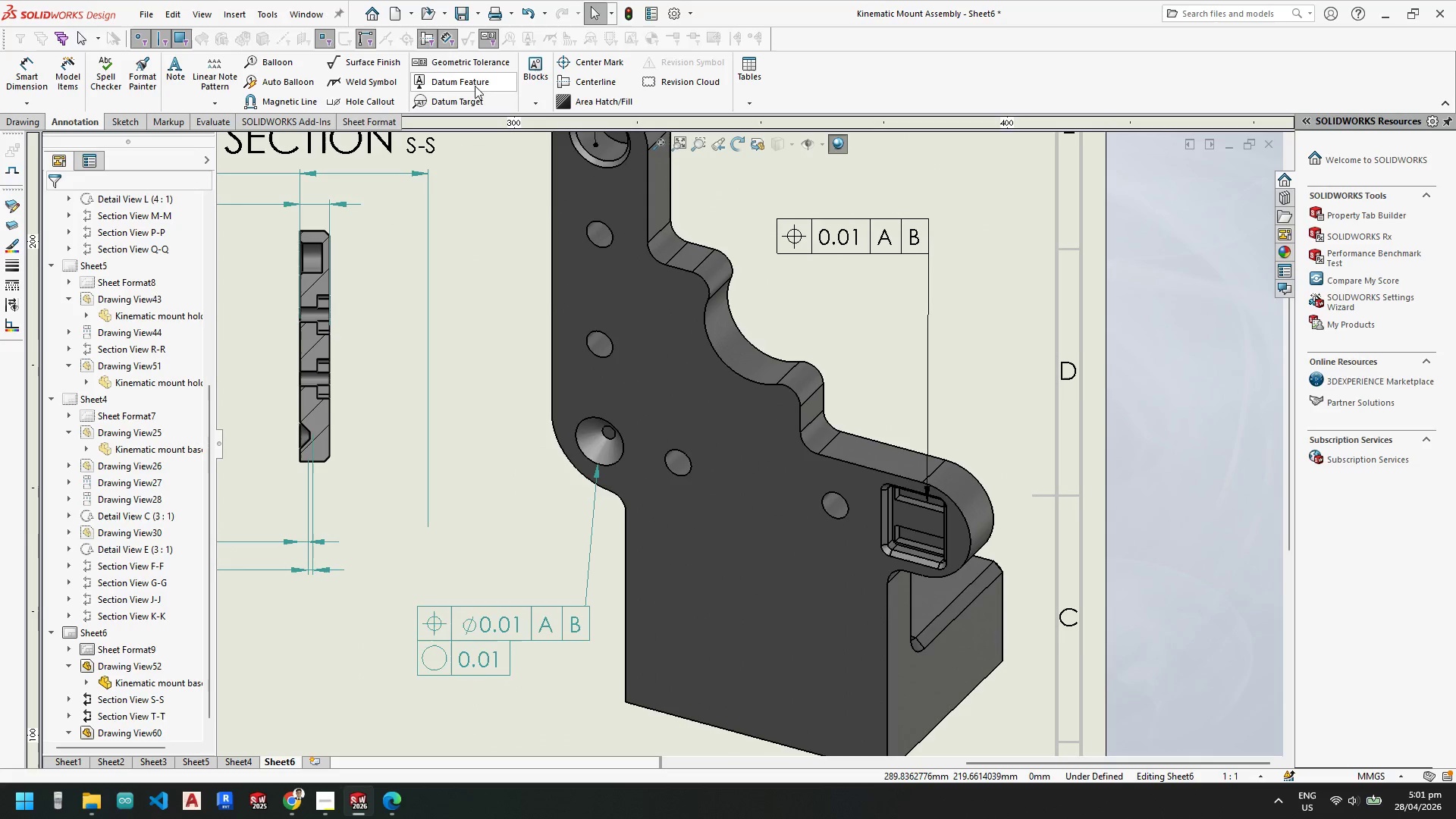 
key(Escape)
 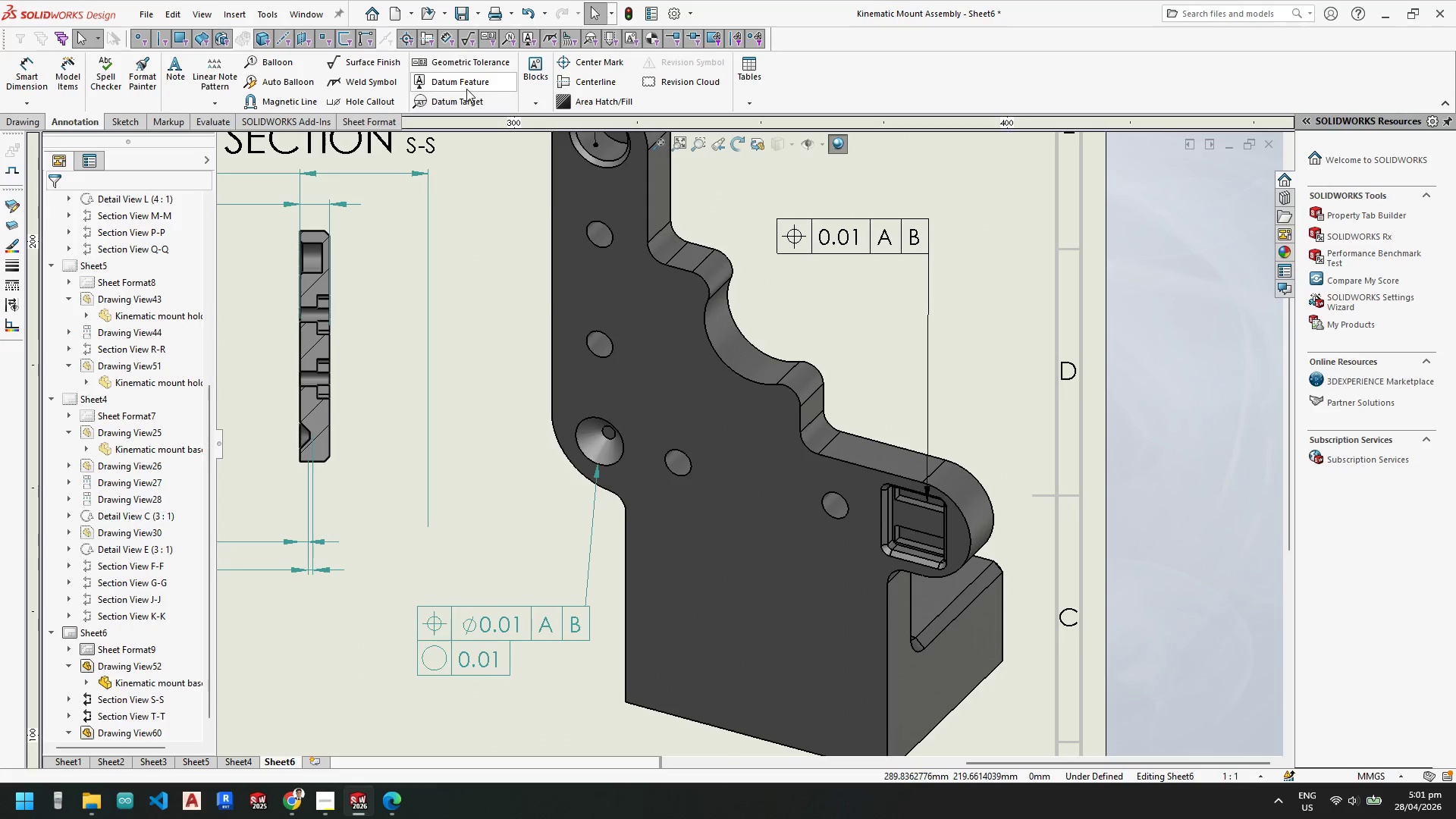 
key(Escape)
 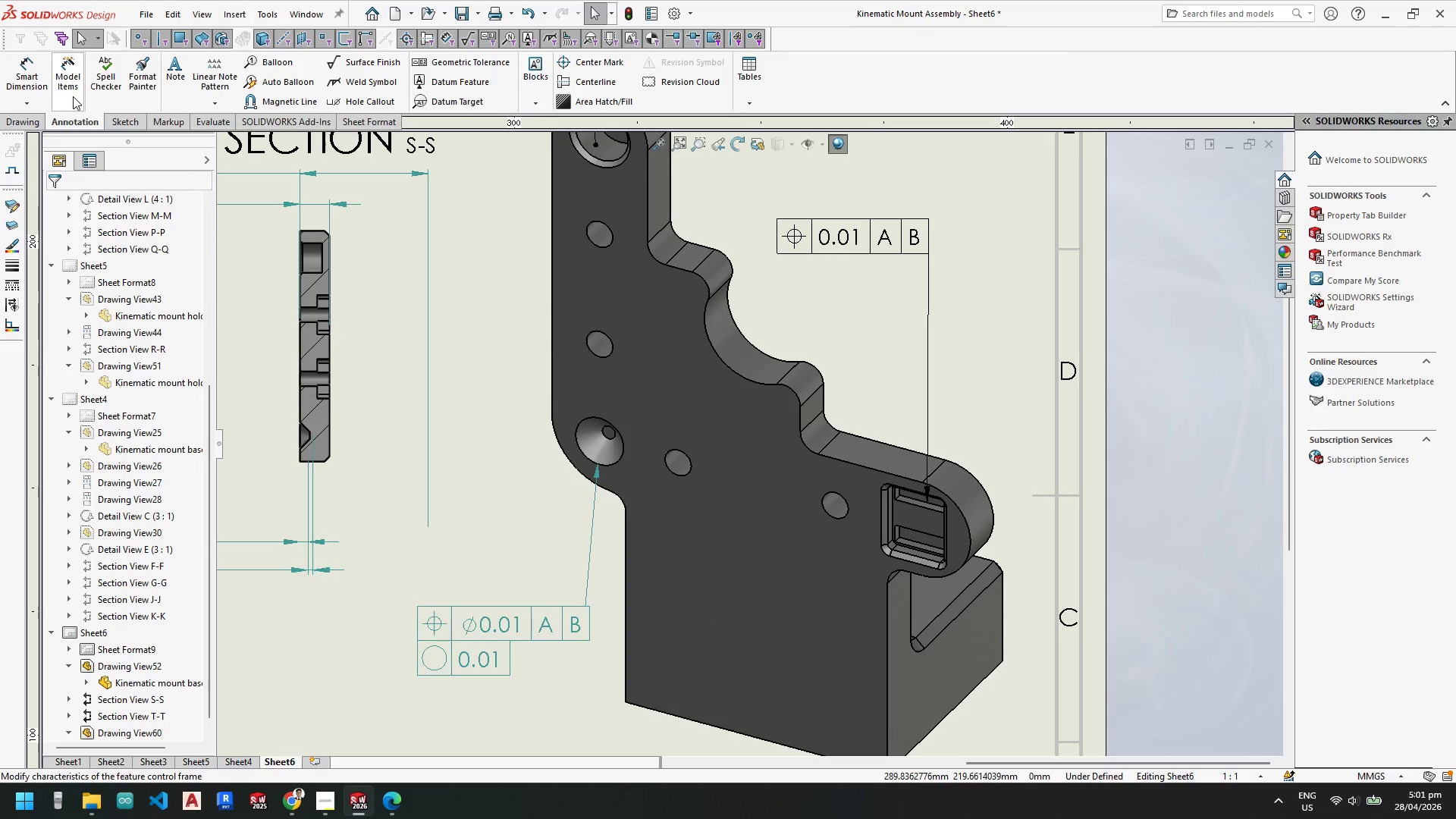 
left_click([33, 106])
 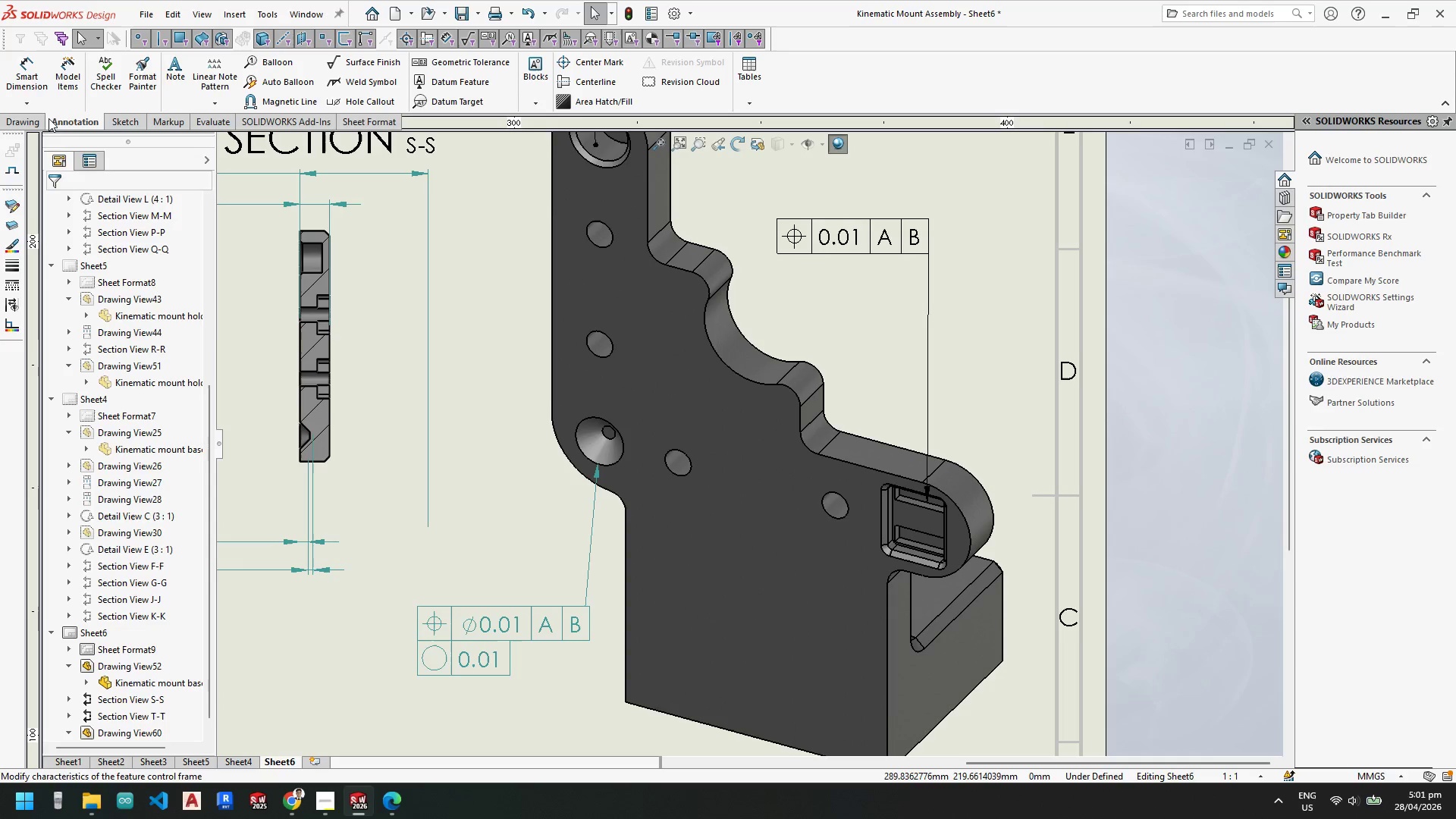 
wait(6.12)
 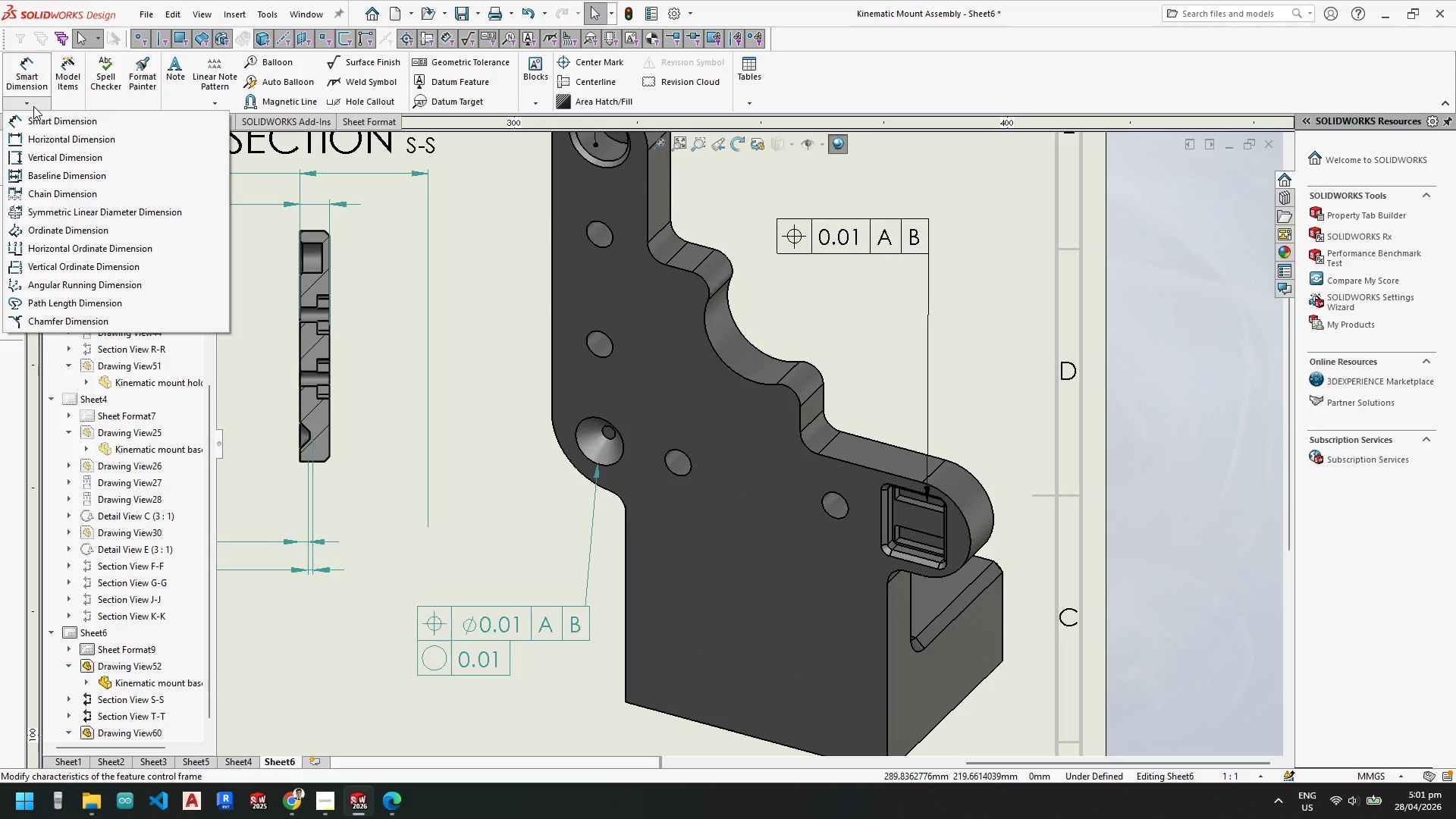 
left_click([587, 438])
 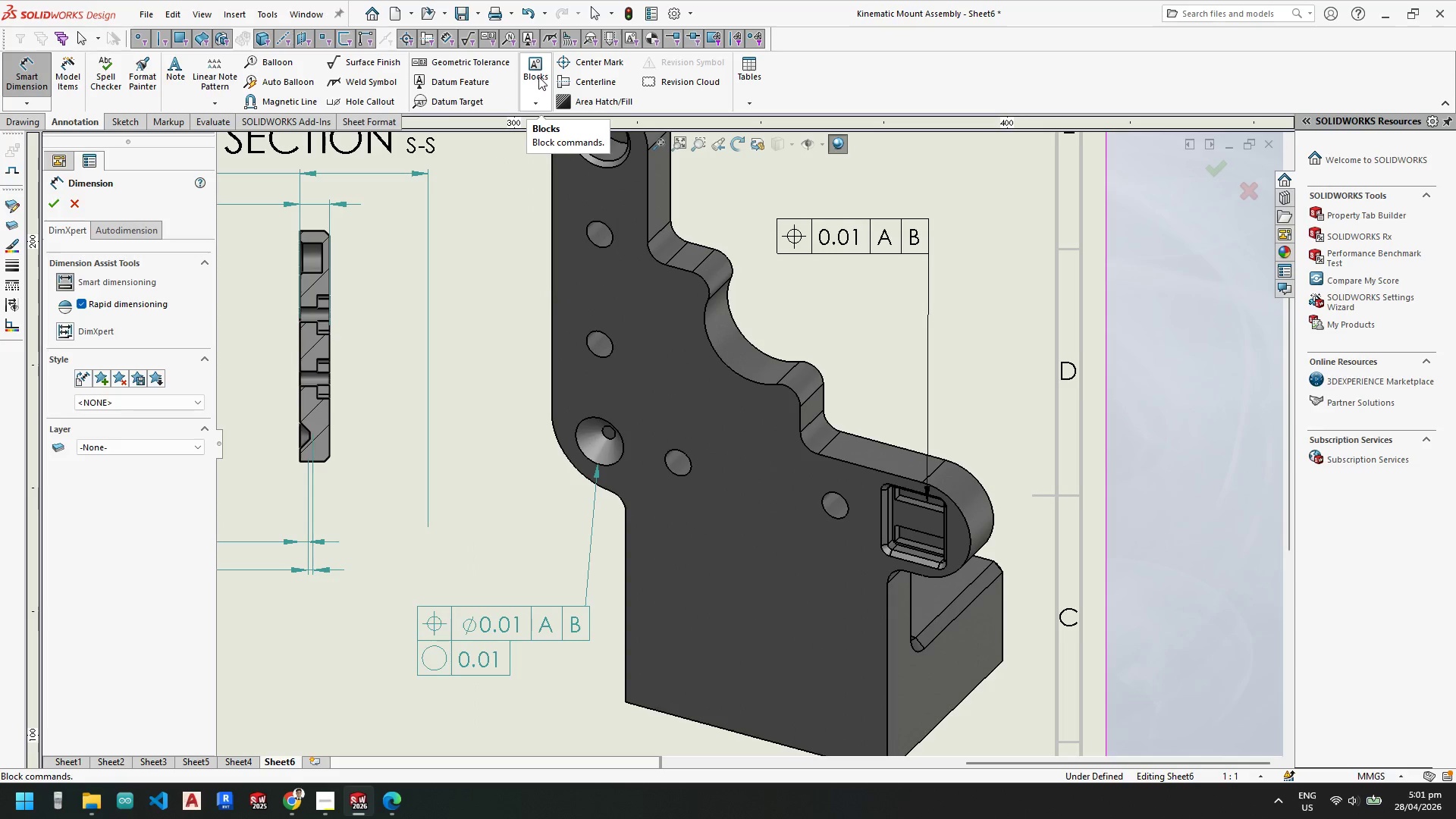 
wait(9.12)
 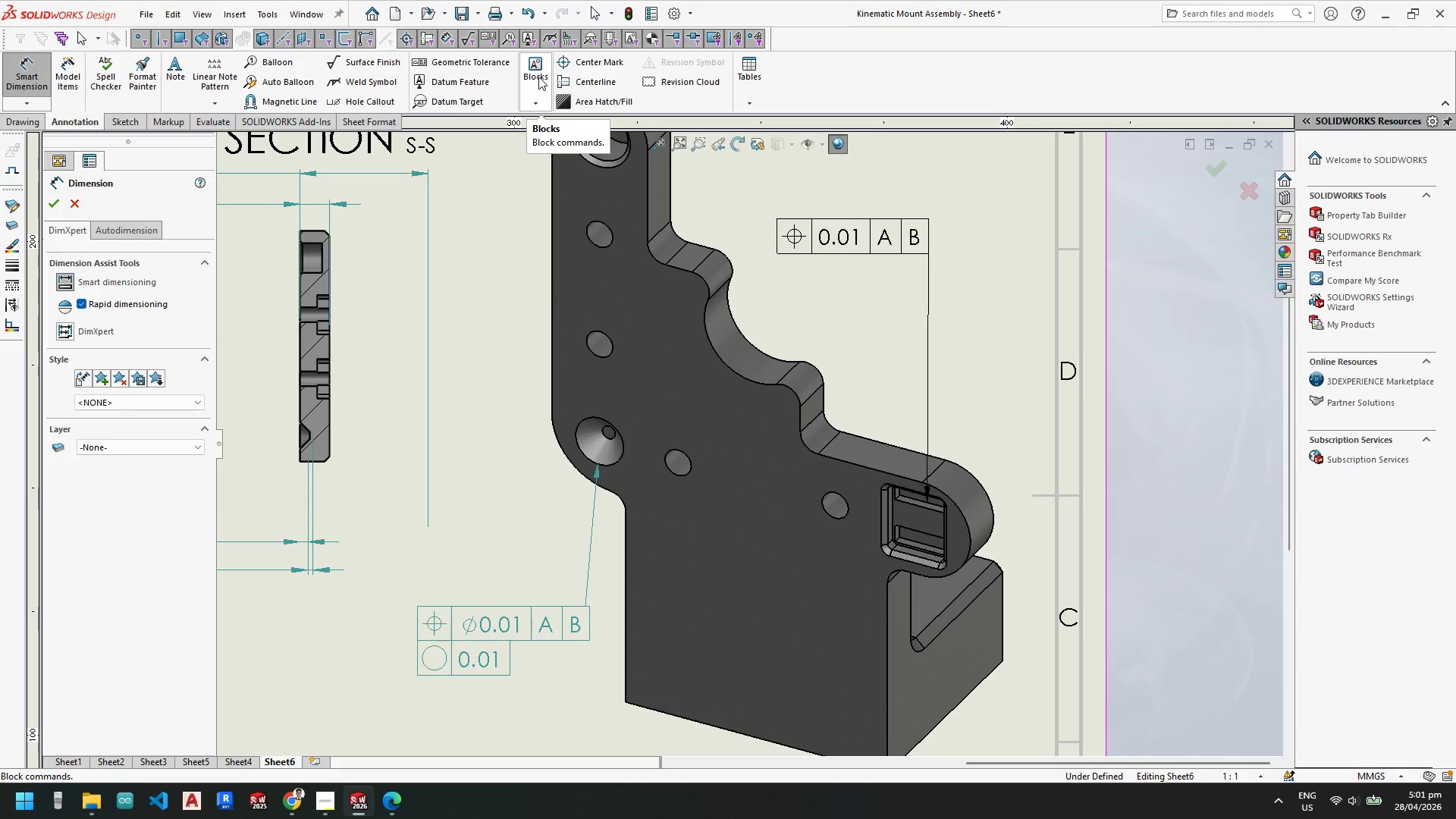 
key(Escape)
 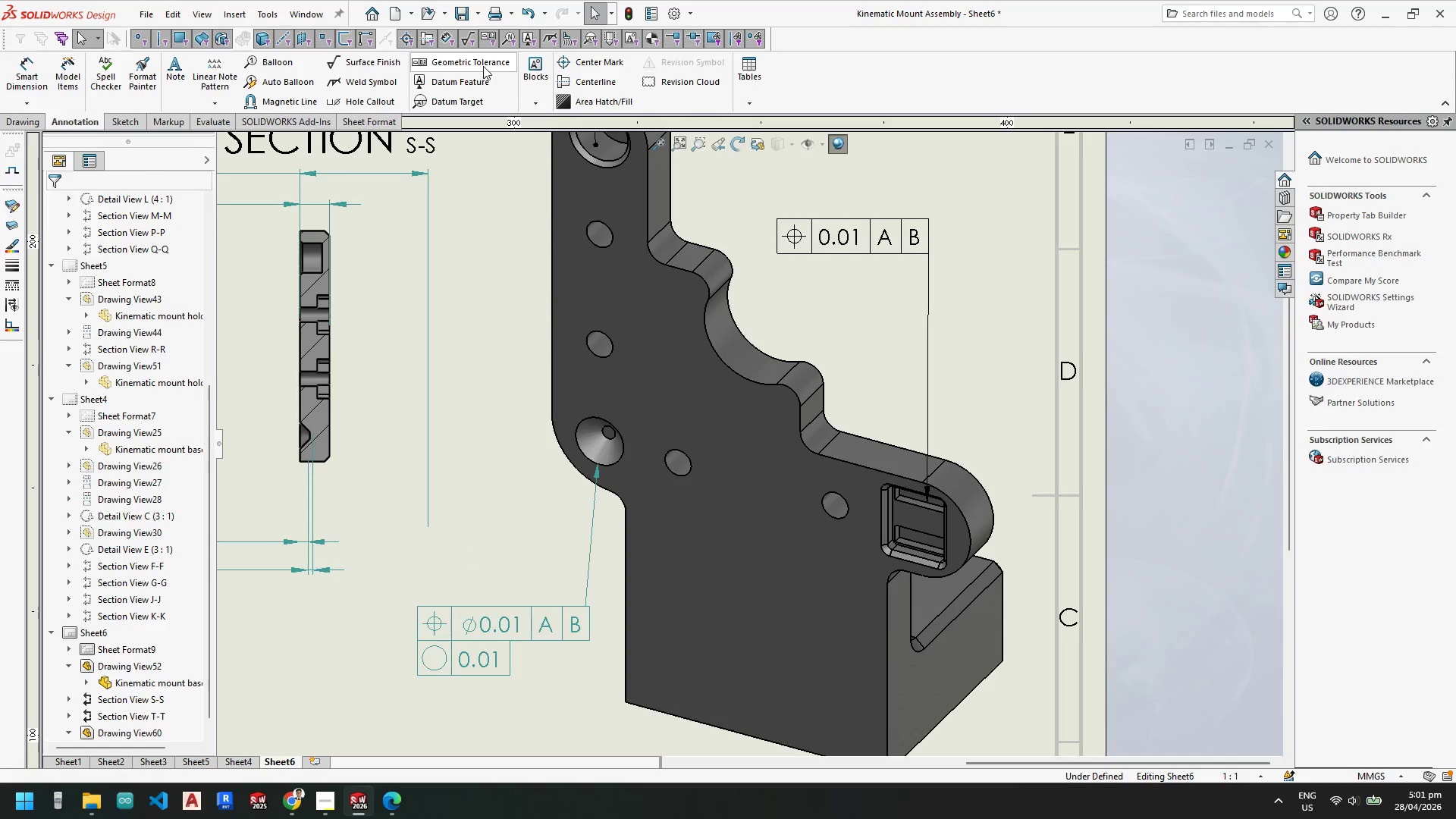 
left_click([483, 65])
 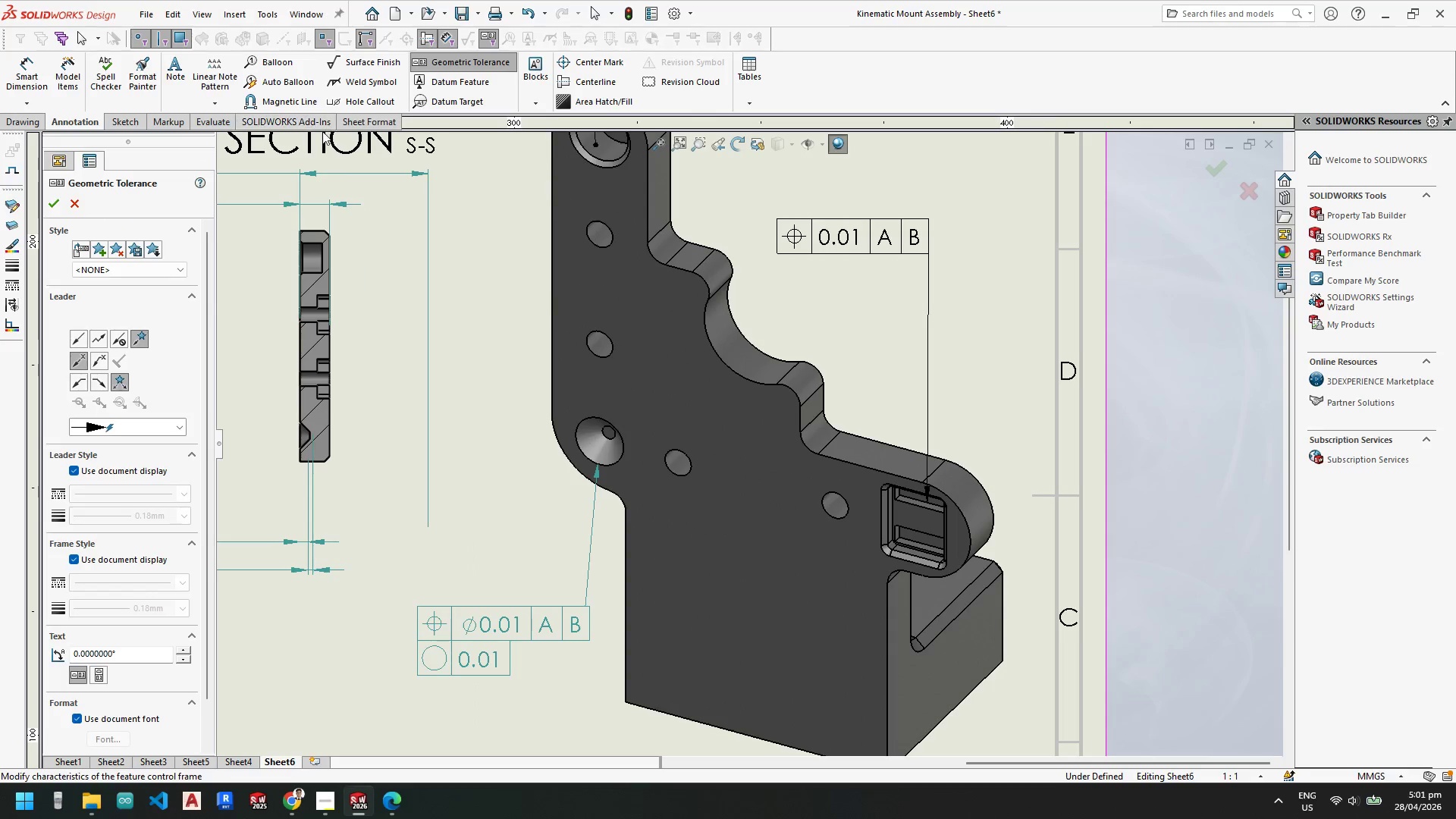 
key(Escape)
 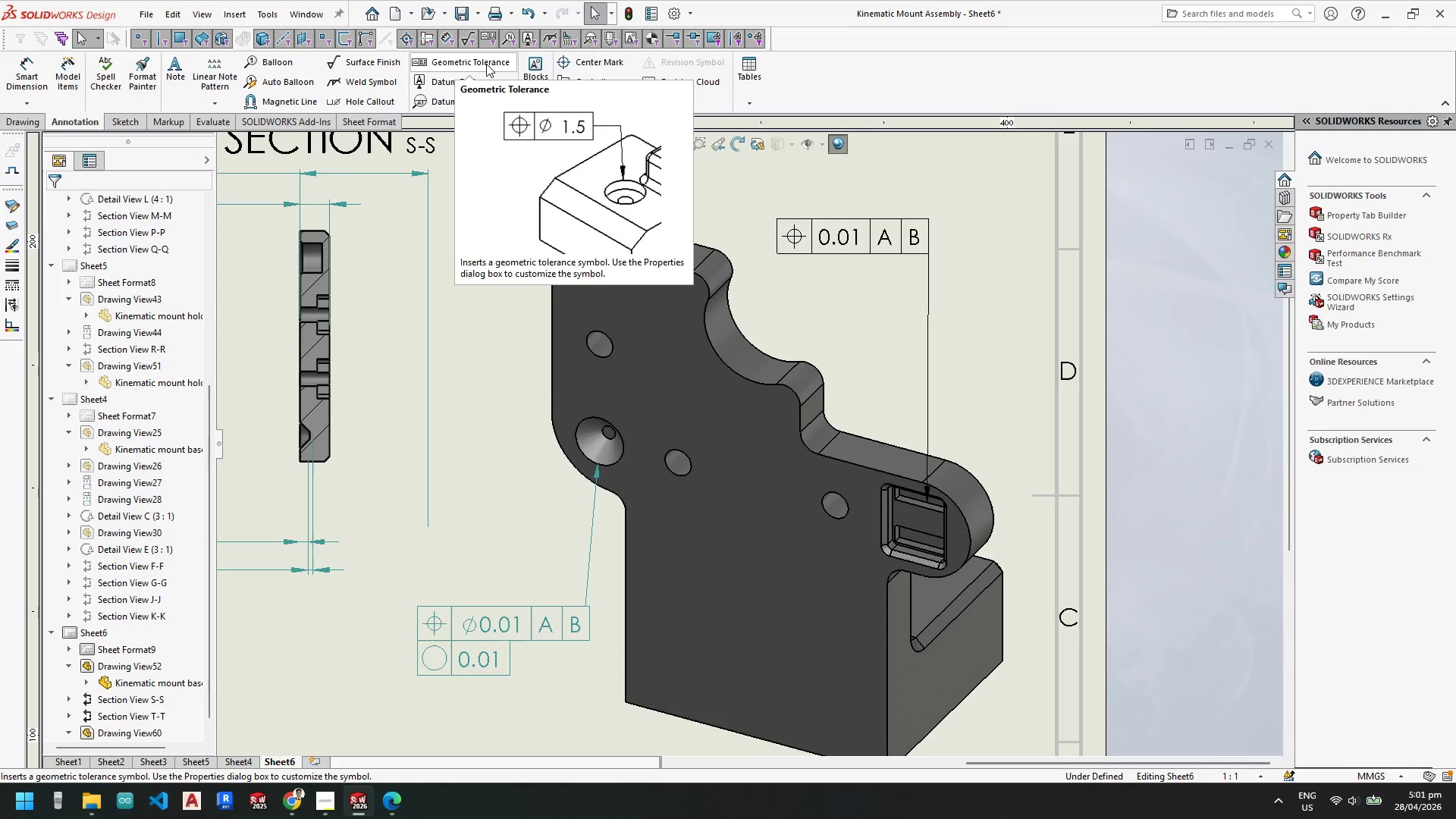 
left_click([486, 64])
 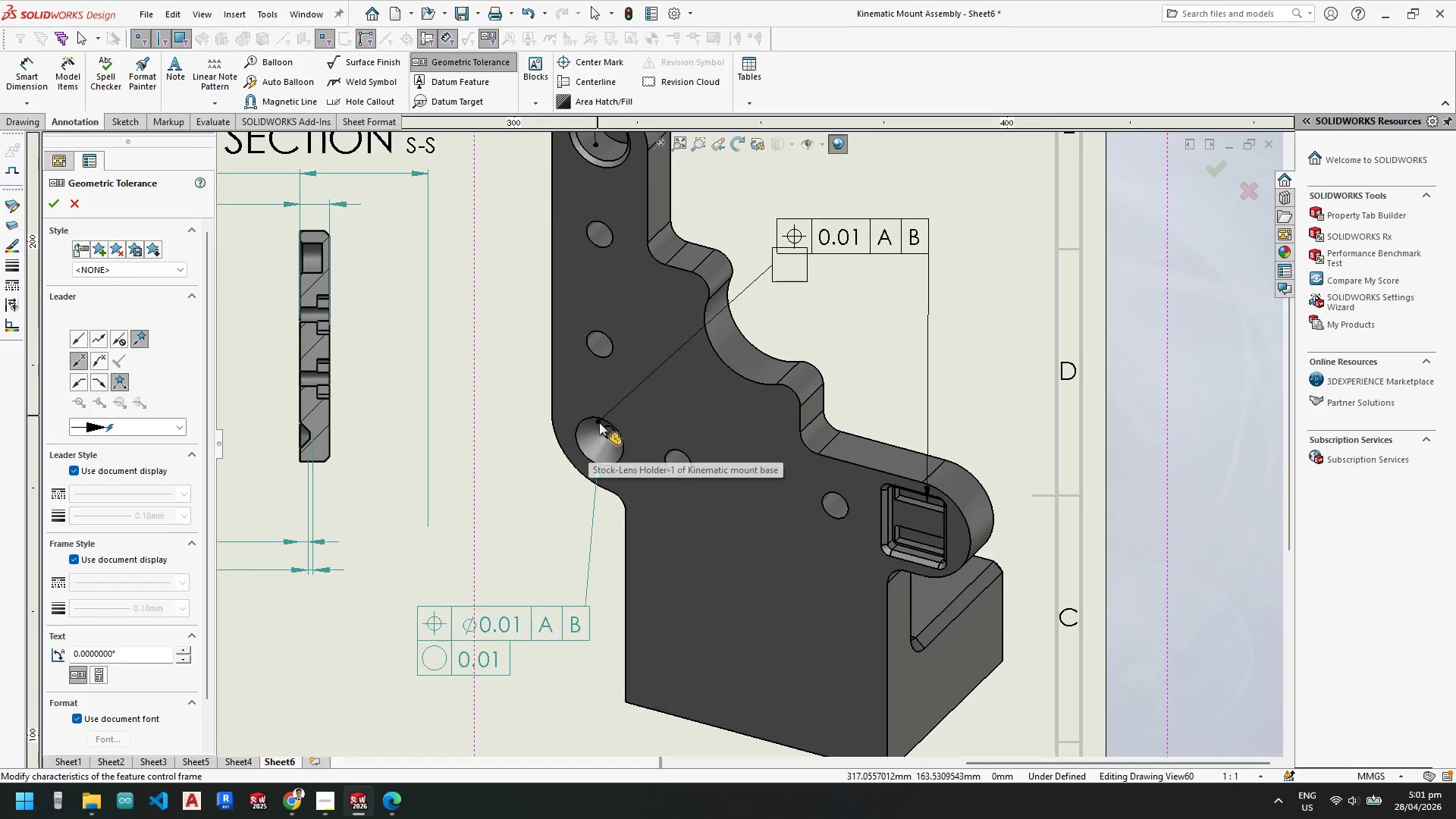 
left_click_drag(start_coordinate=[591, 436], to_coordinate=[764, 262])
 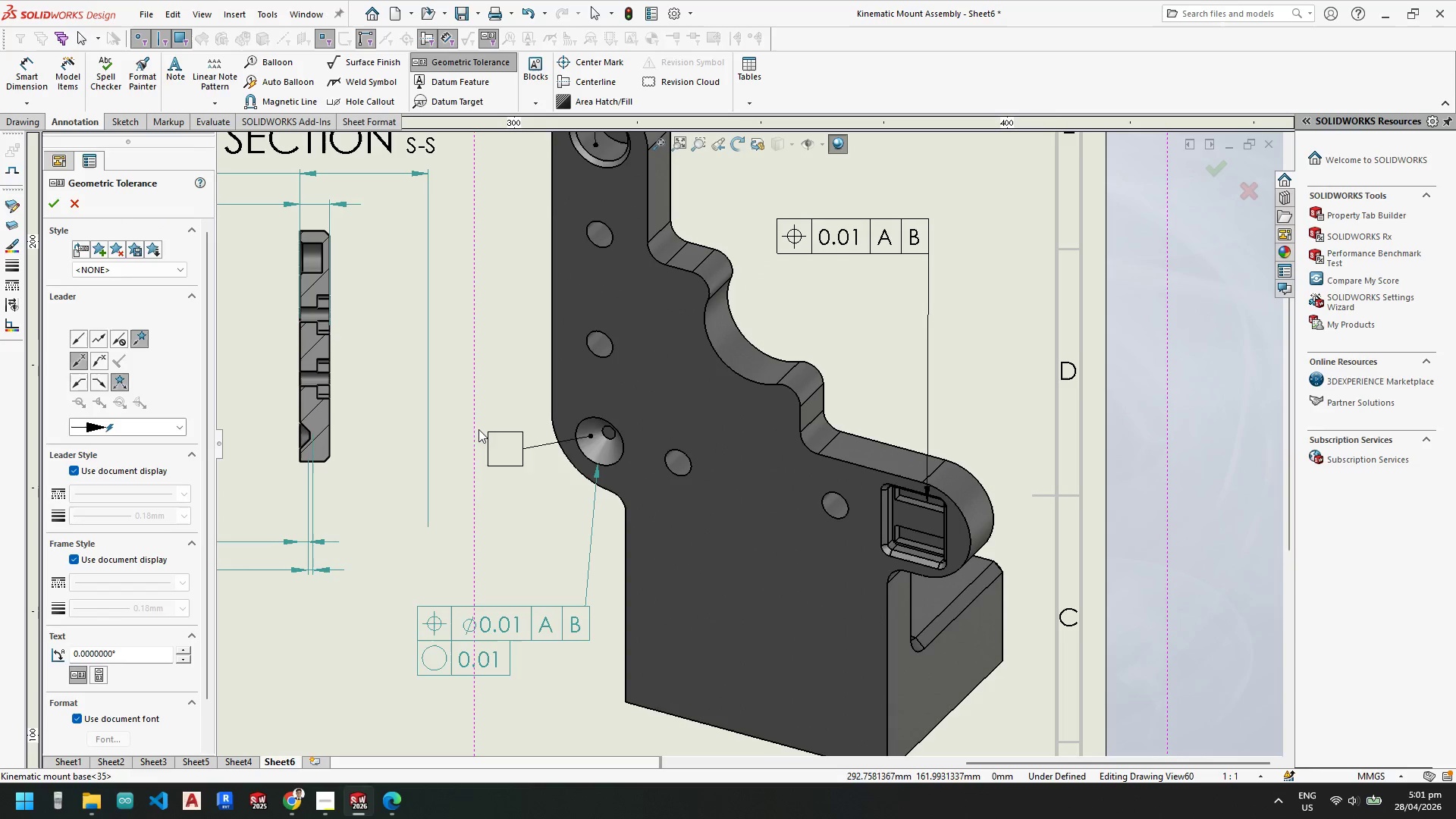 
left_click([476, 414])
 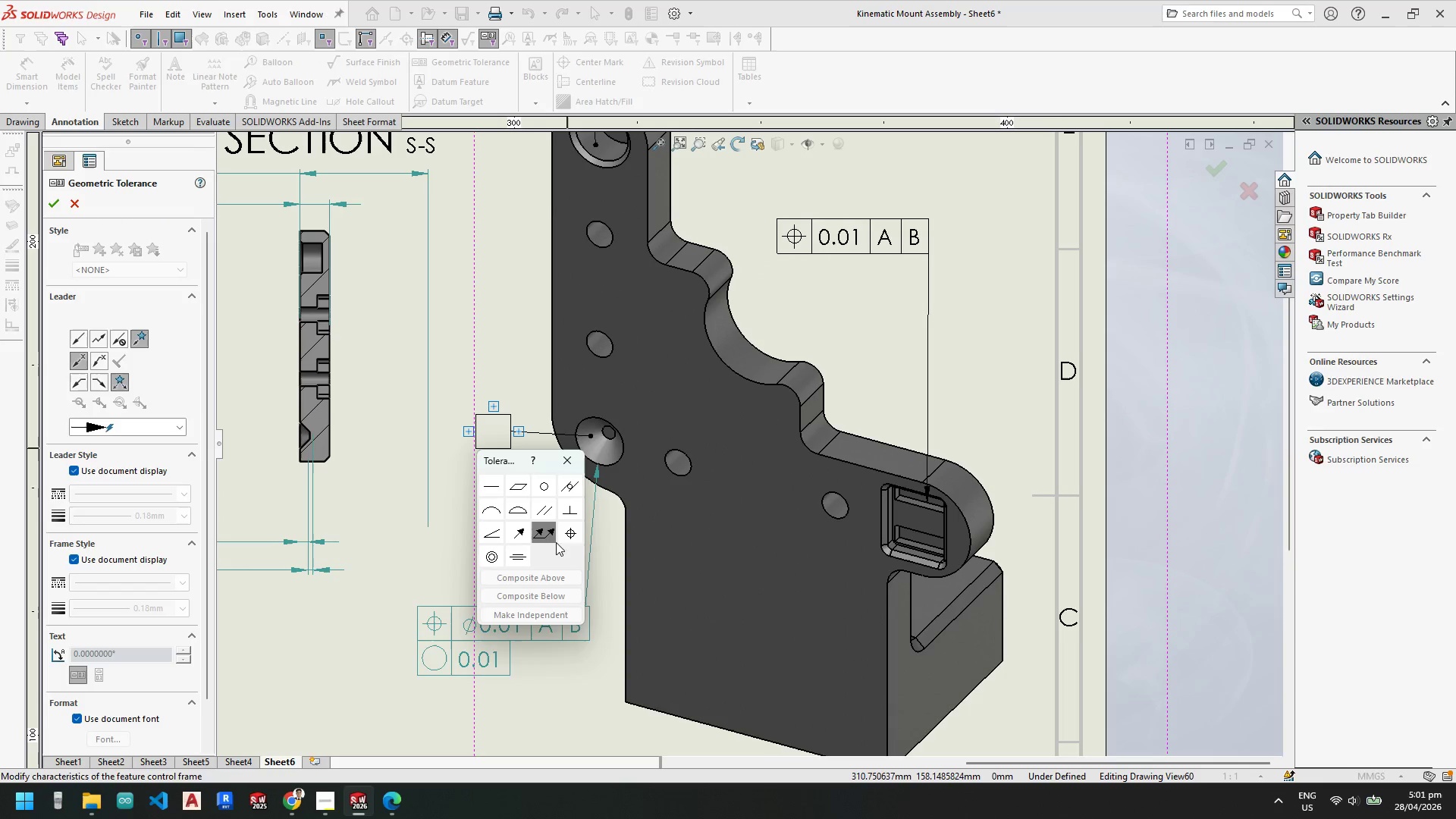 
key(Escape)
 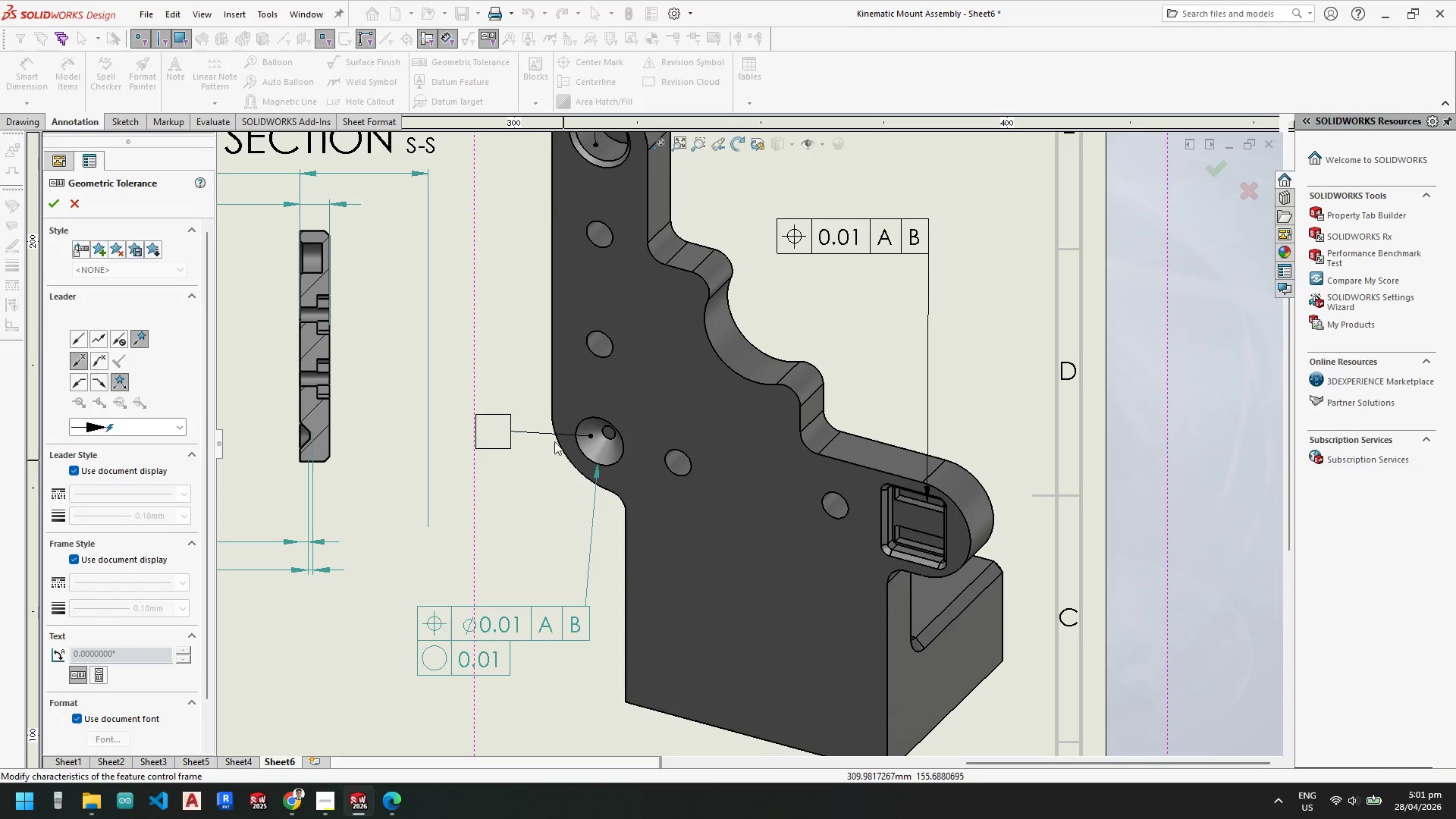 
key(Escape)
 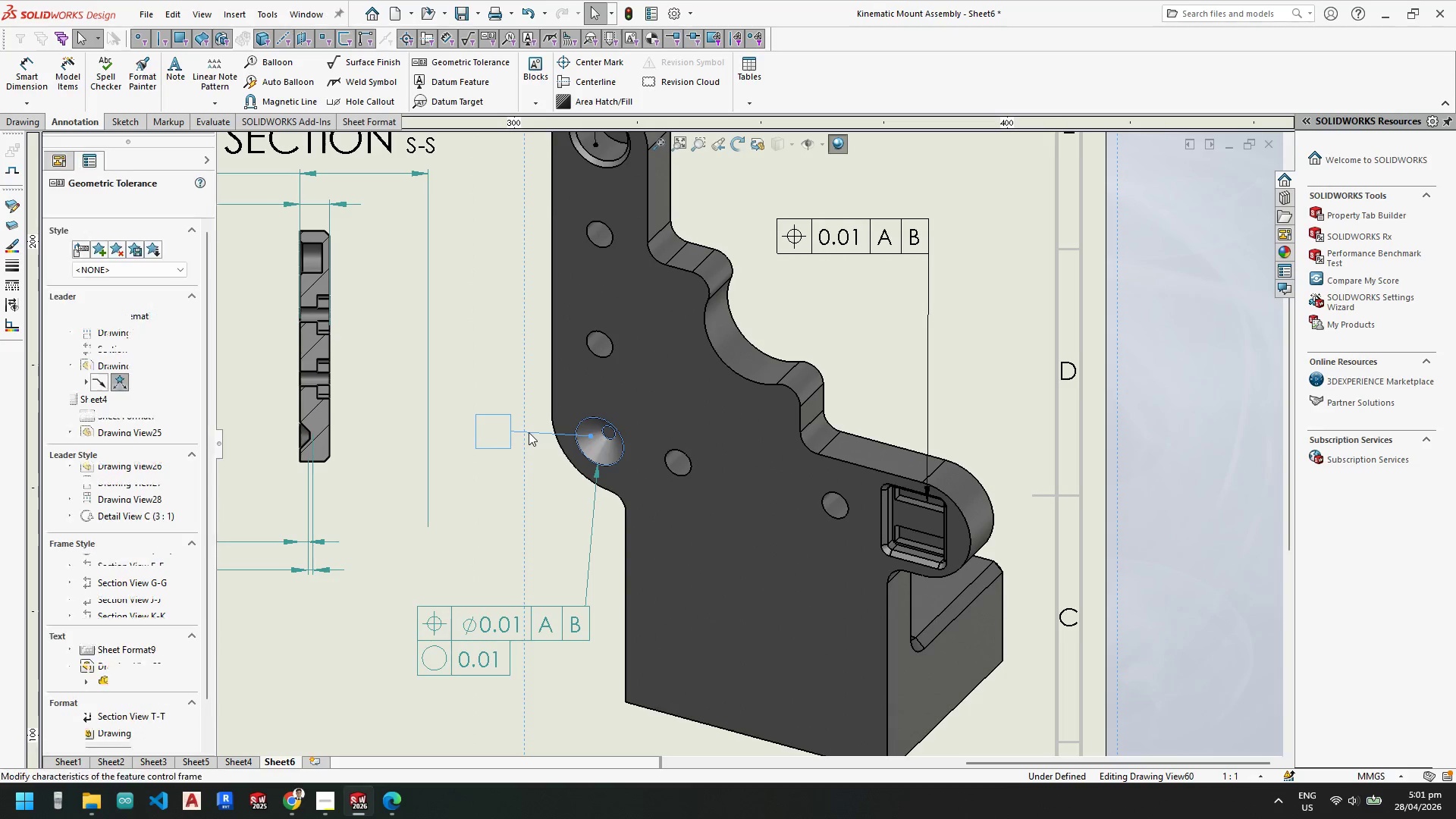 
key(Delete)
 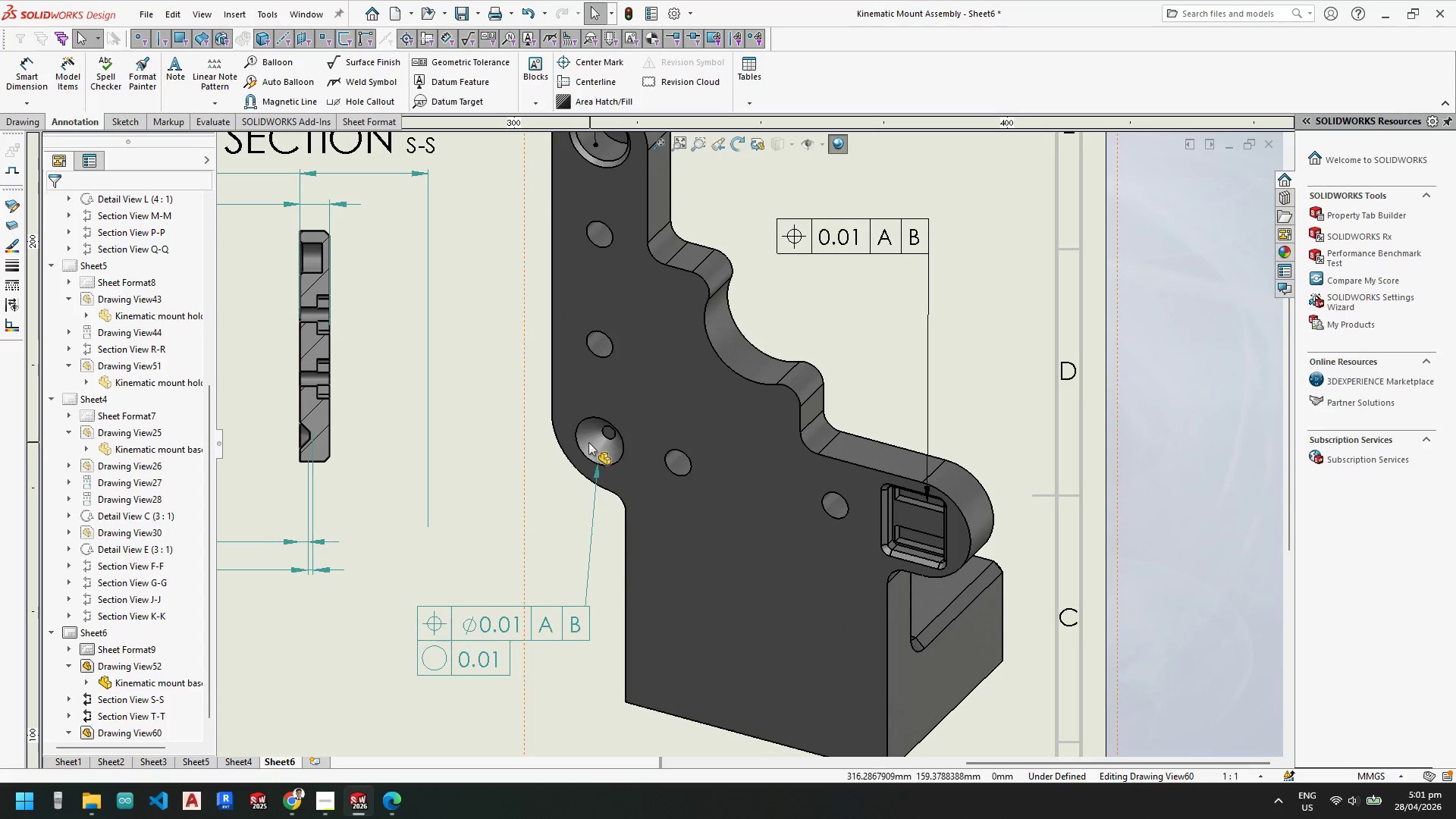 
left_click([585, 442])
 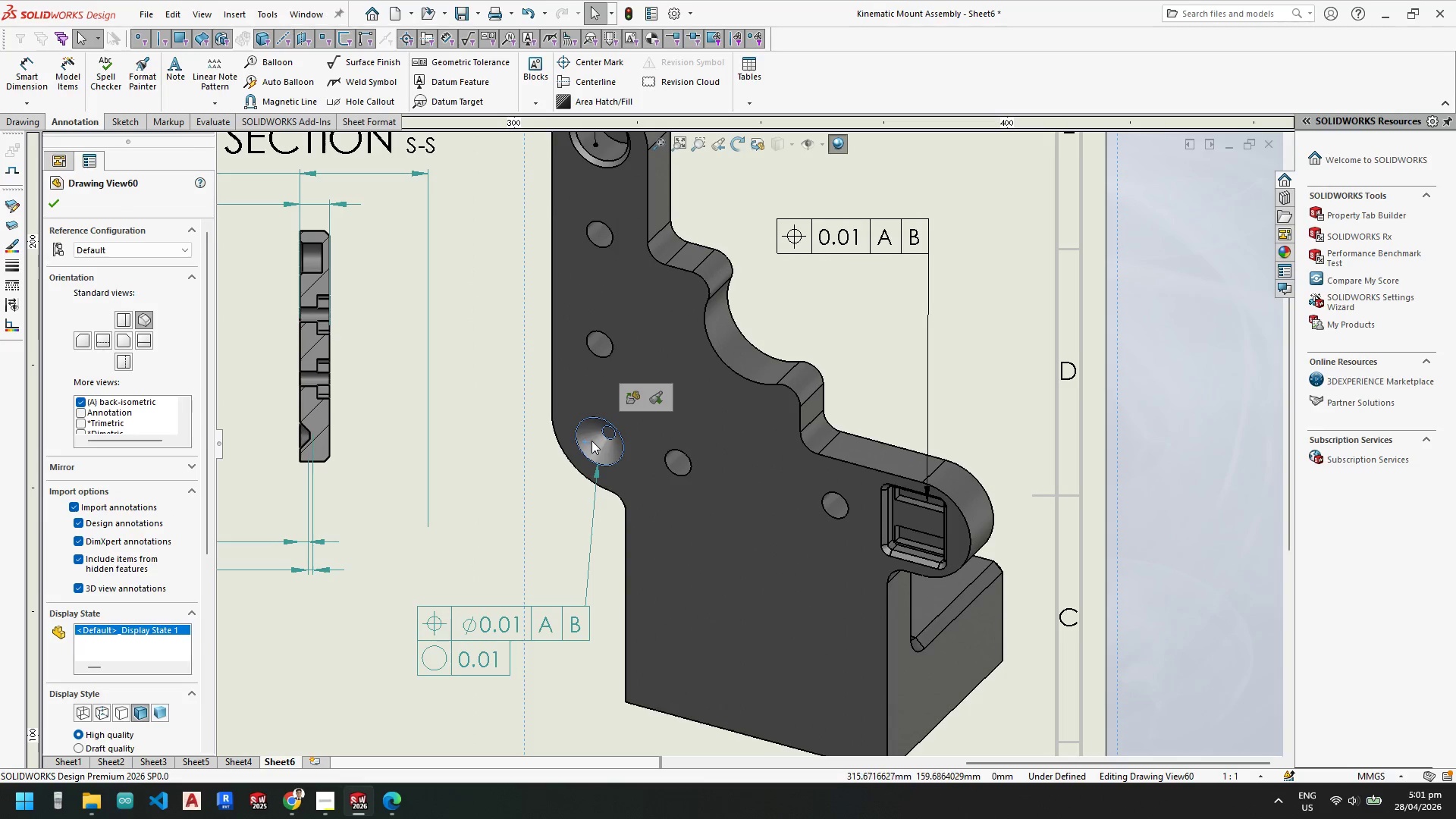 
left_click([592, 441])
 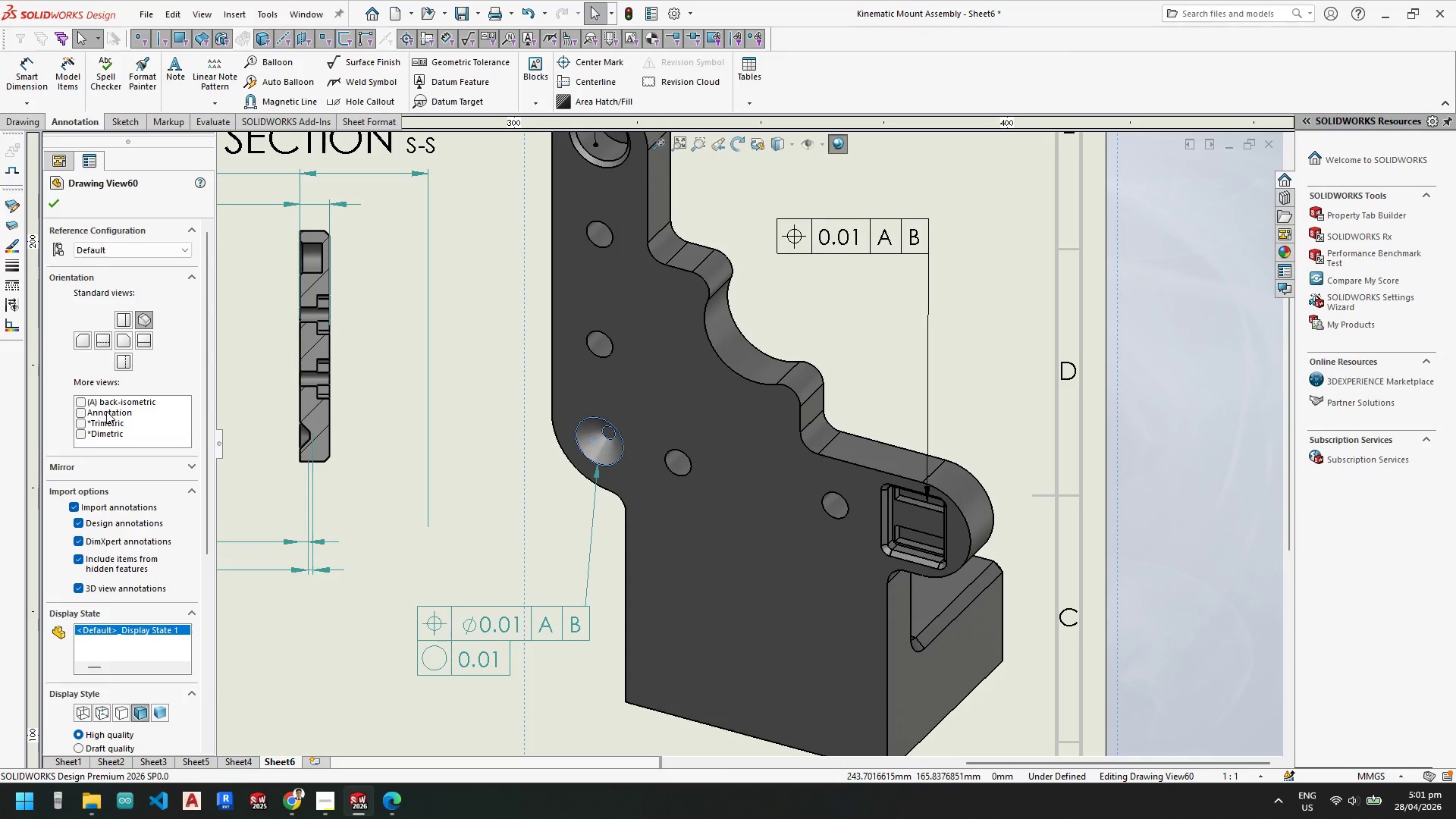 
key(Escape)
 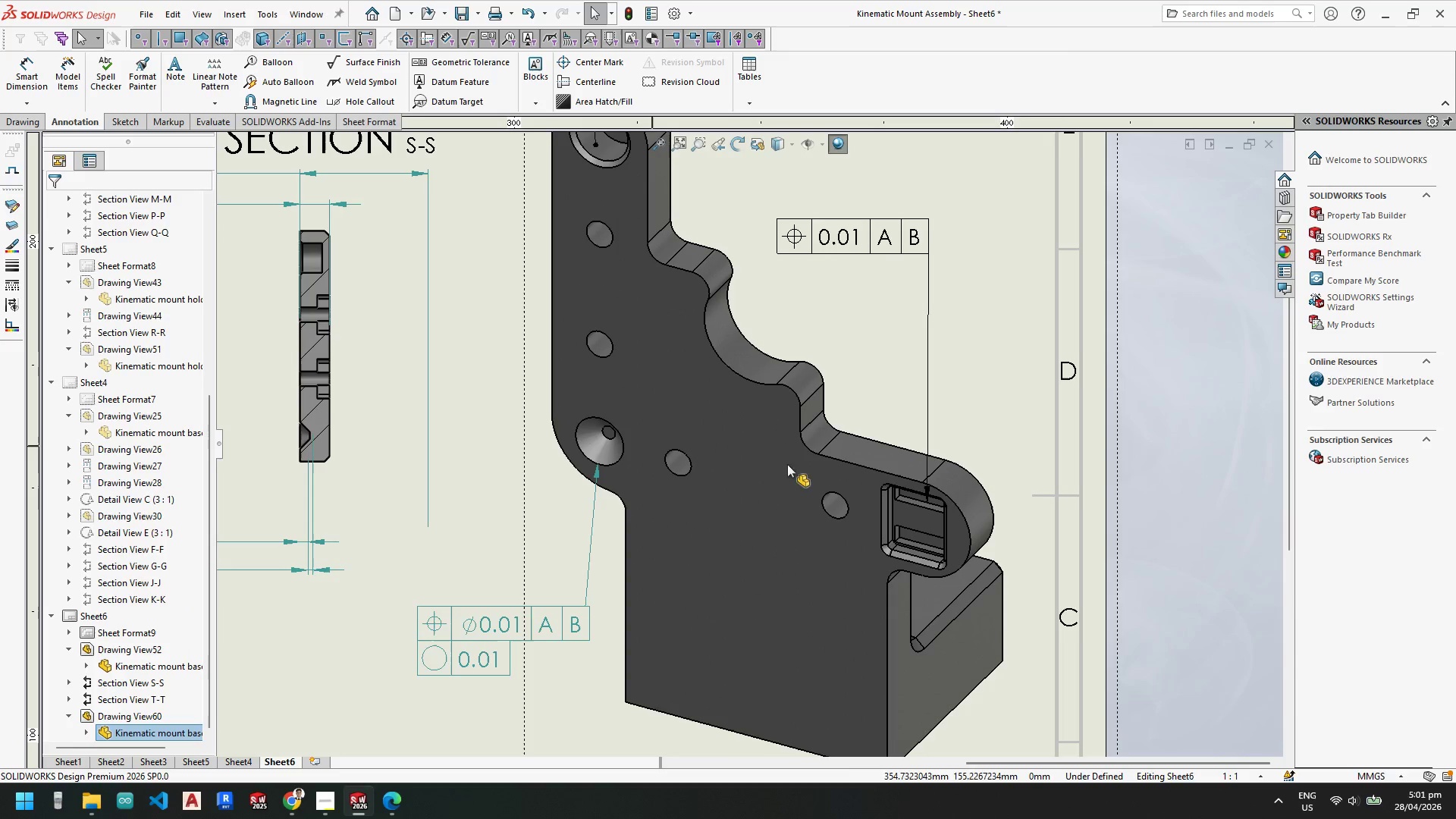 
key(Escape)
 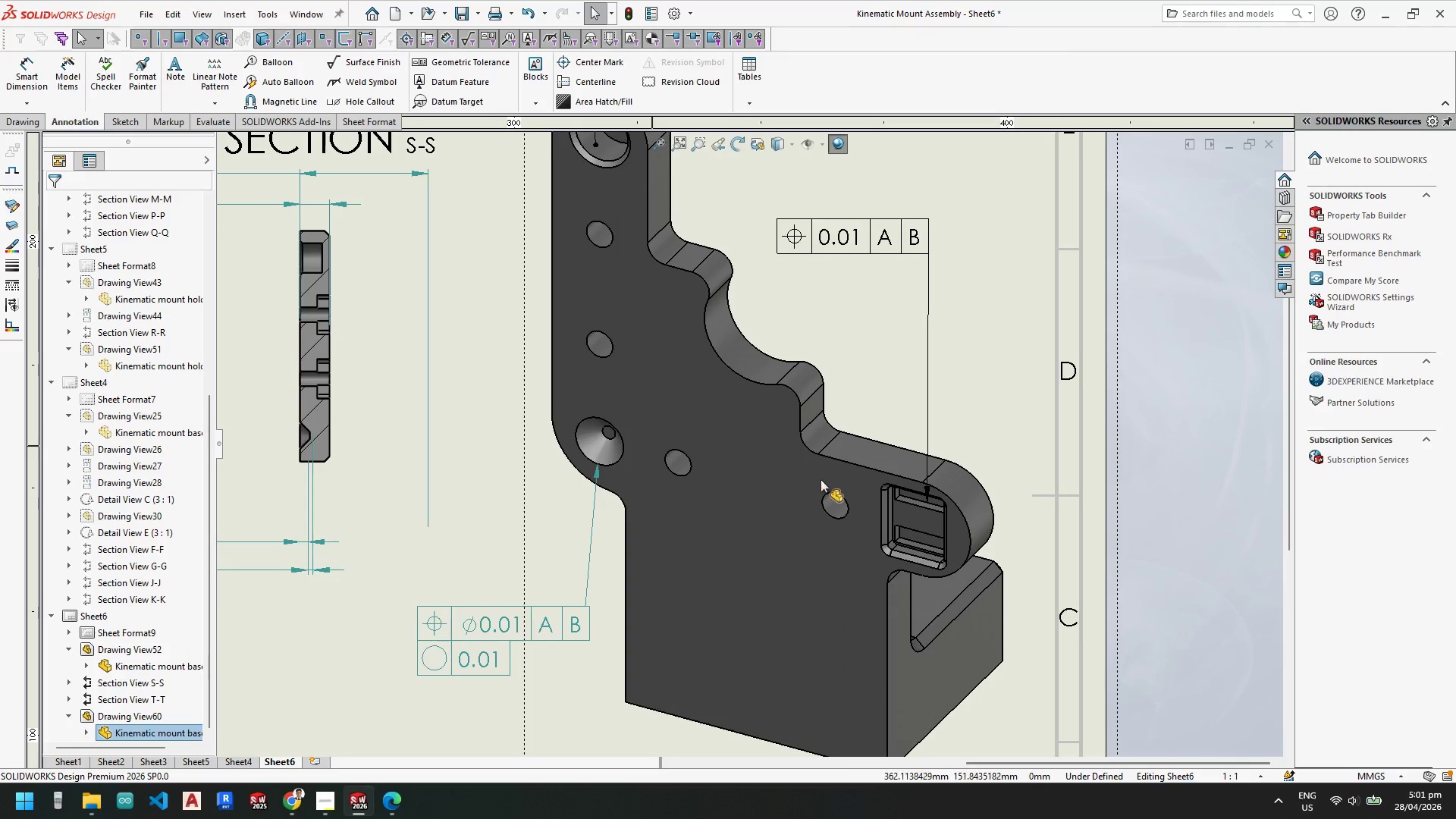 
scroll: coordinate [821, 479], scroll_direction: up, amount: 5.0
 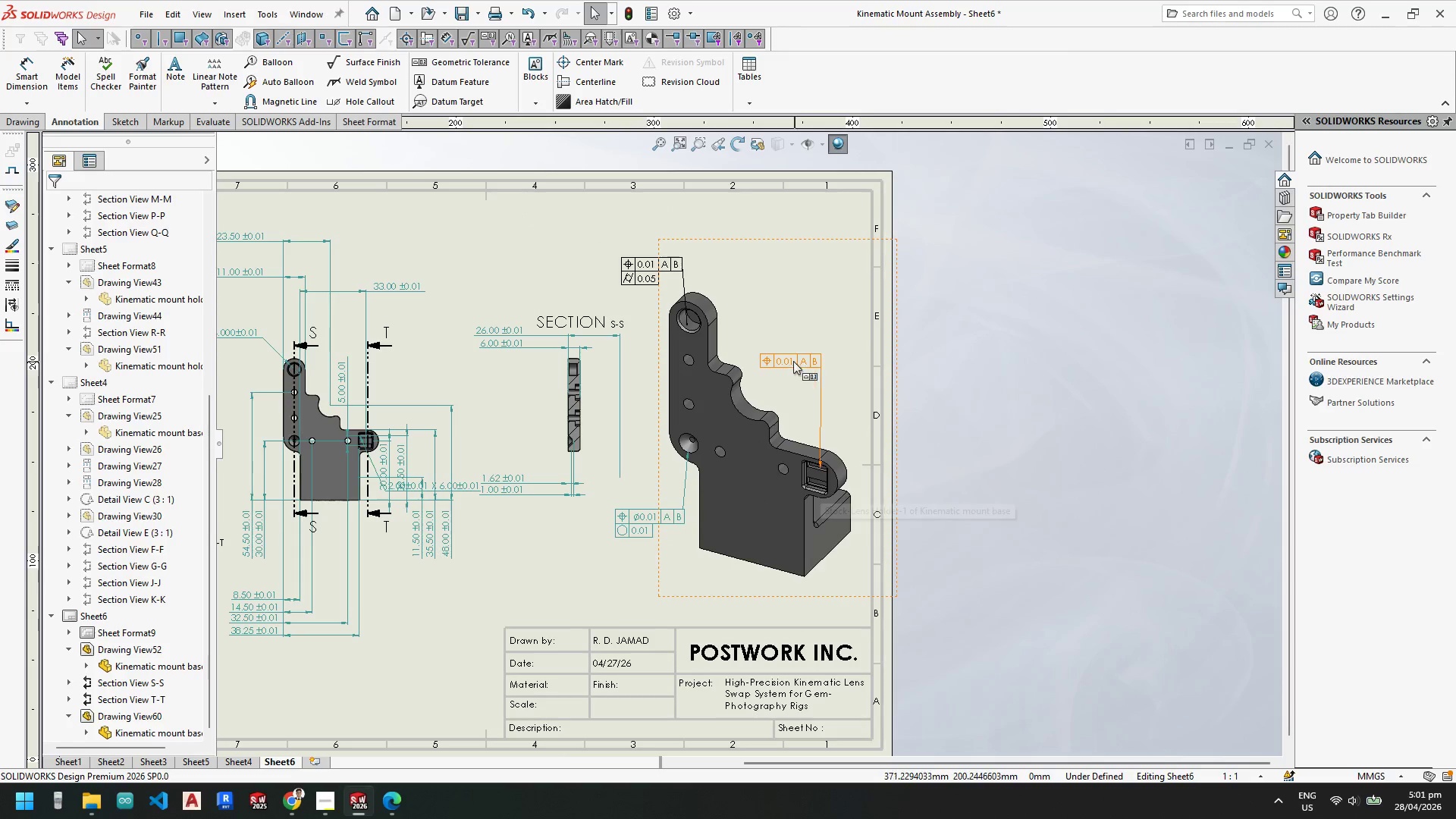 
left_click_drag(start_coordinate=[788, 356], to_coordinate=[786, 393])
 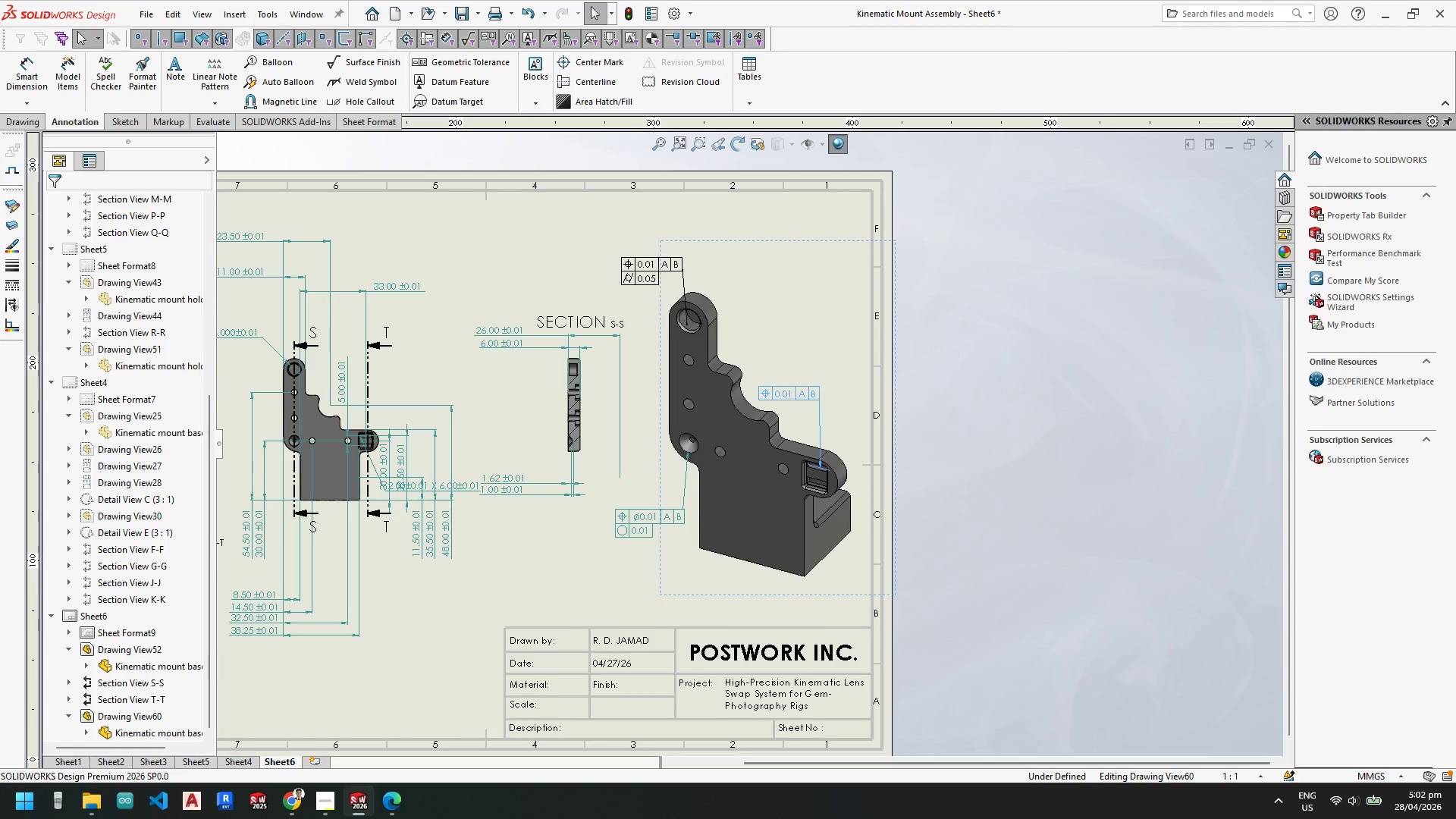 
key(Escape)
 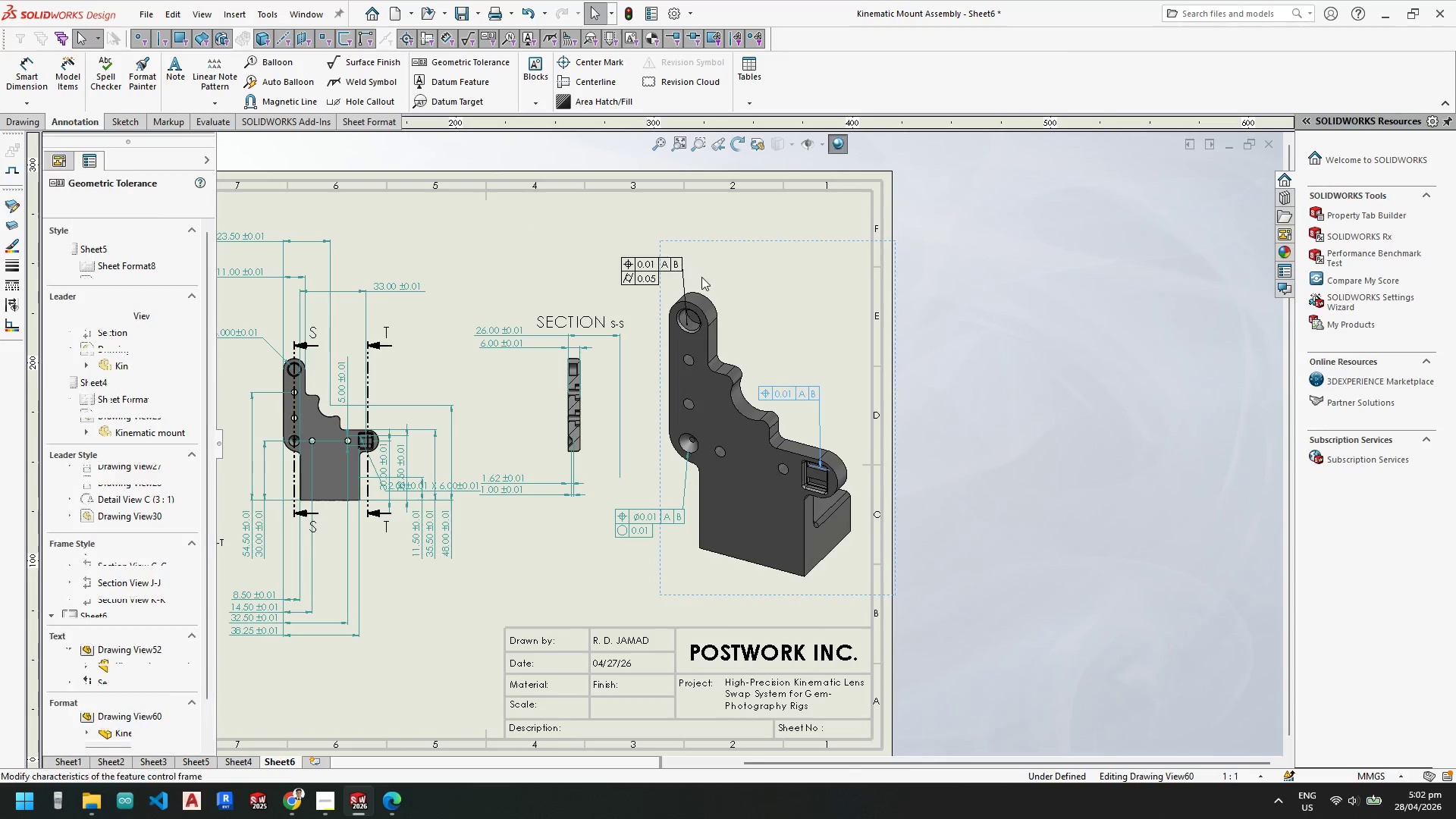 
key(Escape)
 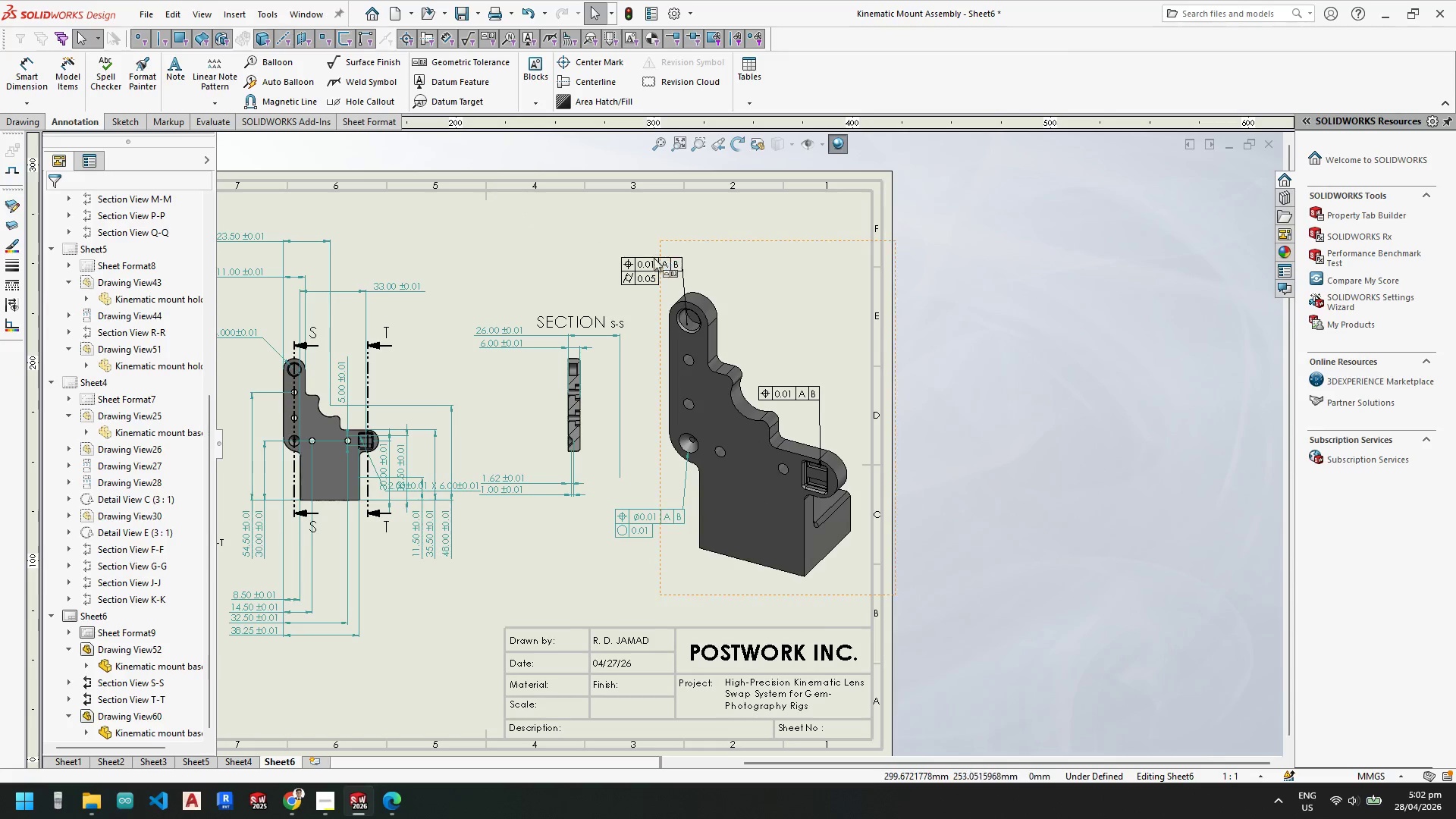 
left_click_drag(start_coordinate=[654, 259], to_coordinate=[668, 261])
 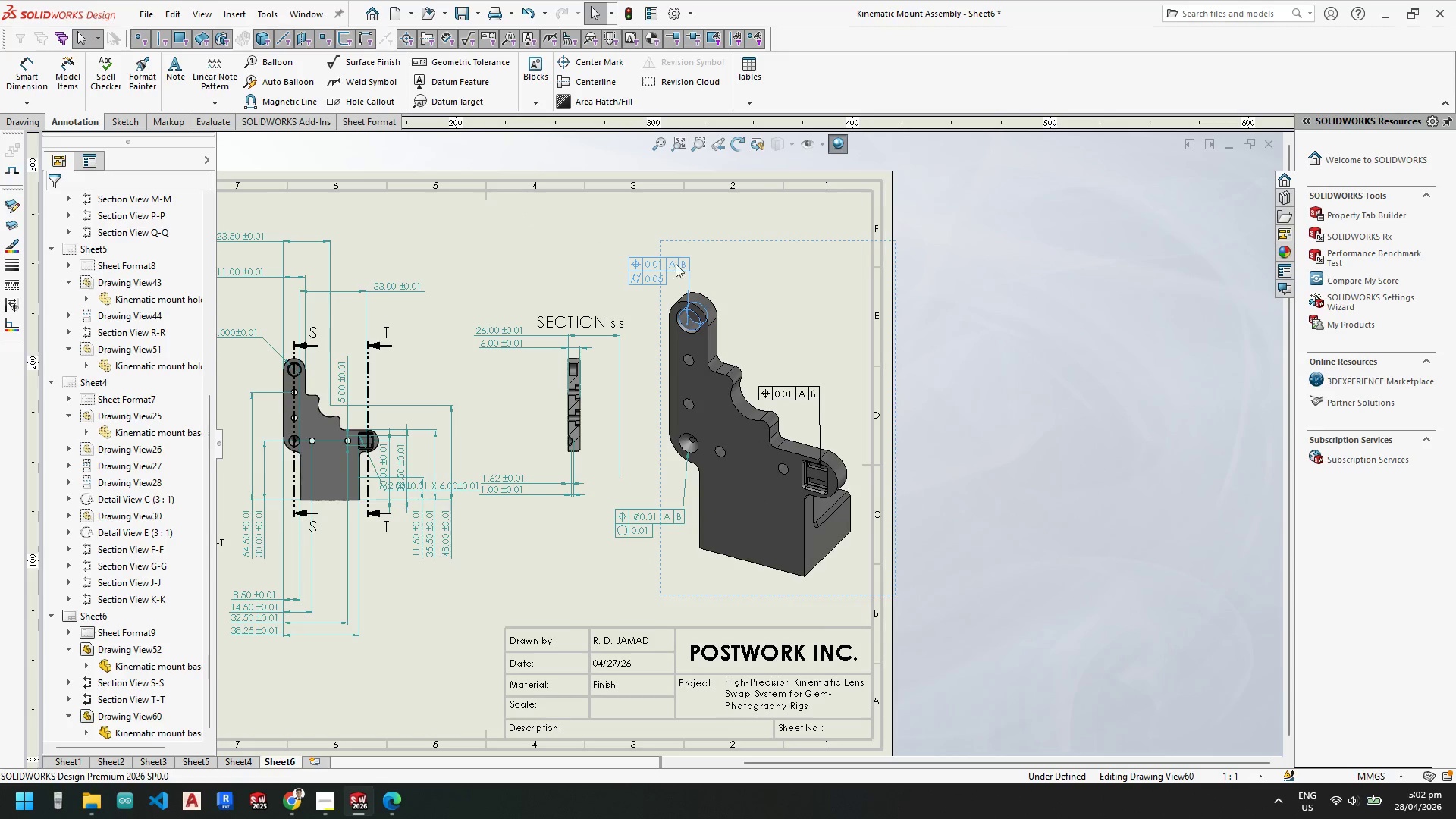 
key(Escape)
 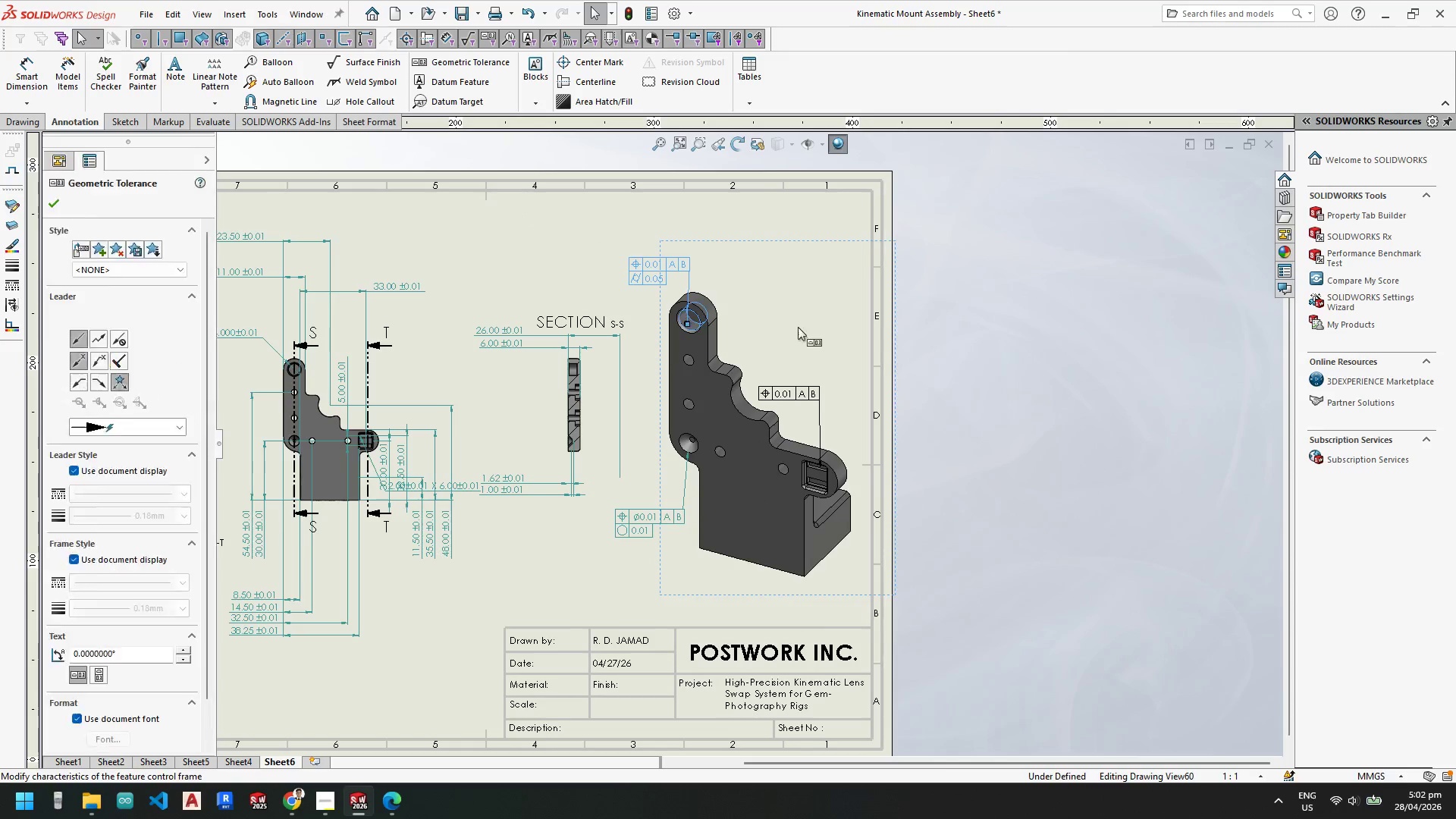 
key(Escape)
 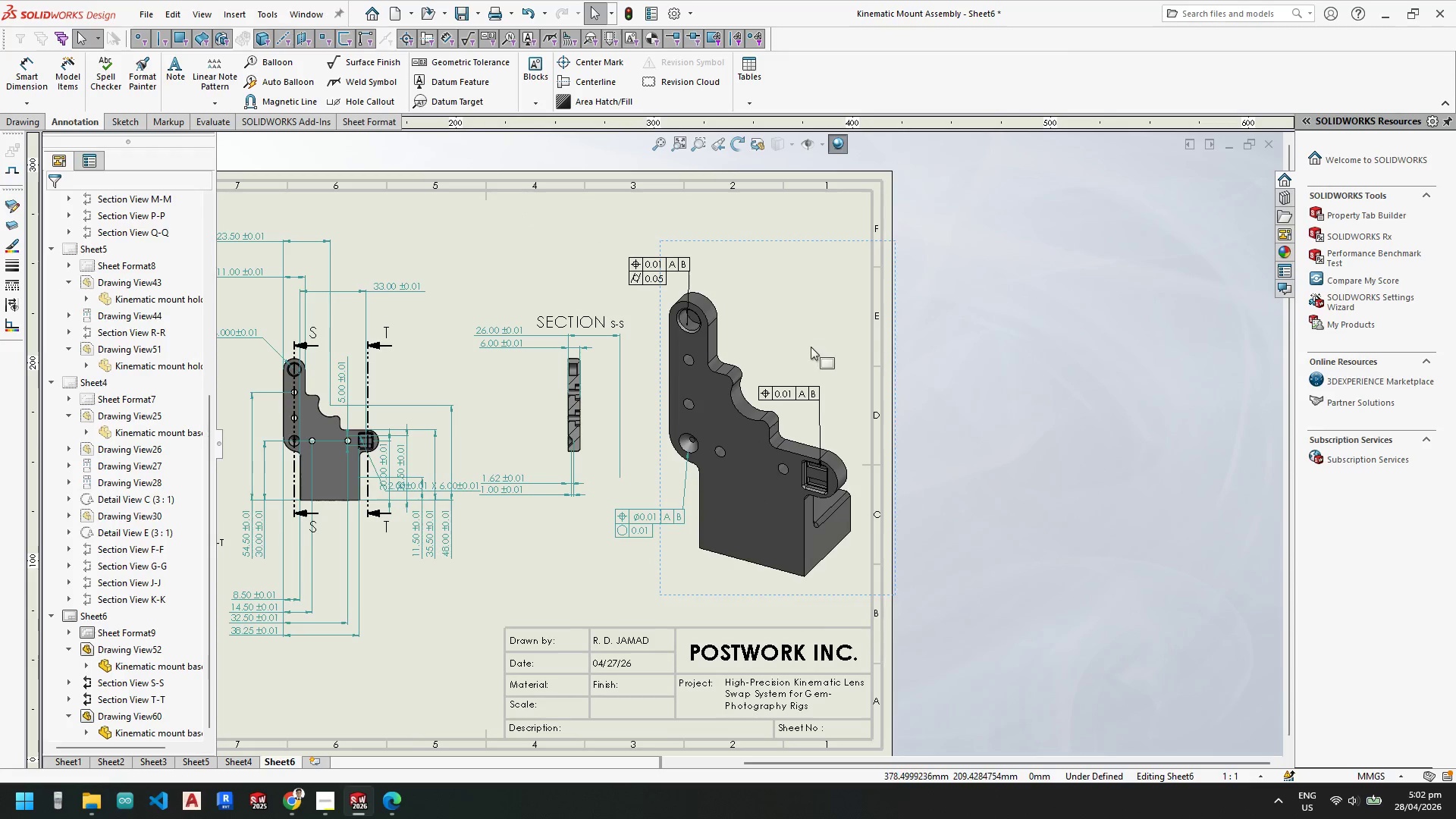 
key(Escape)
 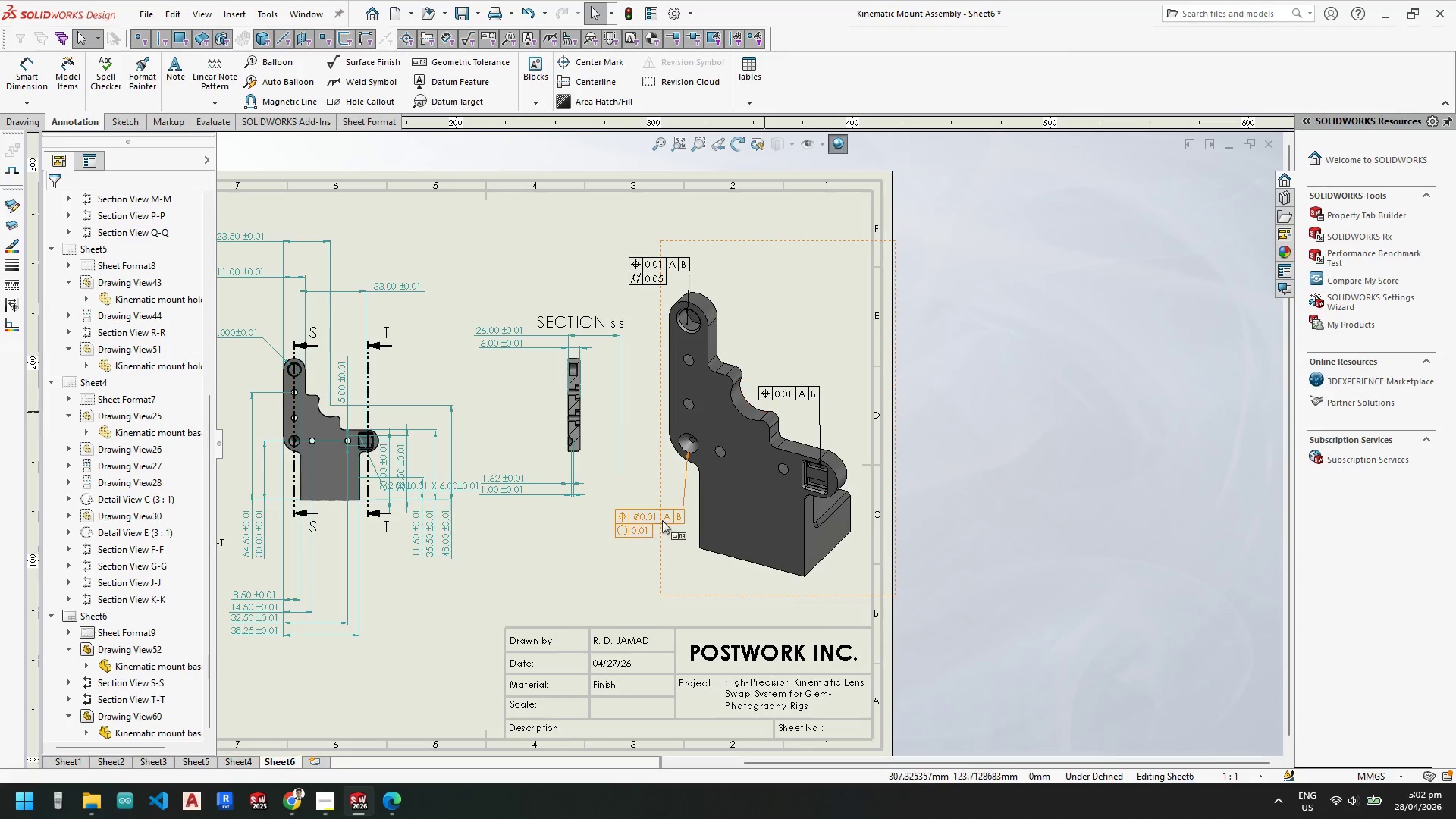 
key(Escape)
 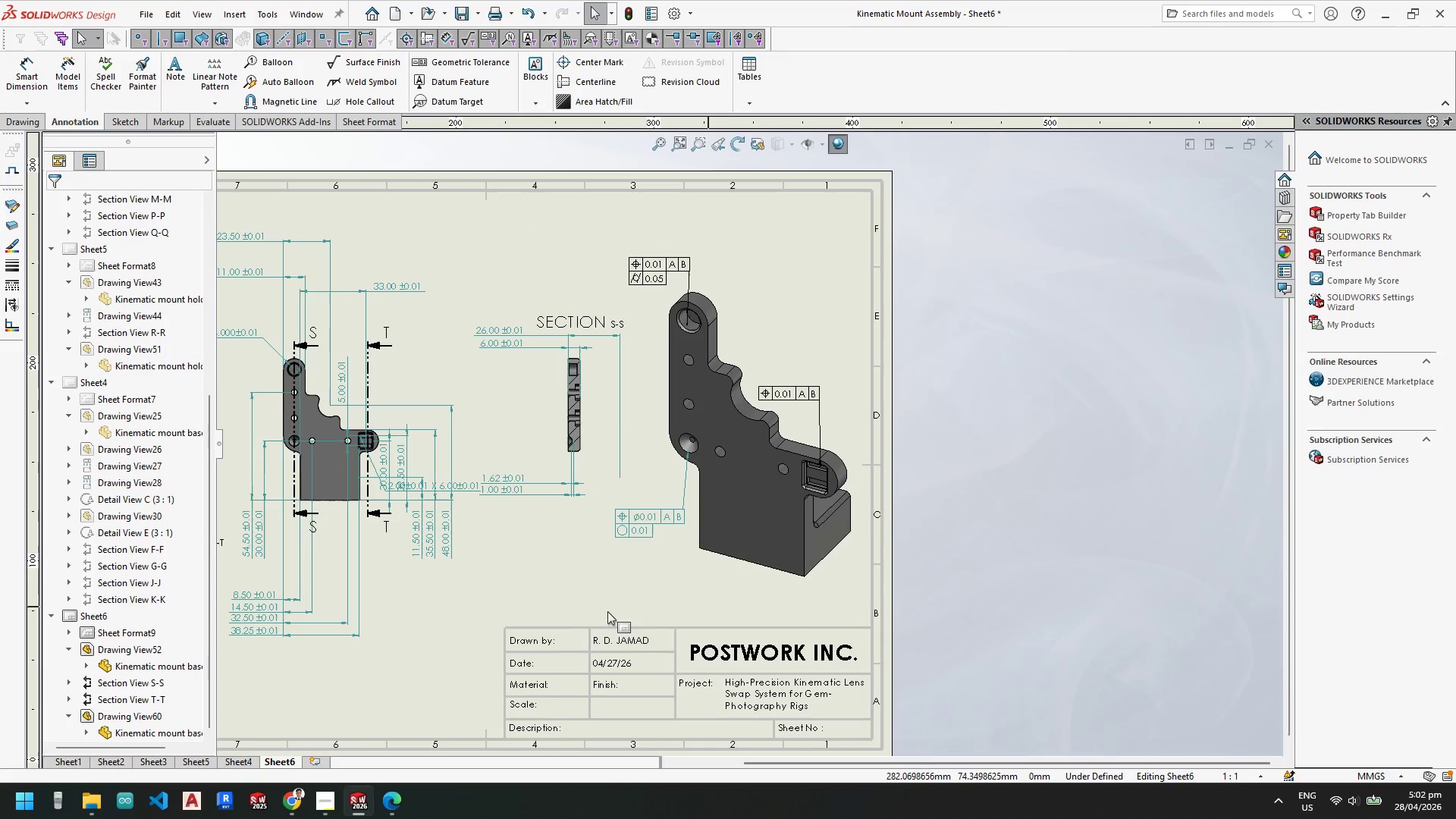 
left_click([585, 599])
 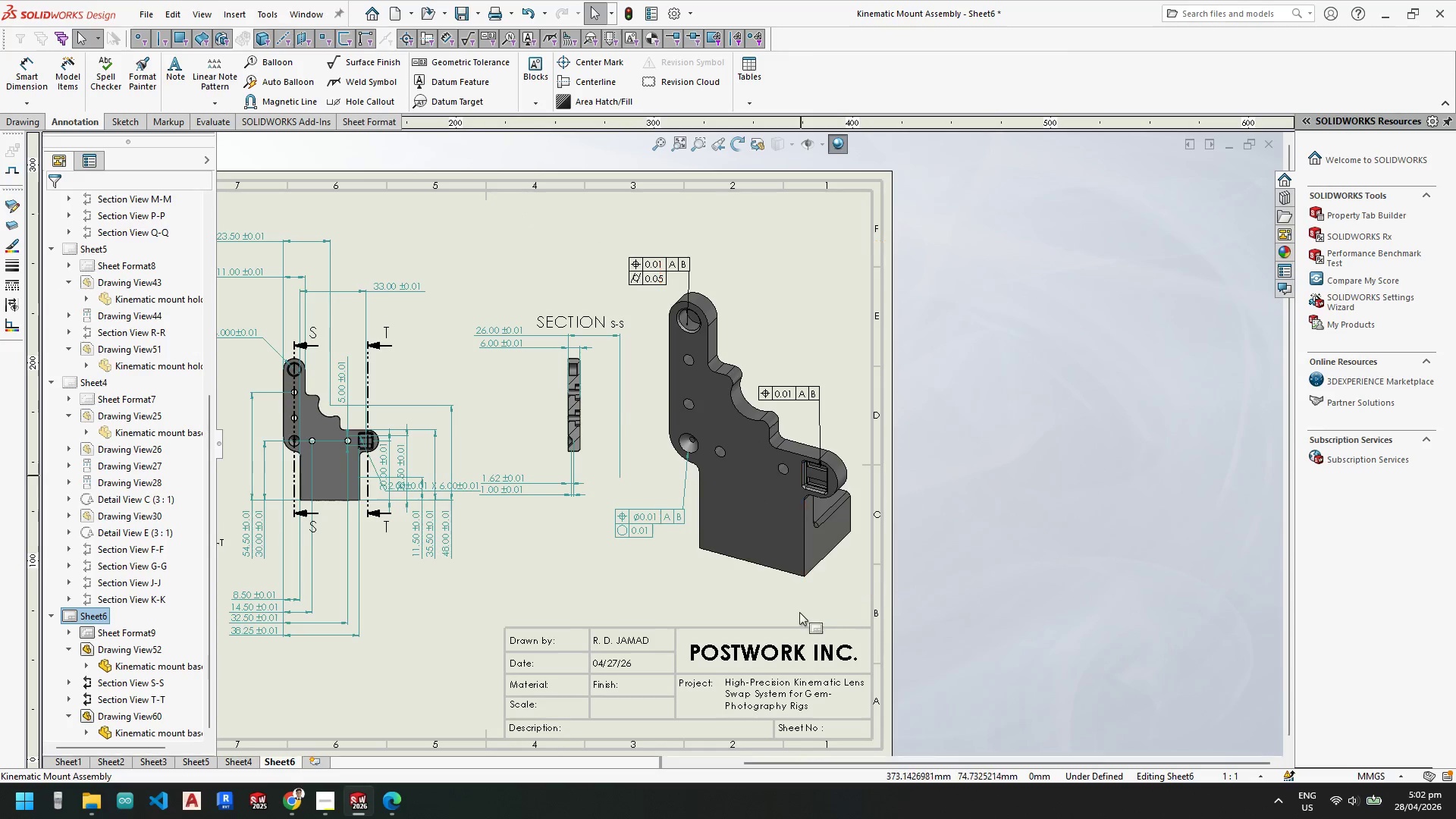 
scroll: coordinate [639, 524], scroll_direction: none, amount: 0.0
 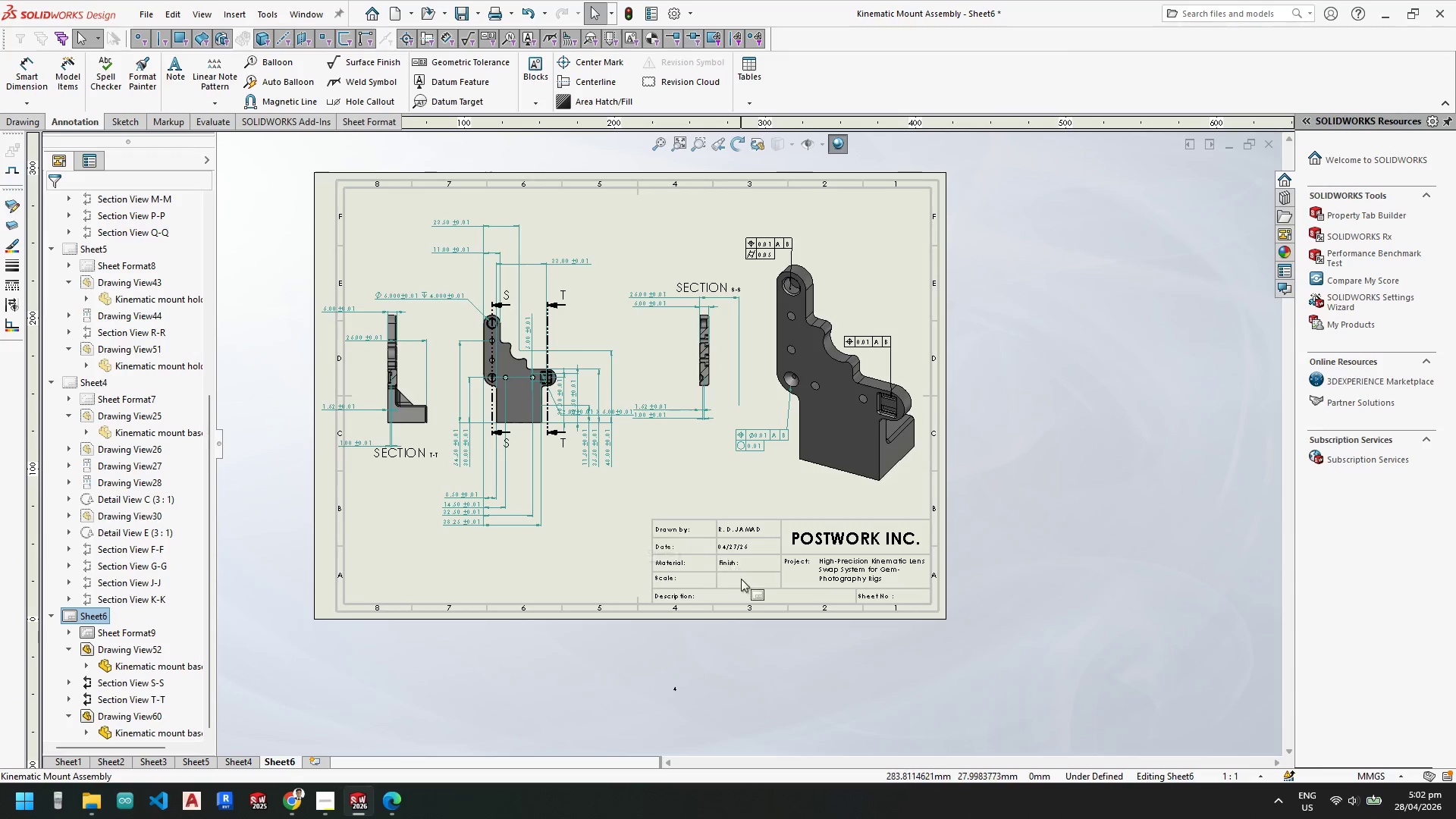 
scroll: coordinate [733, 591], scroll_direction: down, amount: 4.0
 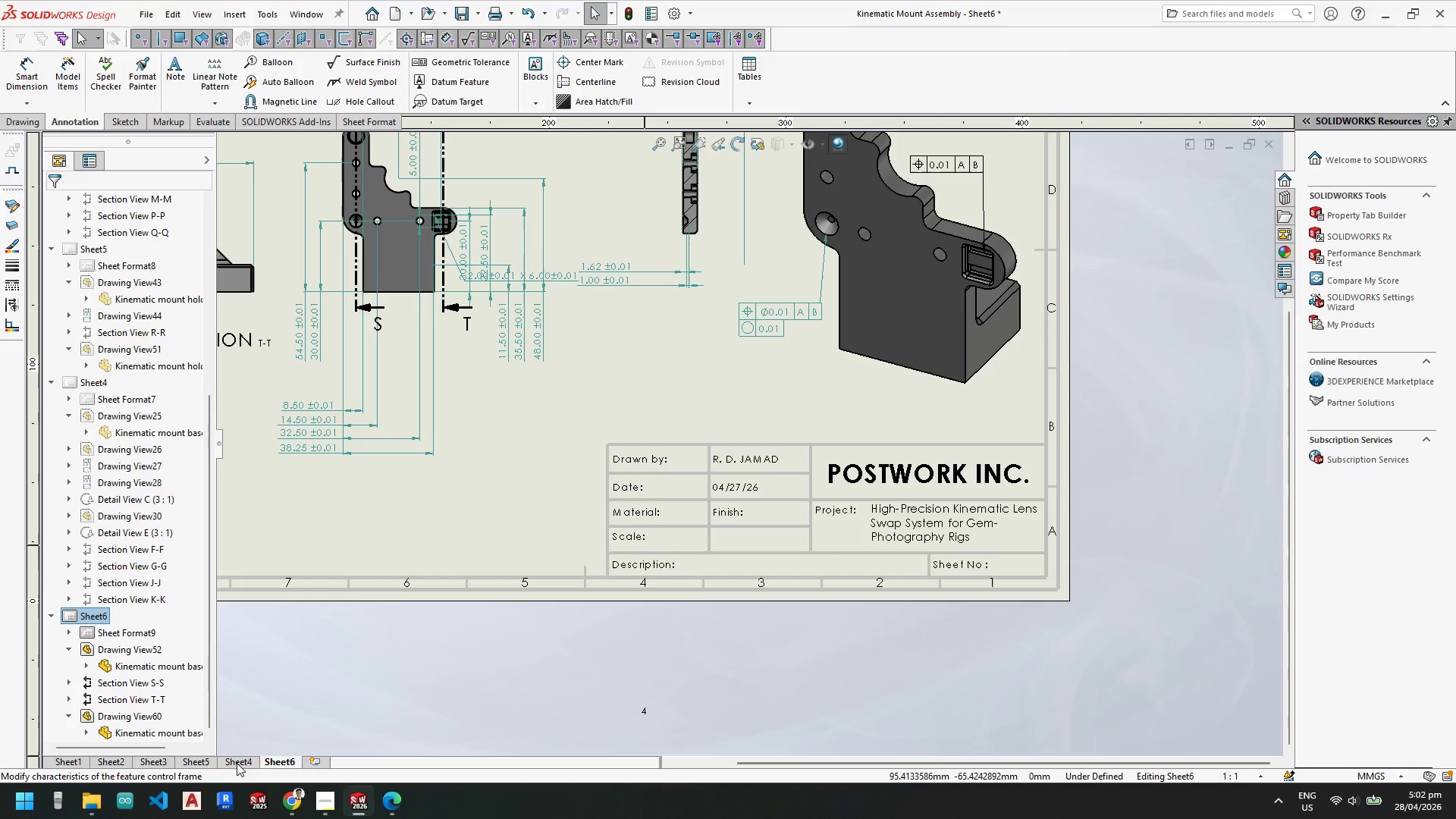 
left_click([202, 760])
 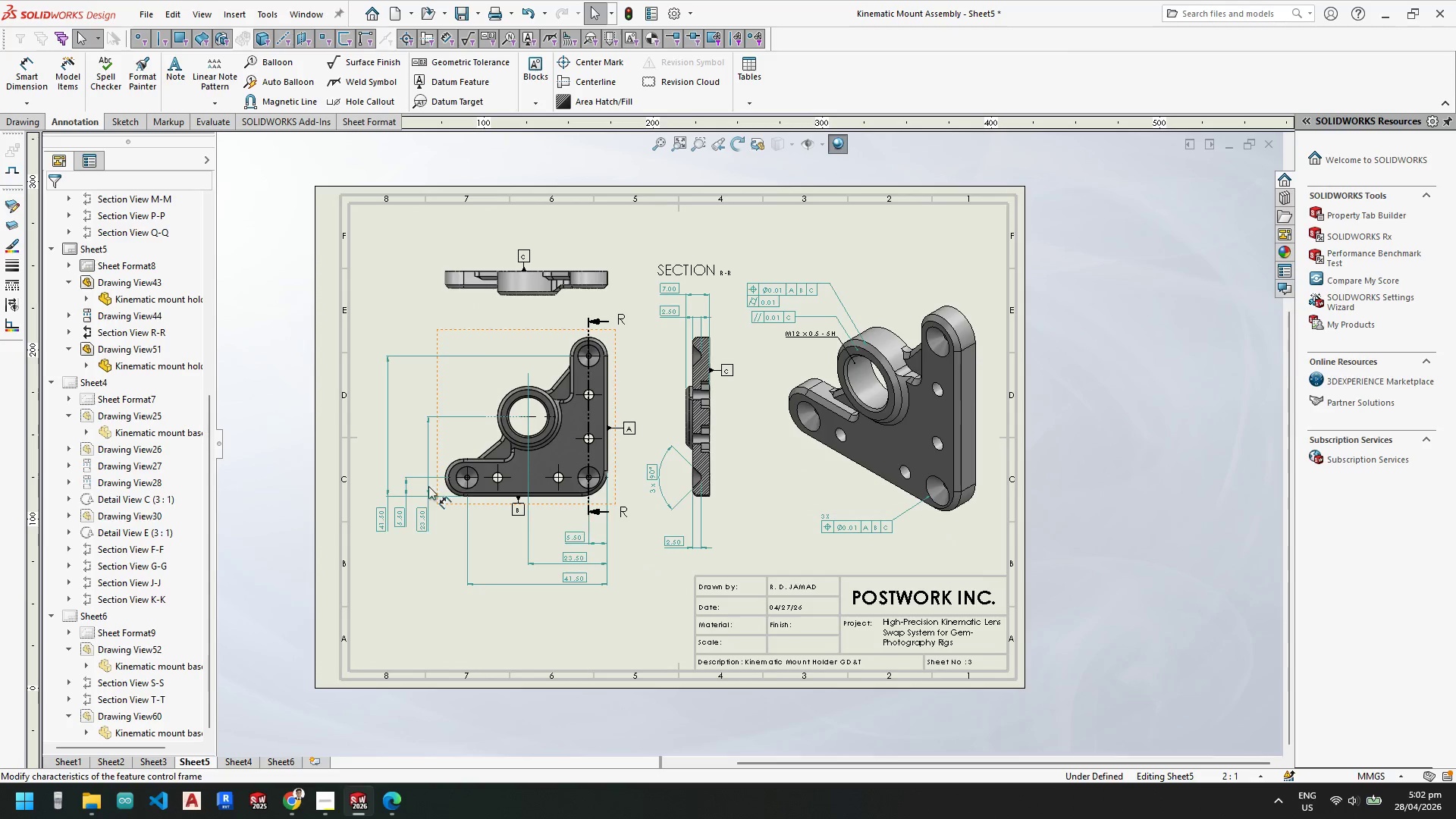 
left_click([52, 383])
 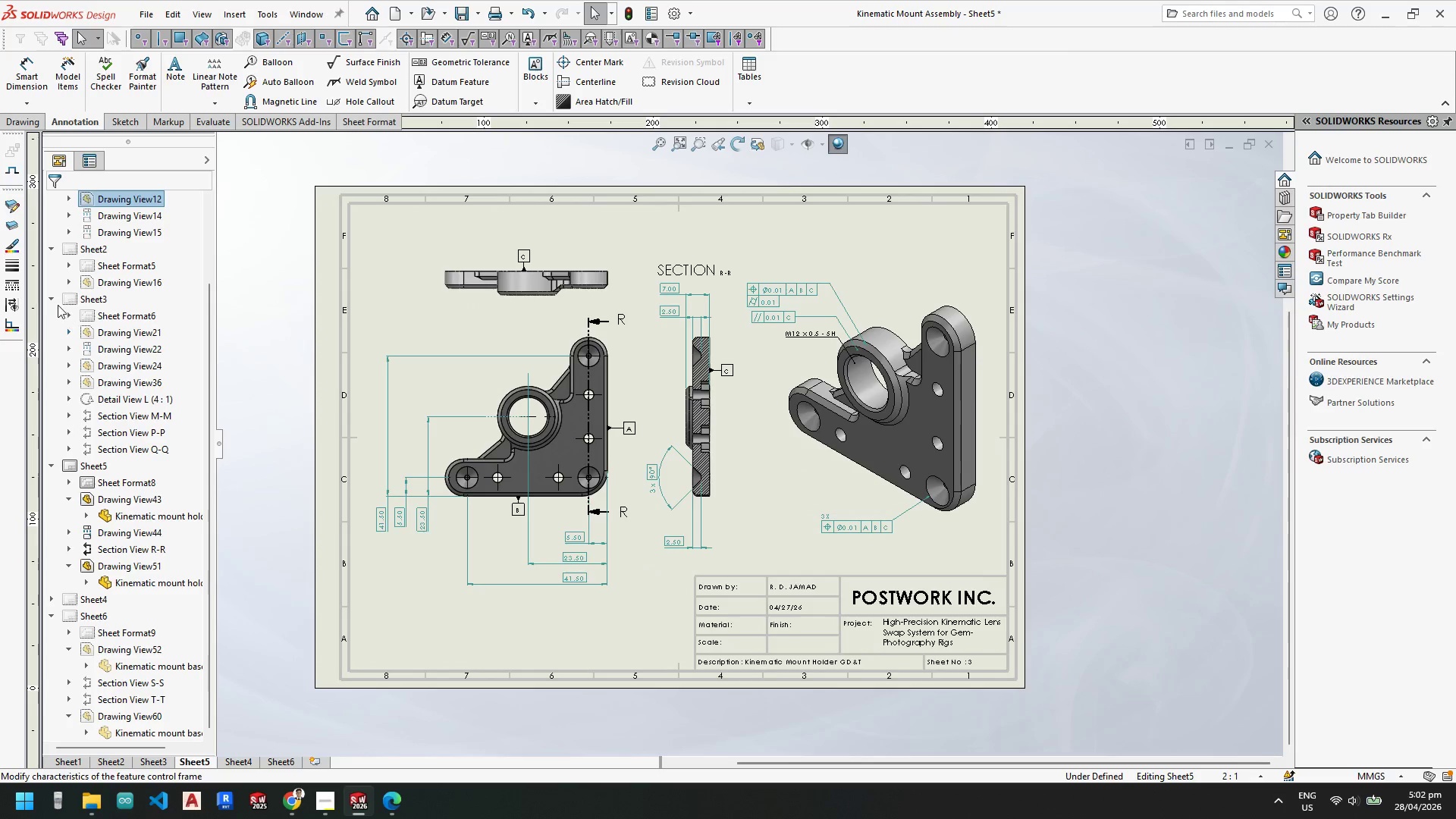 
left_click([52, 300])
 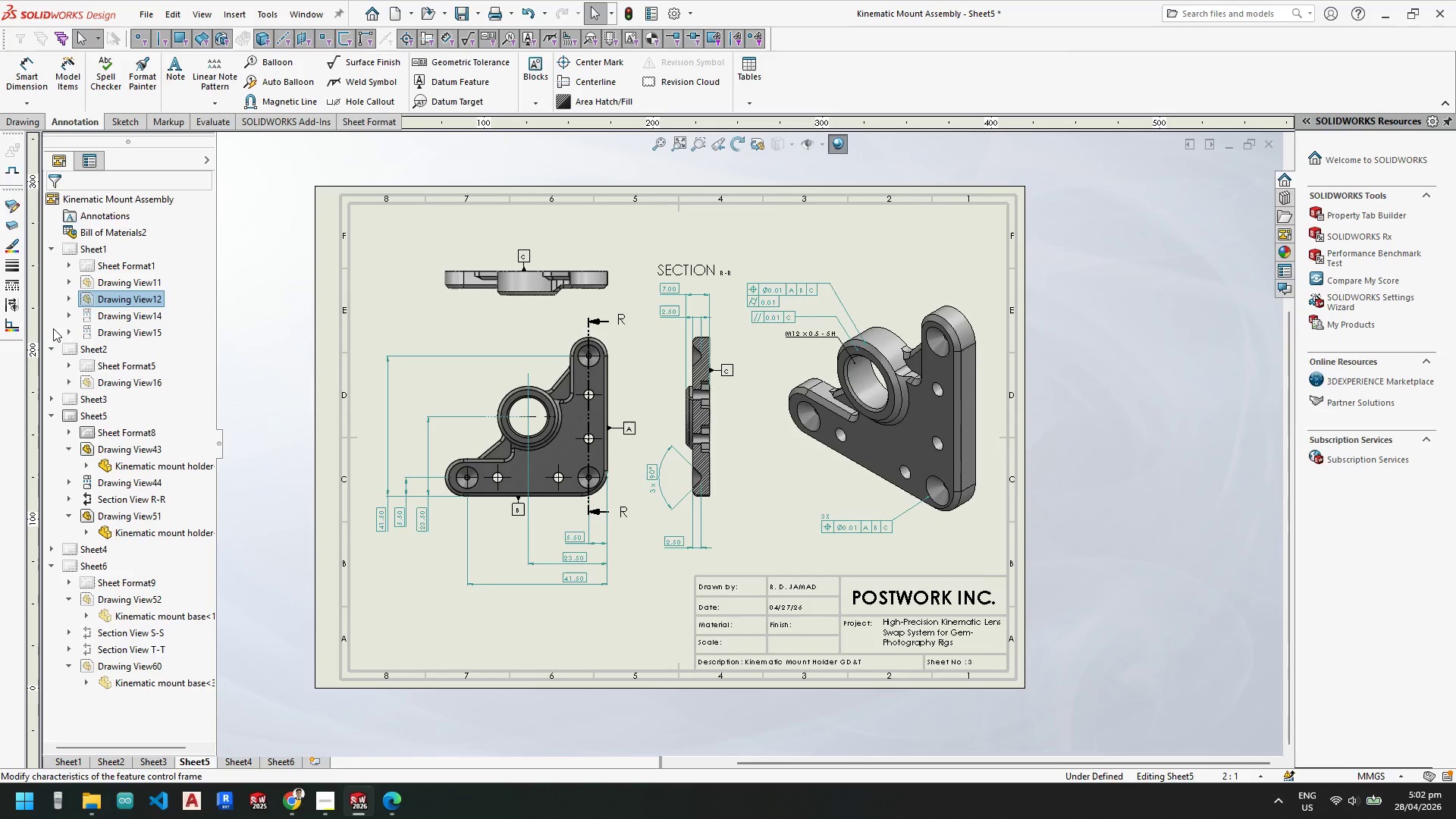 
left_click([52, 340])
 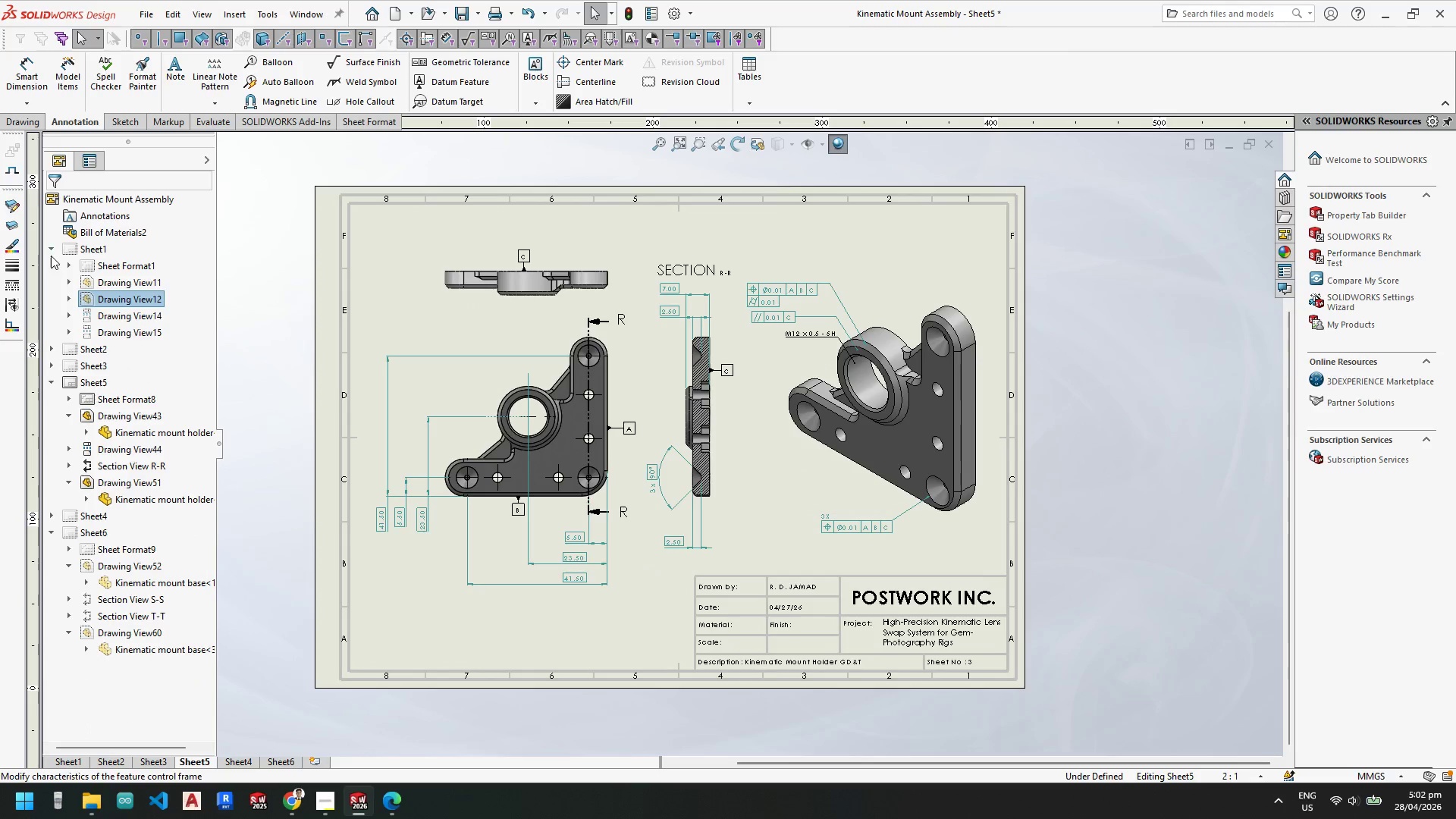 
left_click([53, 247])
 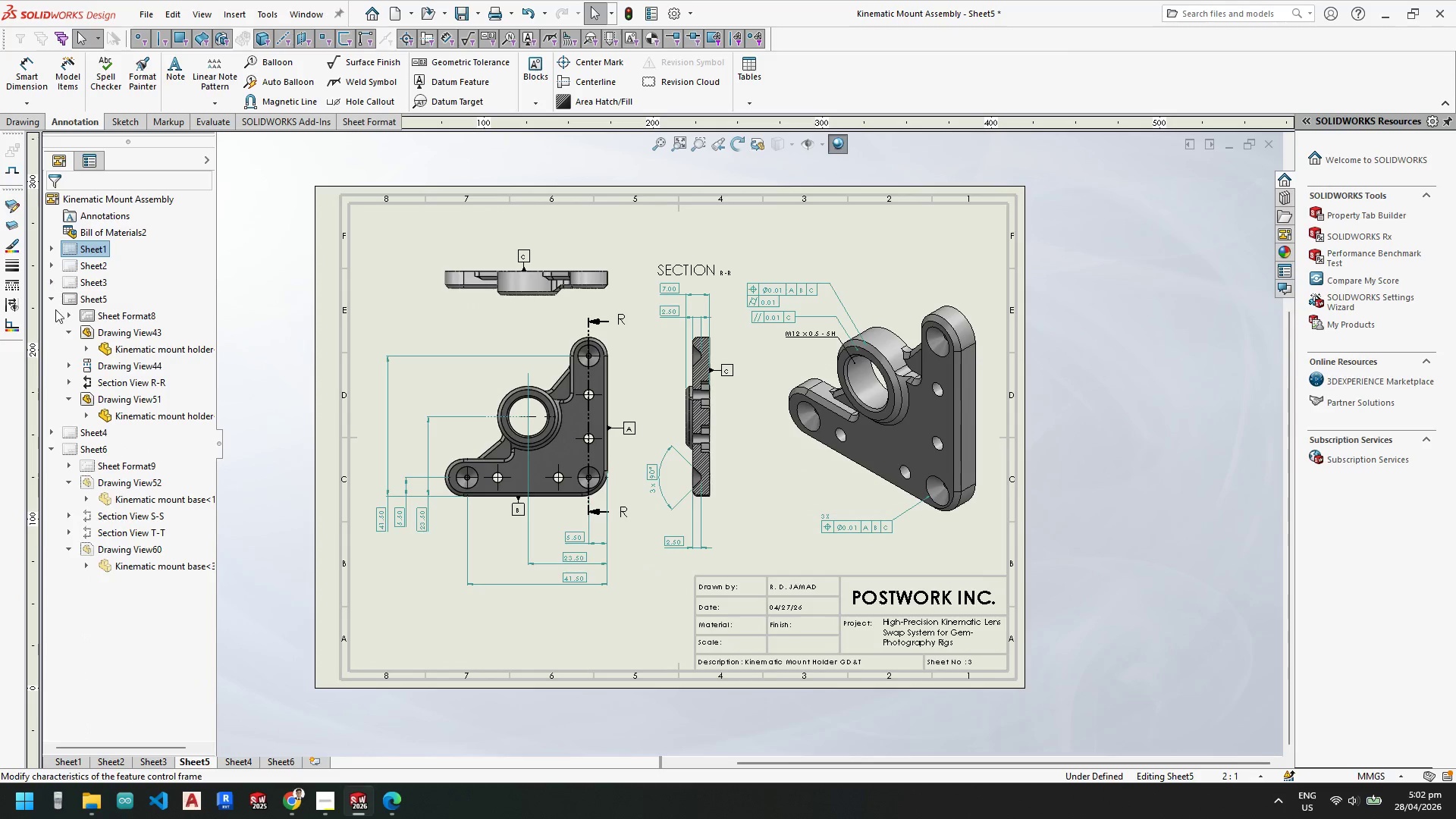 
left_click([54, 297])
 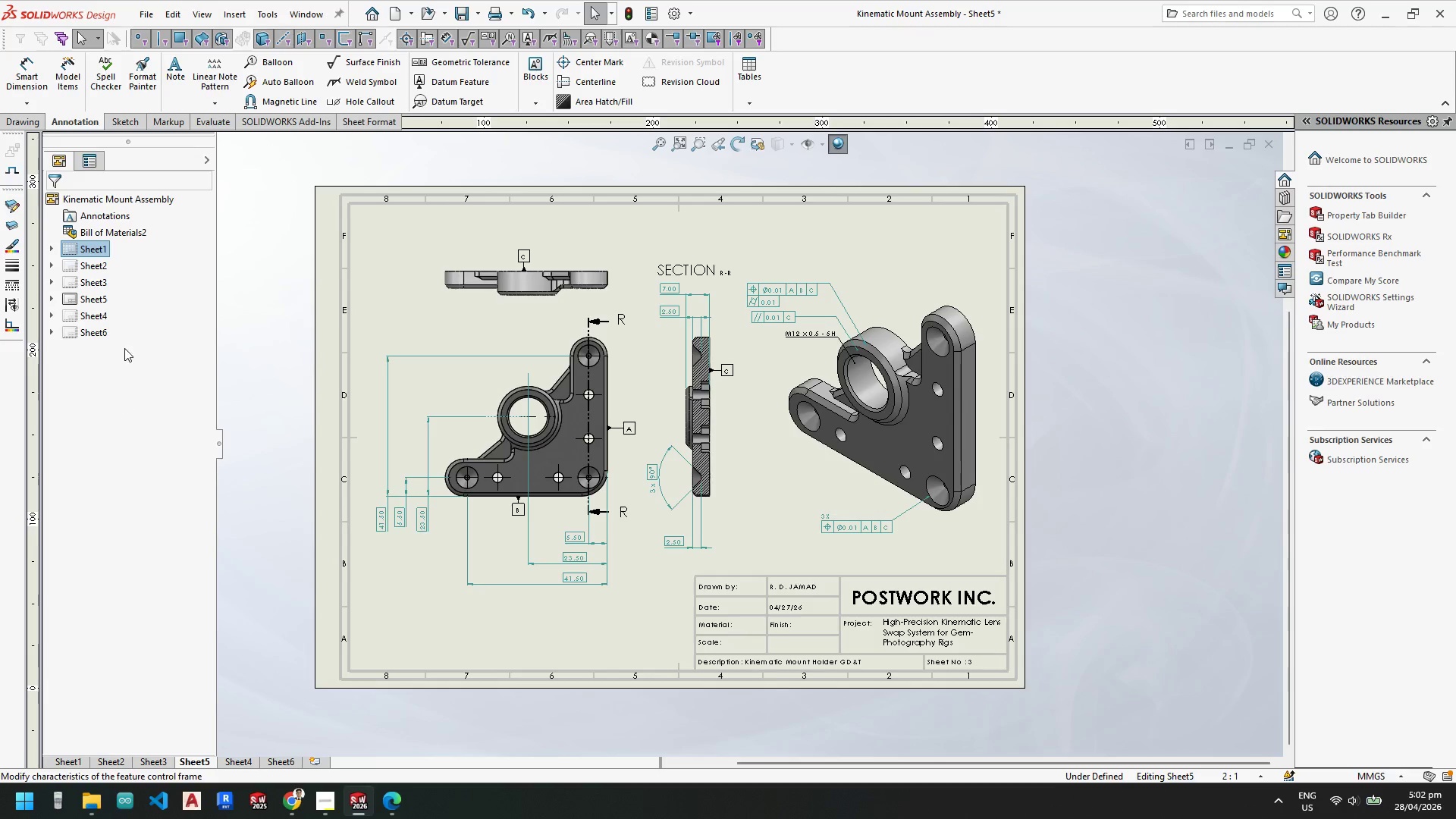 
left_click([96, 297])
 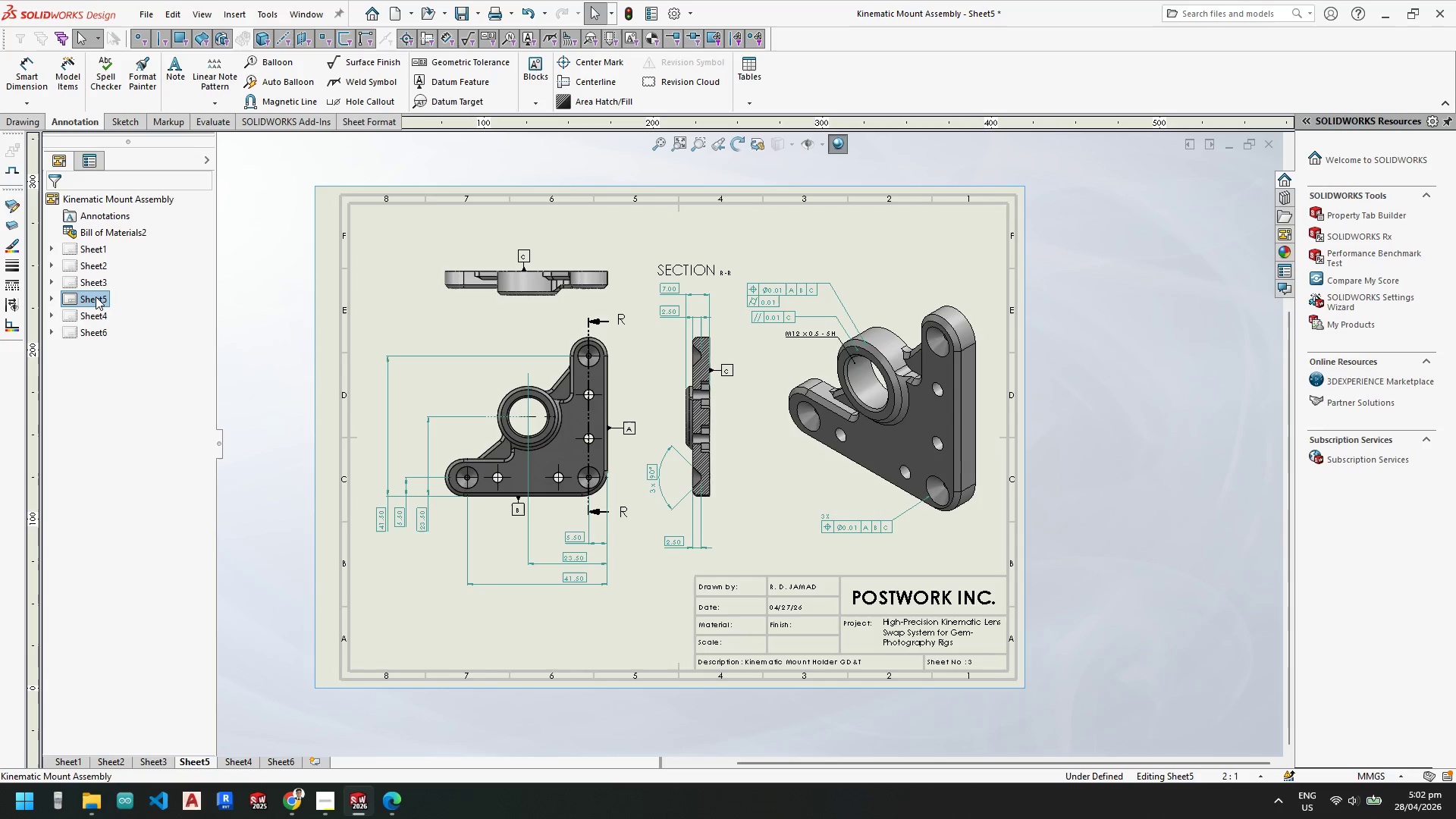 
right_click([96, 297])
 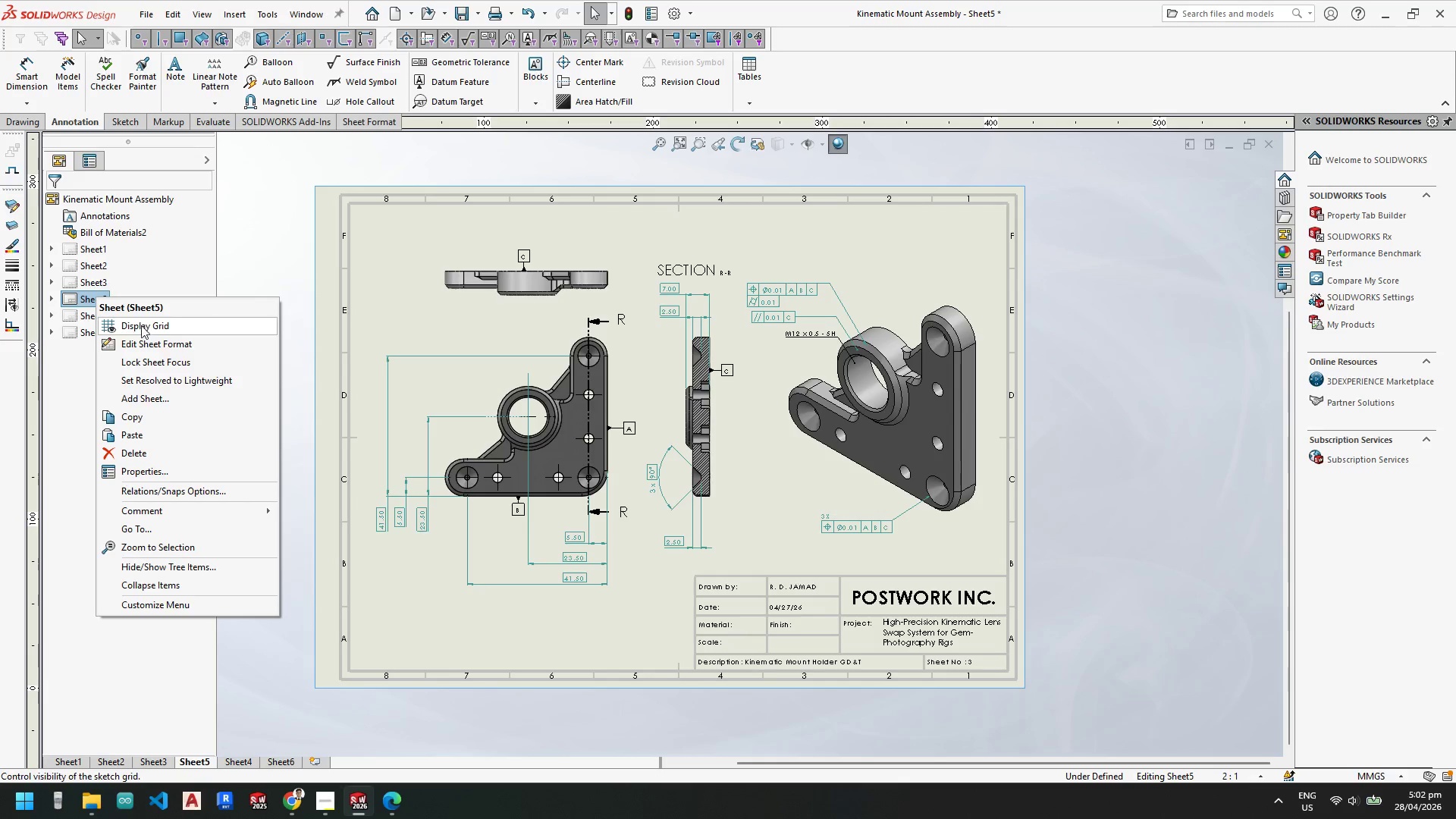 
left_click([144, 346])
 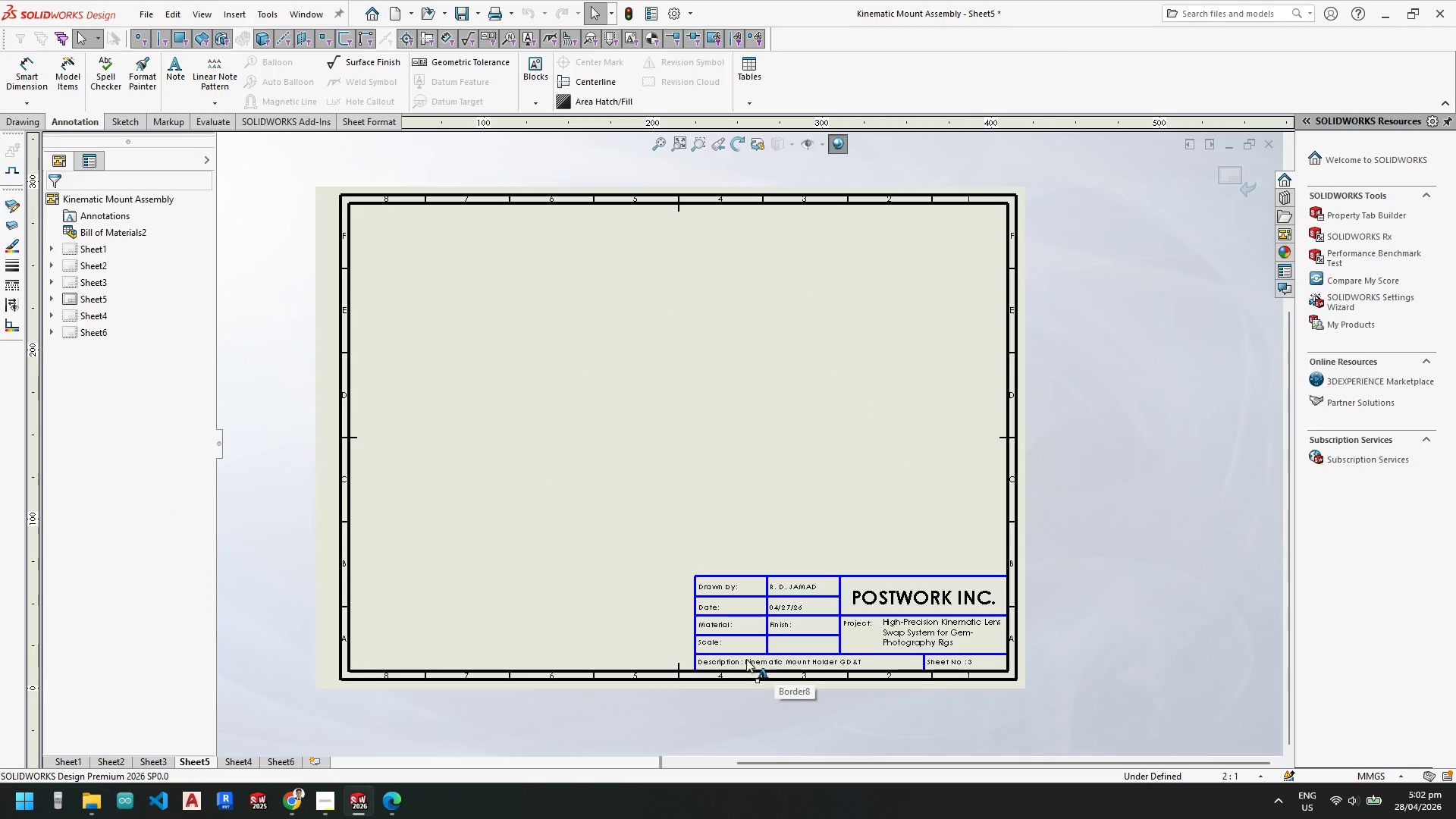 
double_click([732, 660])
 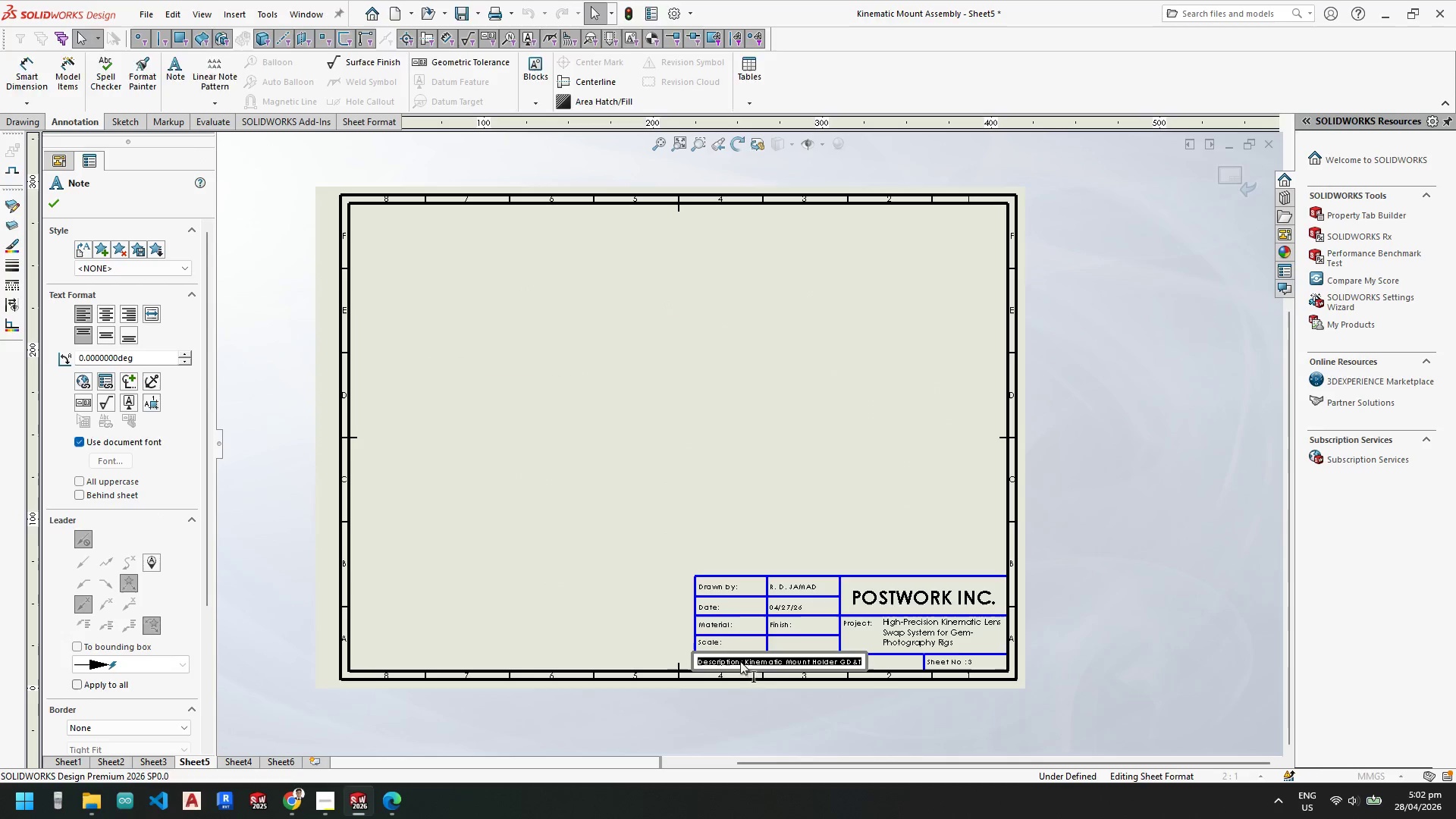 
scroll: coordinate [810, 571], scroll_direction: down, amount: 8.0
 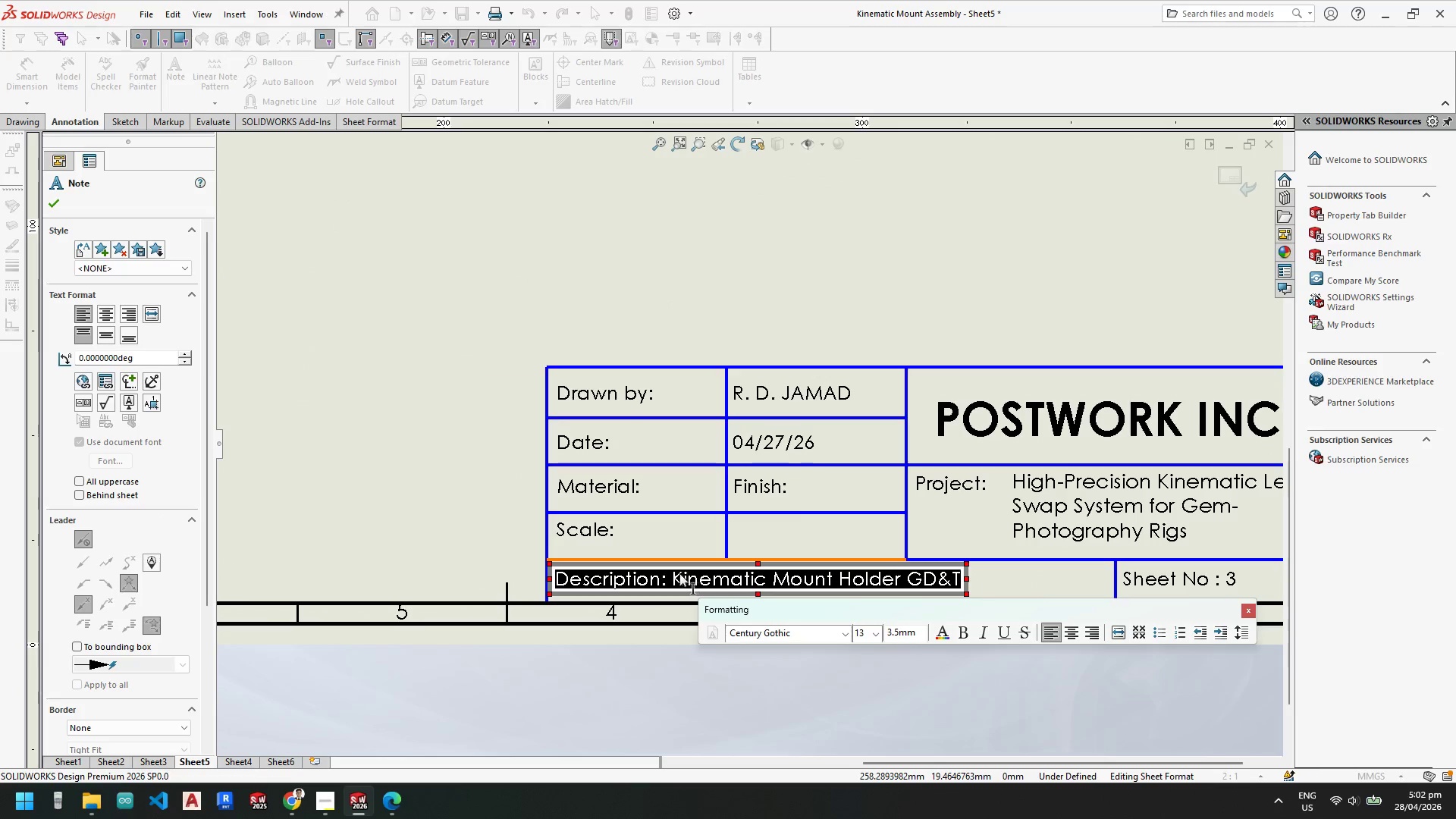 
left_click_drag(start_coordinate=[672, 574], to_coordinate=[959, 585])
 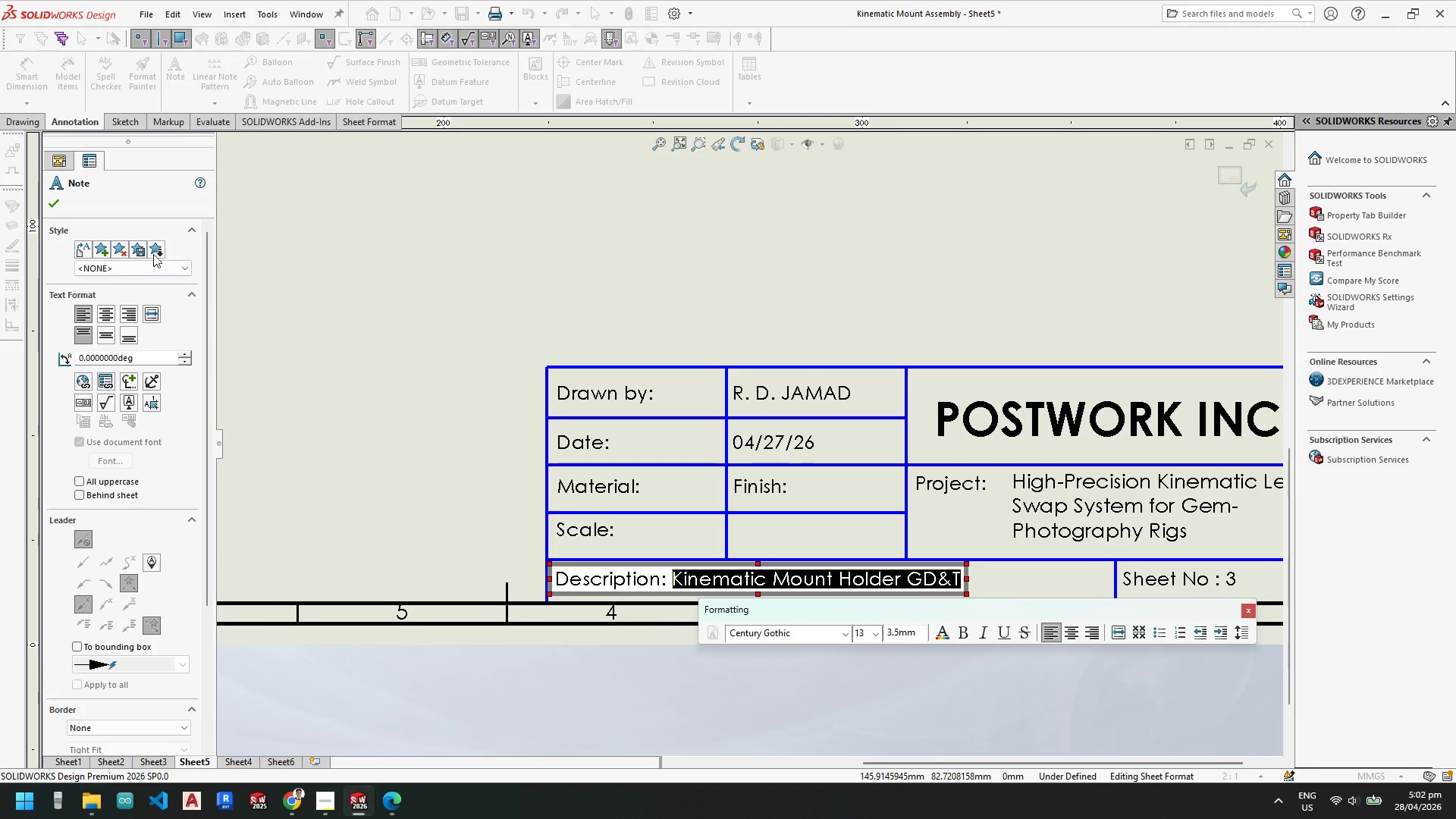 
key(Control+ControlLeft)
 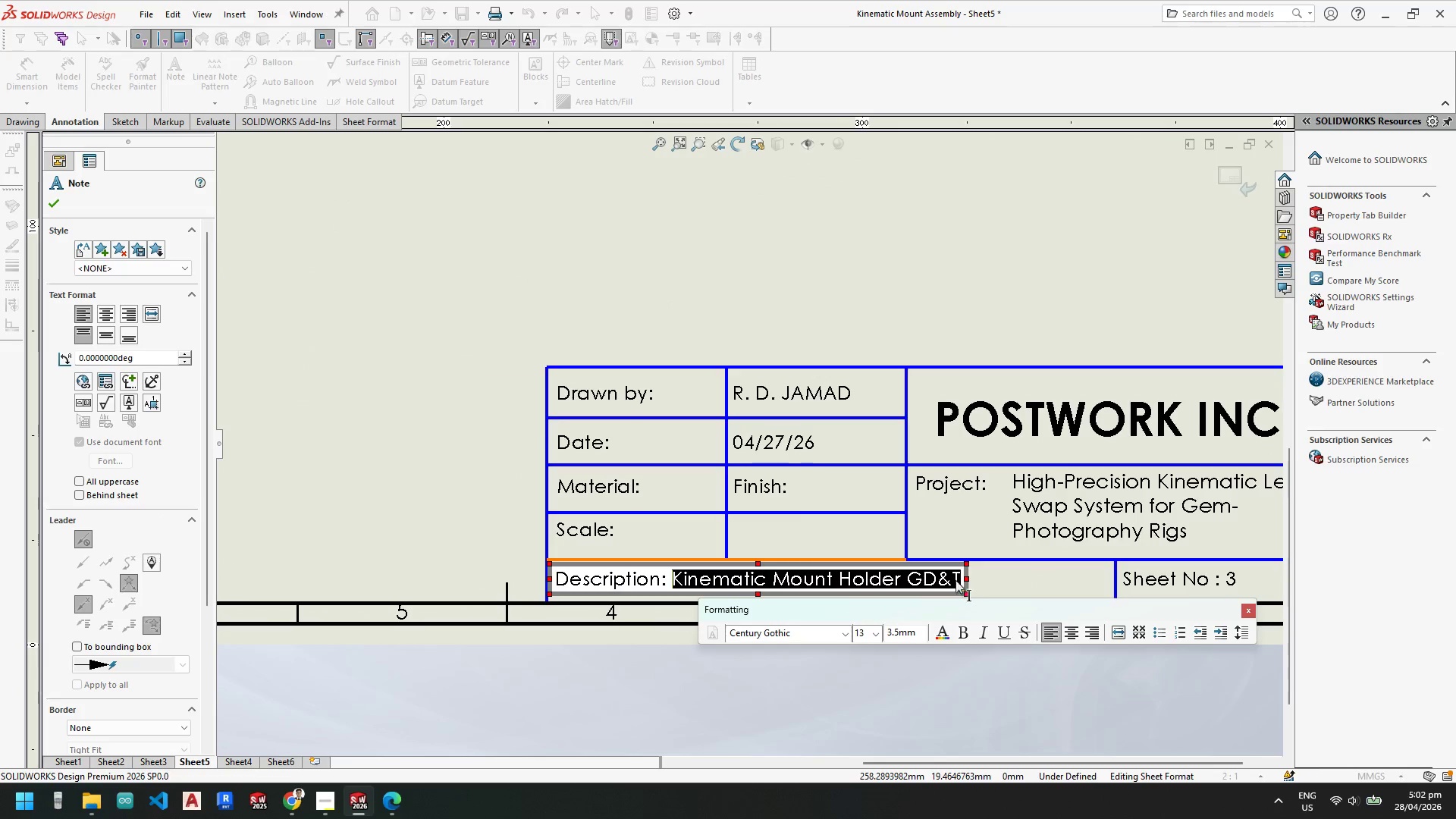 
key(Control+C)
 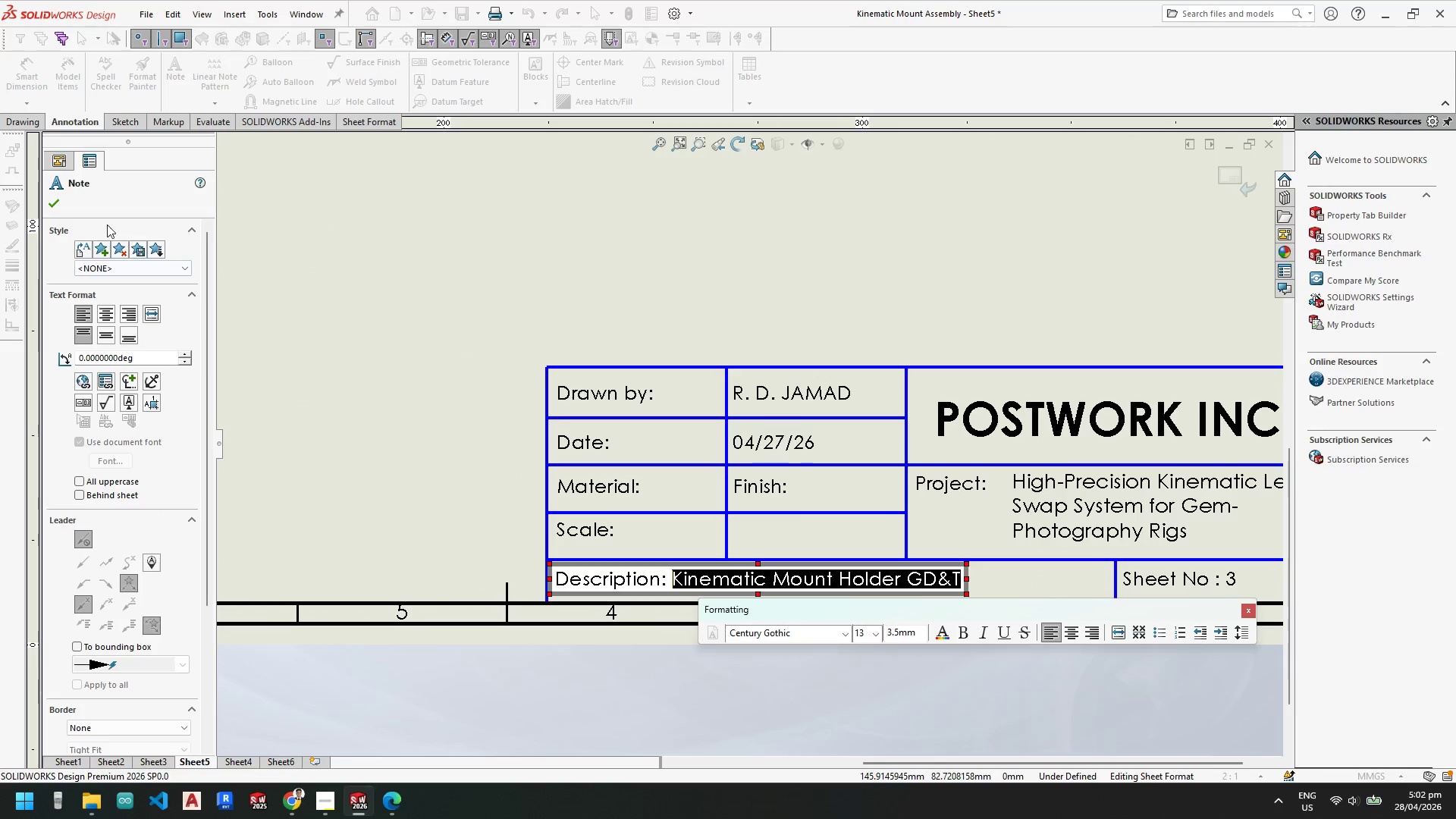 
key(Escape)
 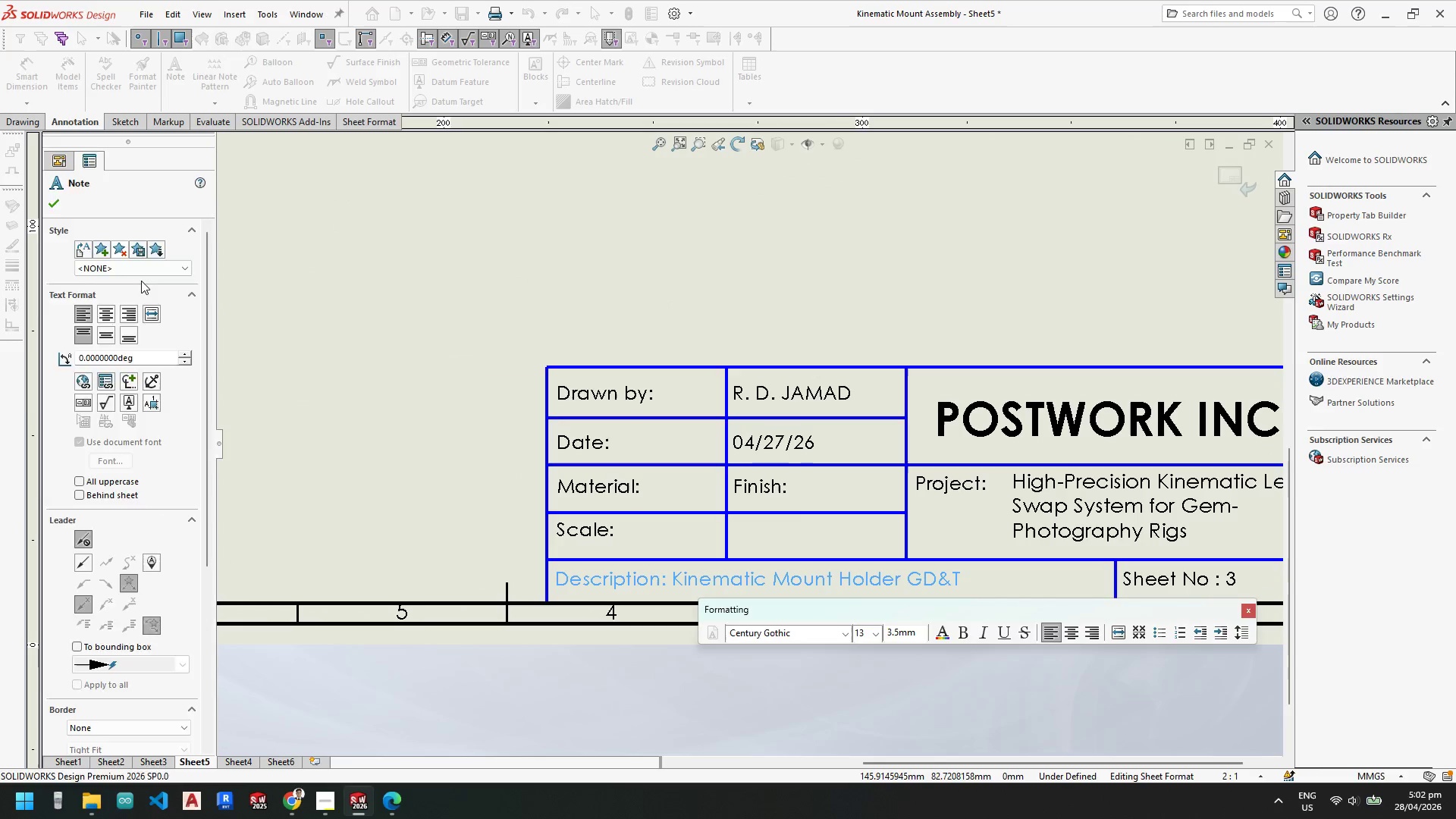 
key(Escape)
 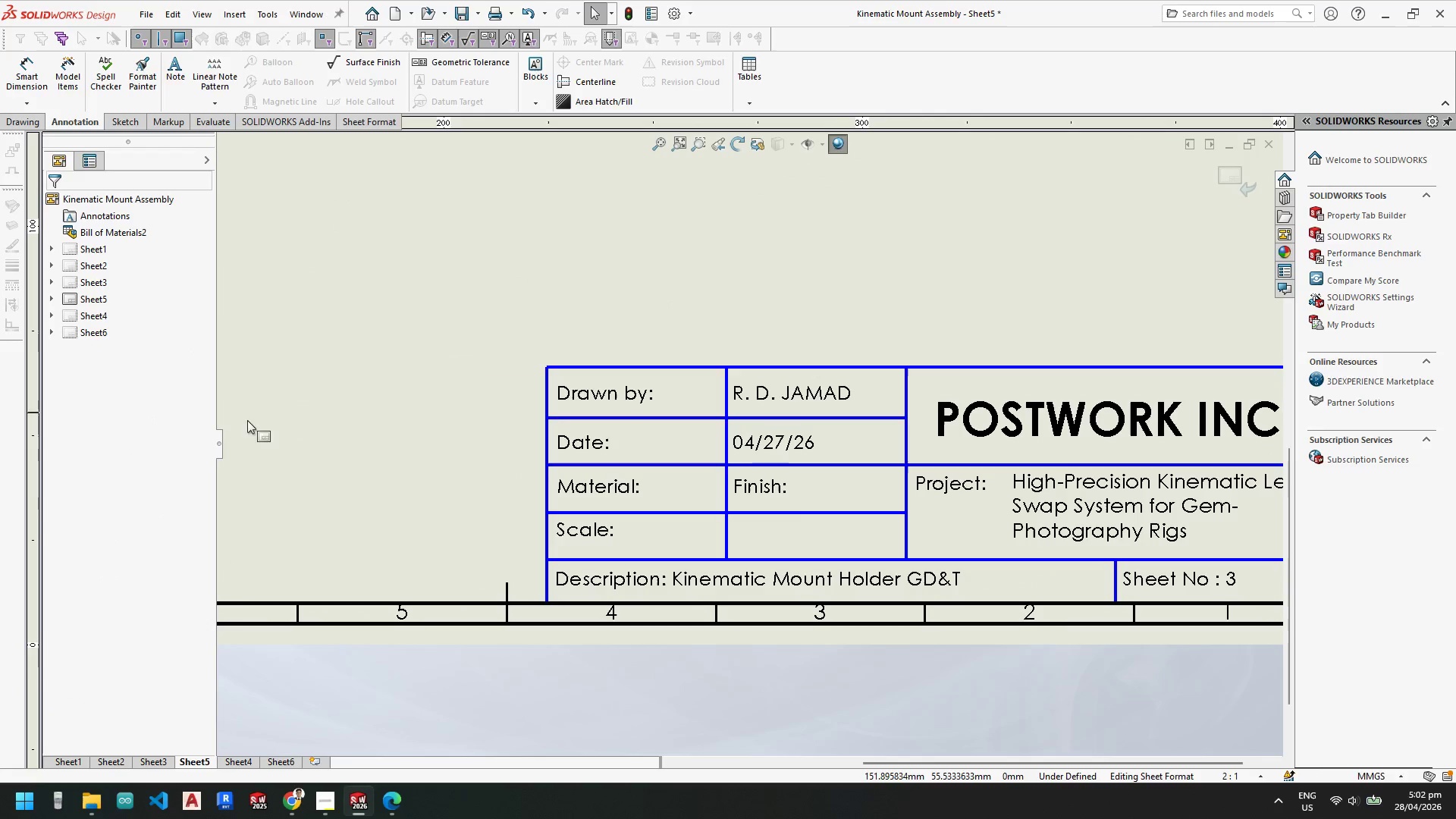 
key(Escape)
 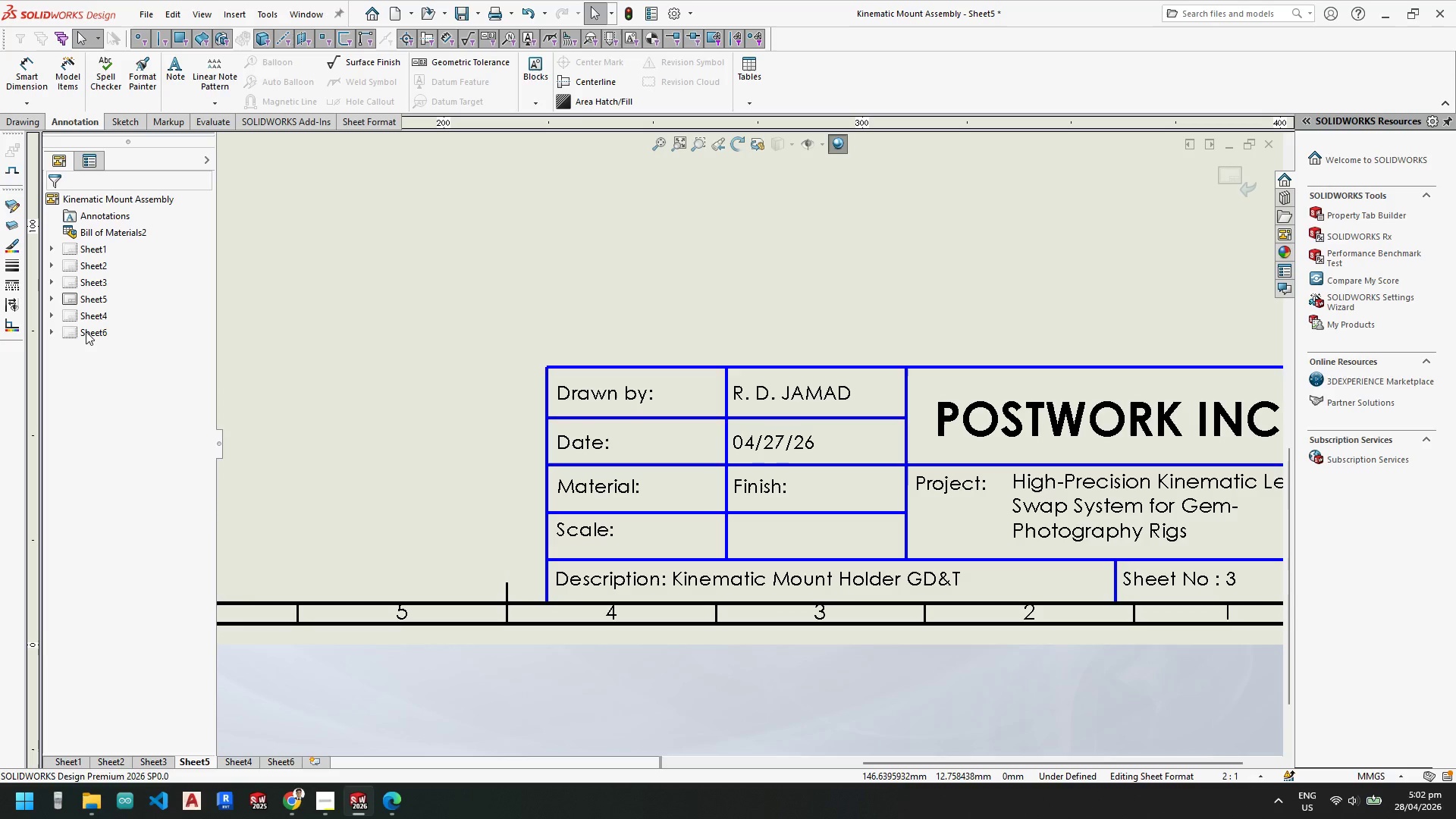 
right_click([86, 332])
 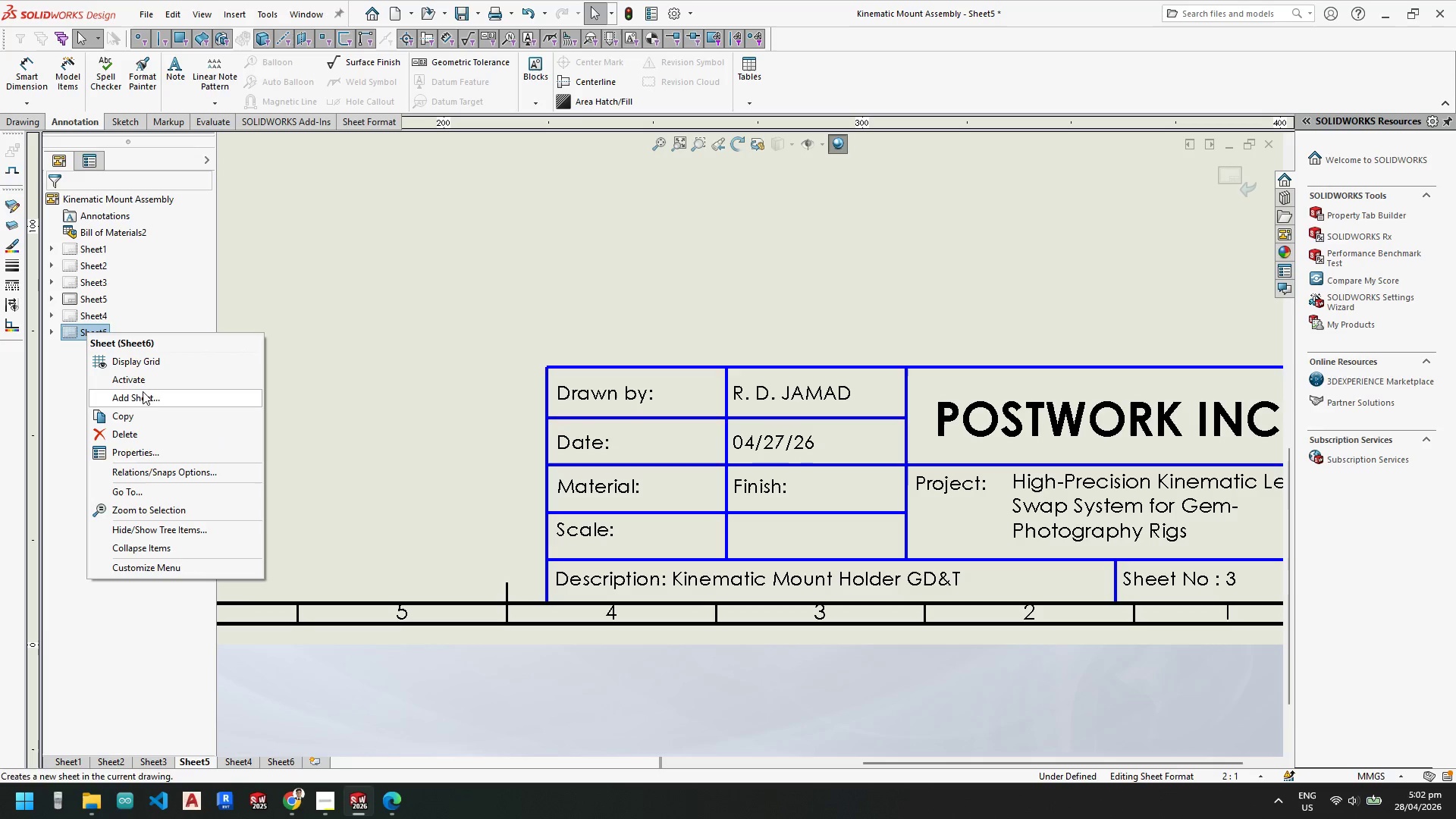 
left_click([143, 375])
 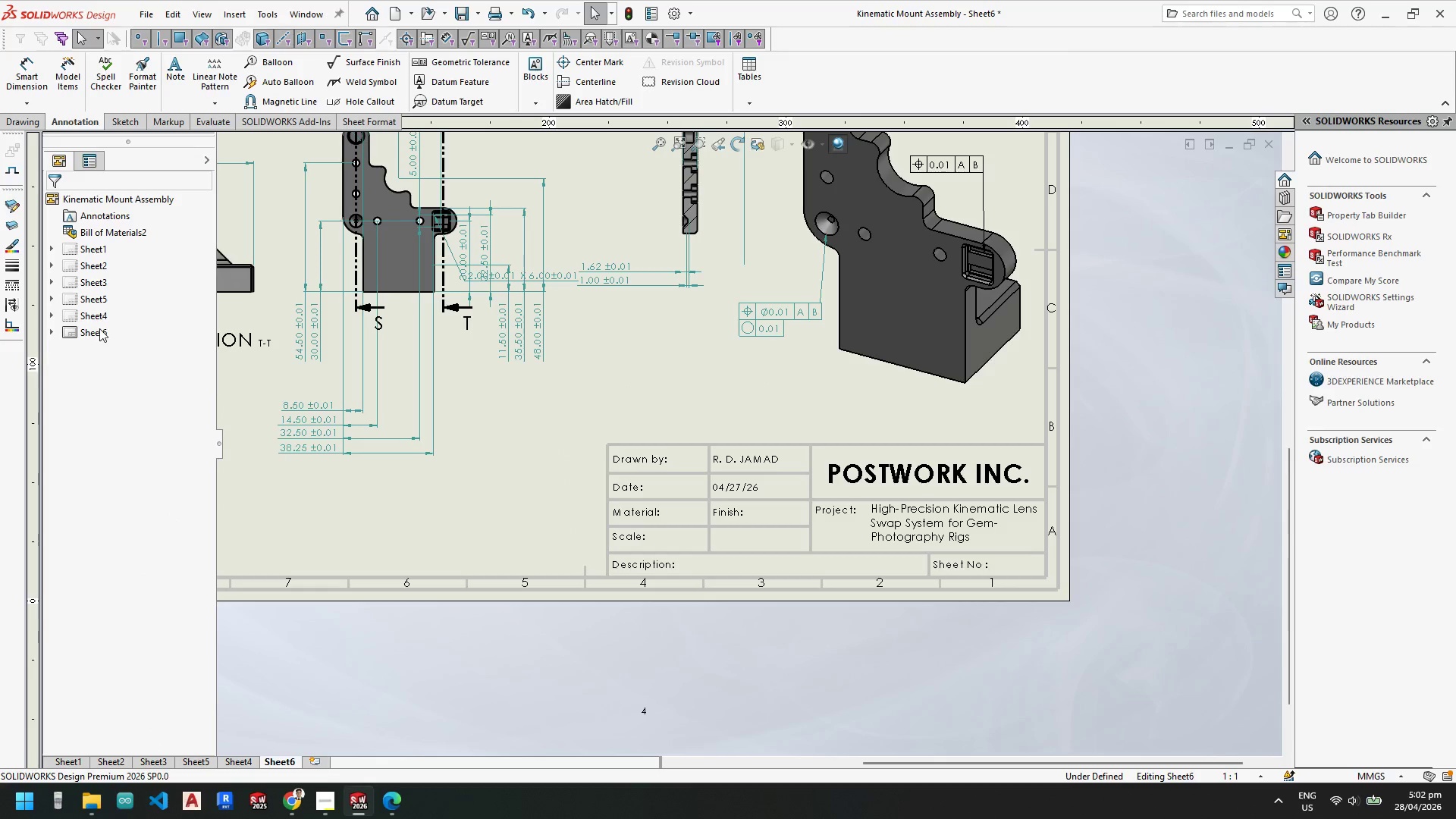 
right_click([97, 332])
 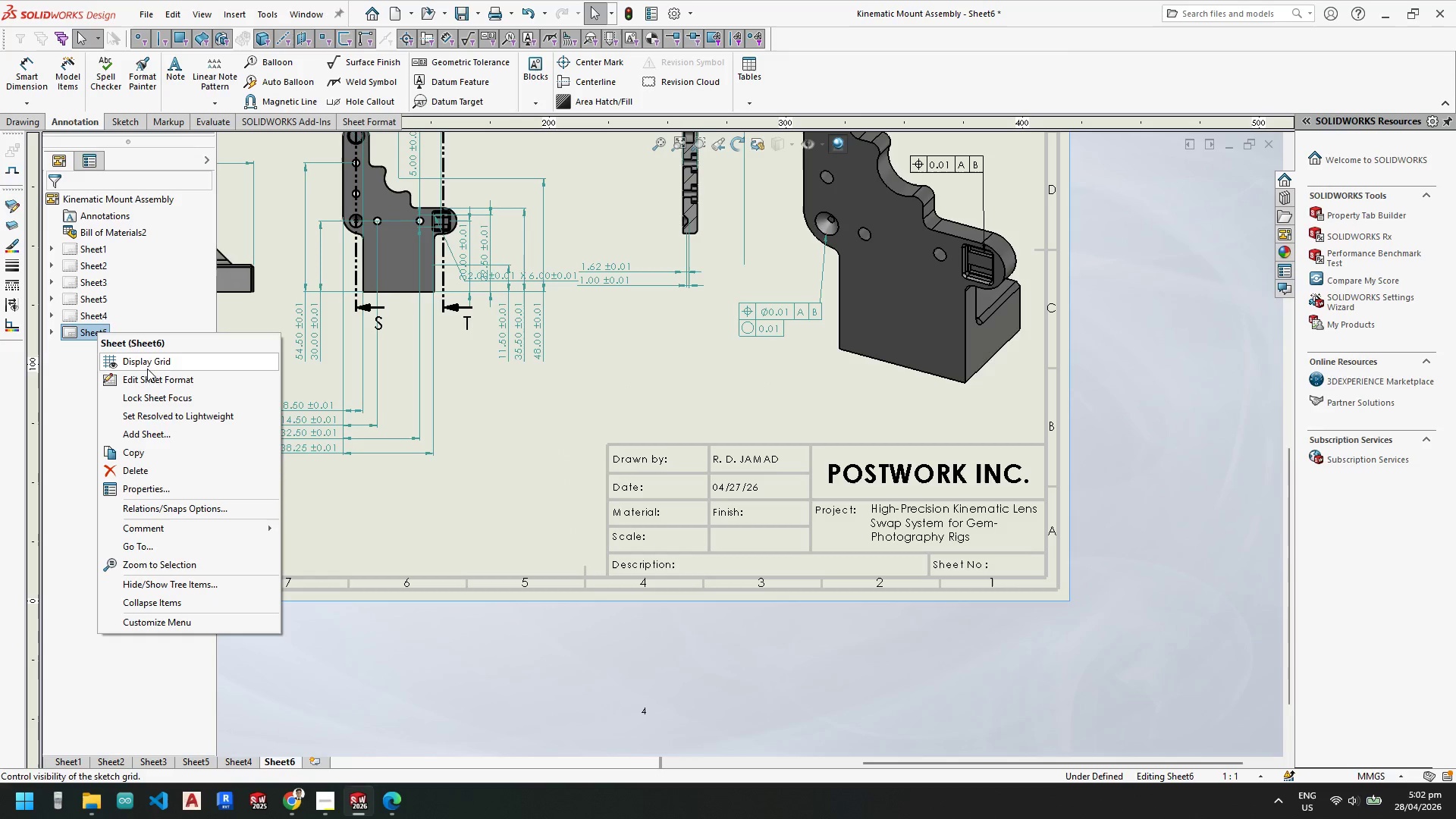 
left_click([148, 376])
 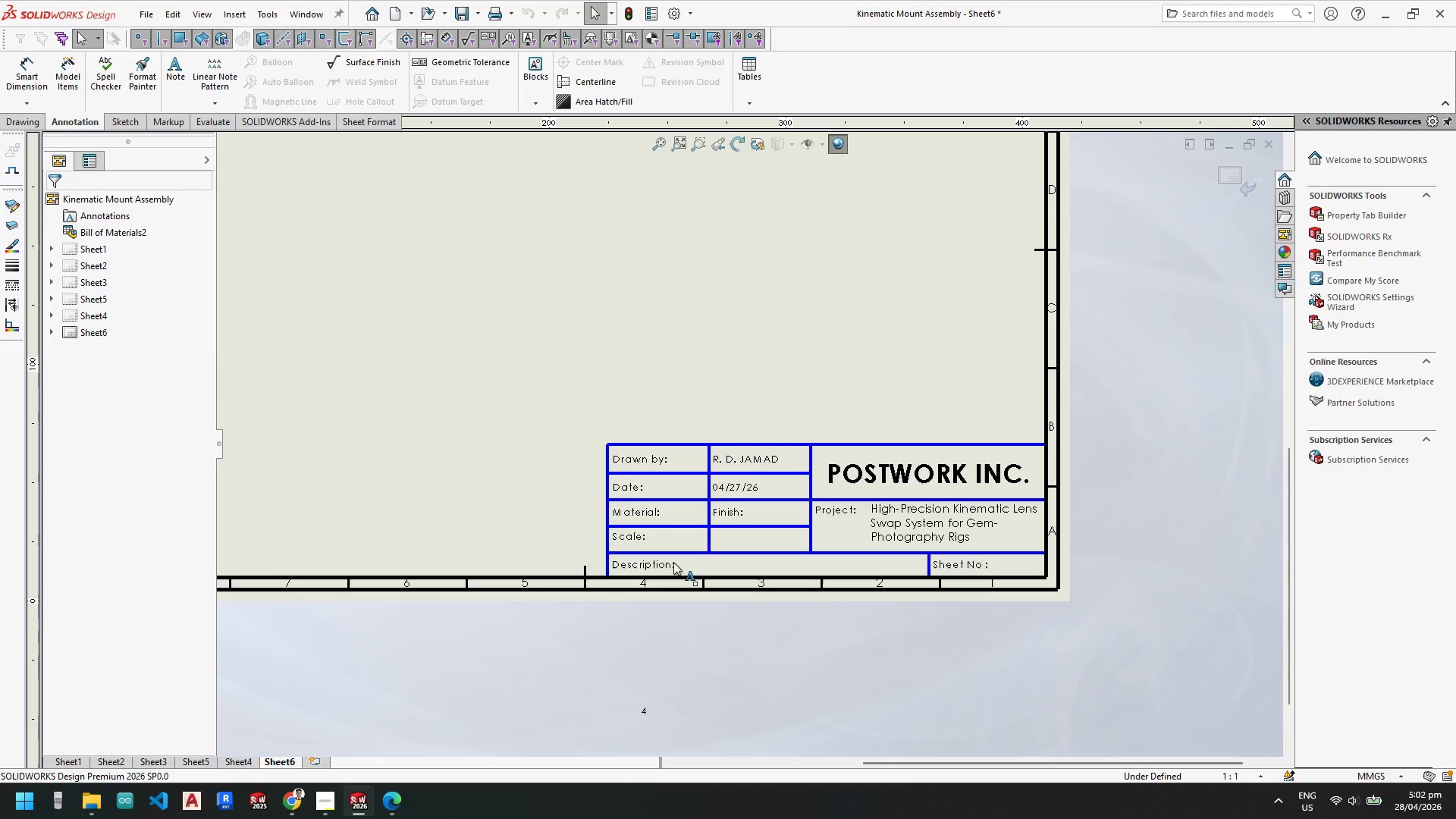 
double_click([673, 562])
 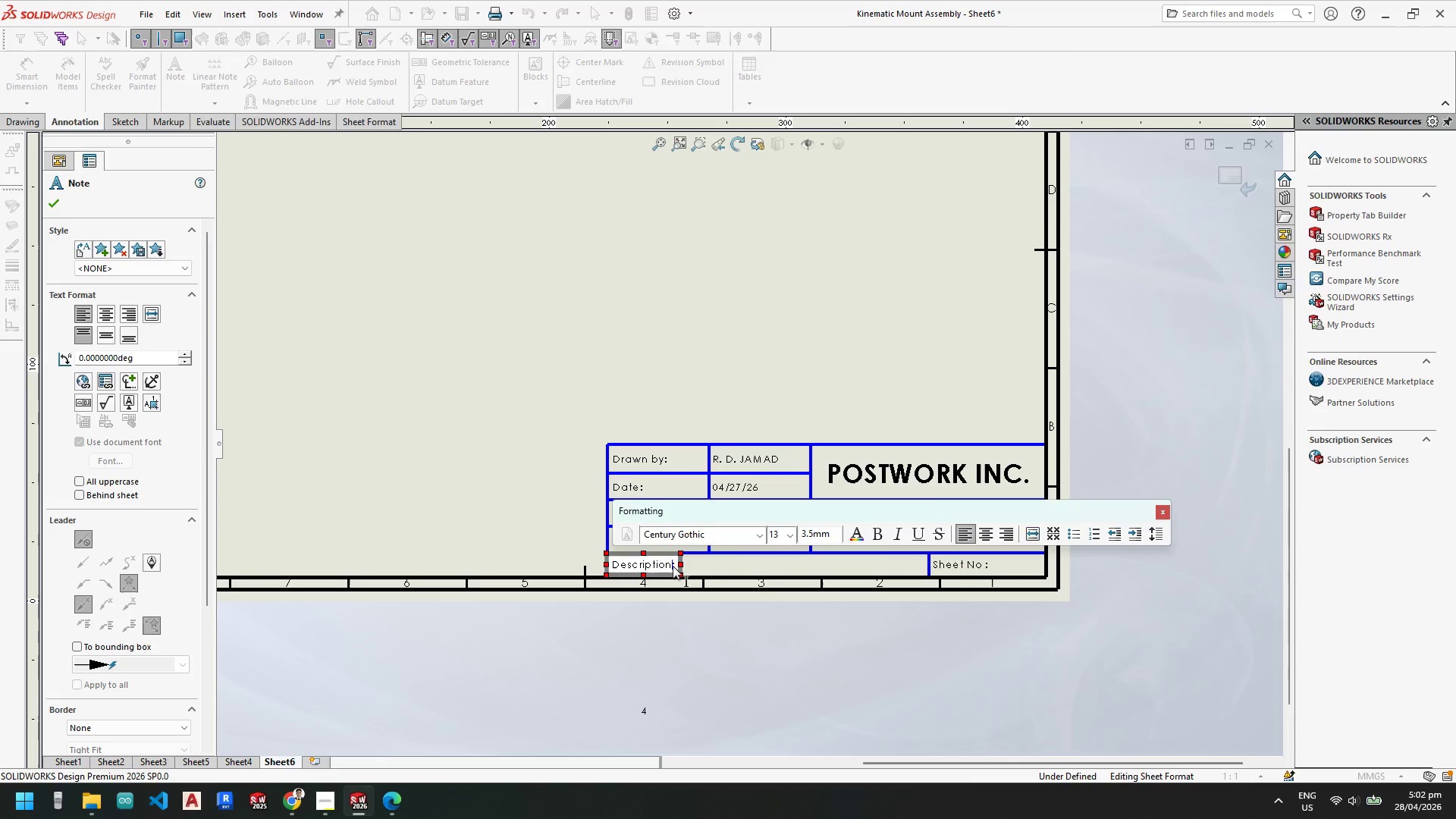 
key(Shift+ShiftRight)
 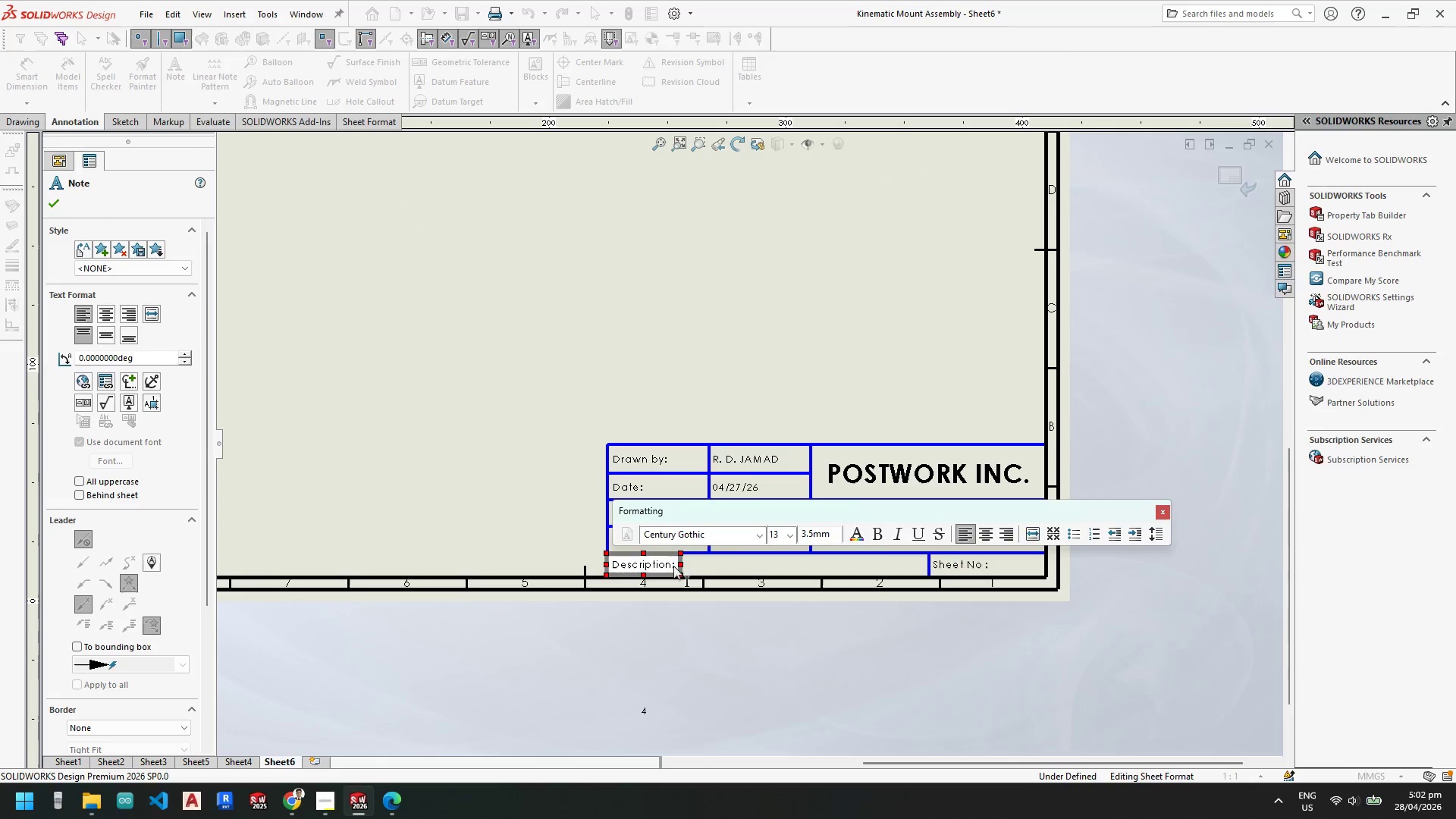 
key(ArrowRight)
 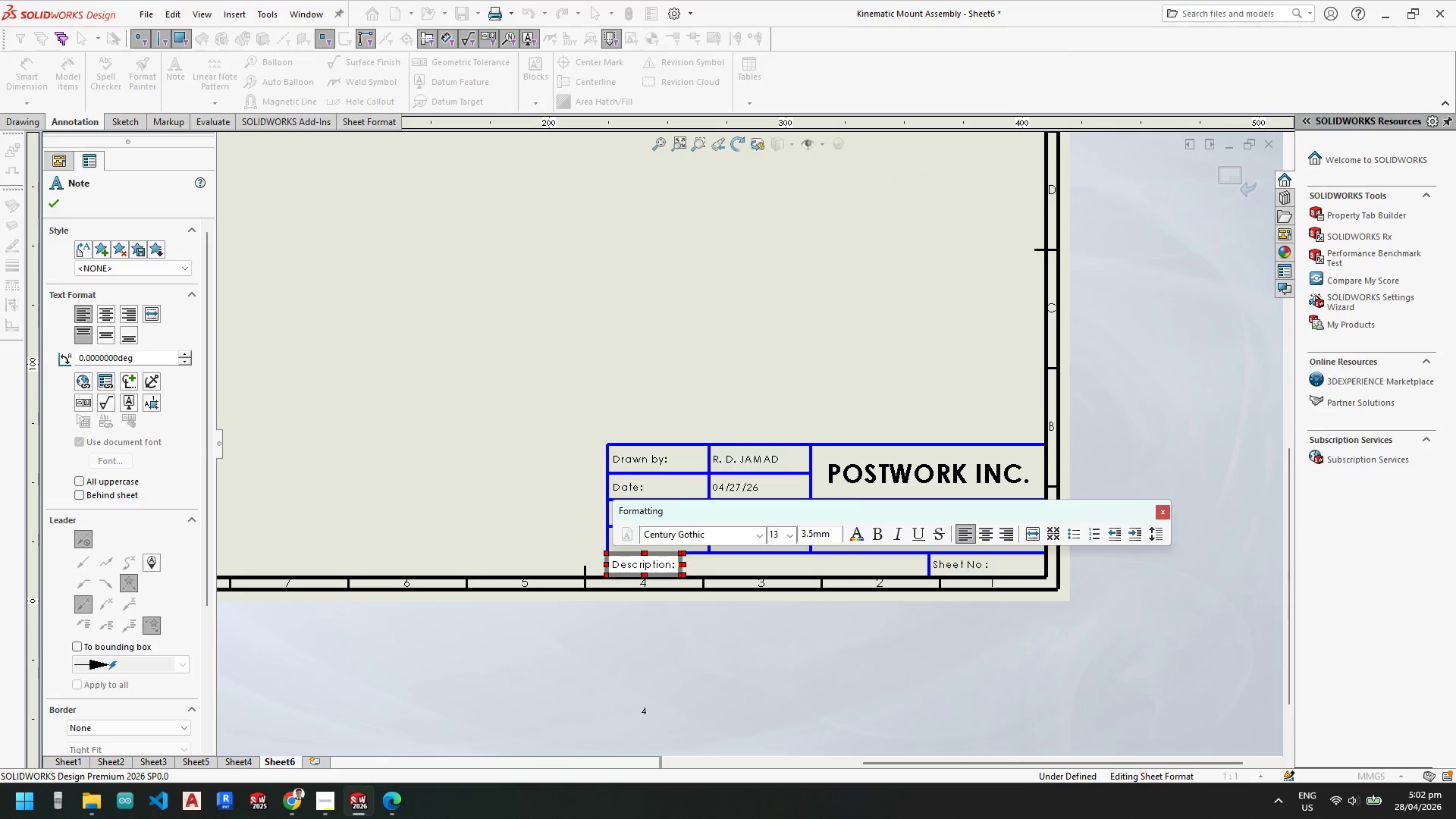 
key(Space)
 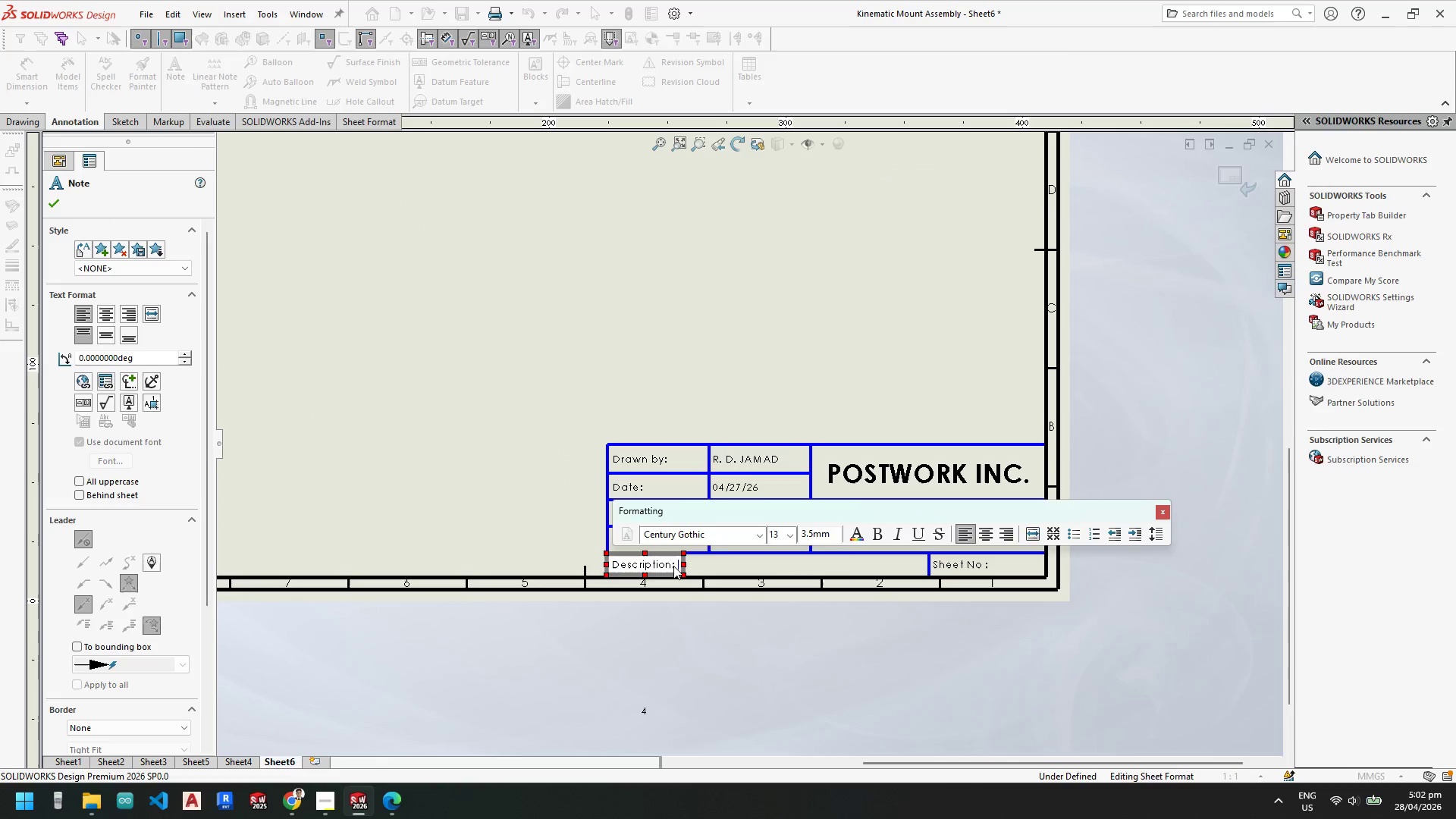 
hold_key(key=ControlLeft, duration=0.34)
 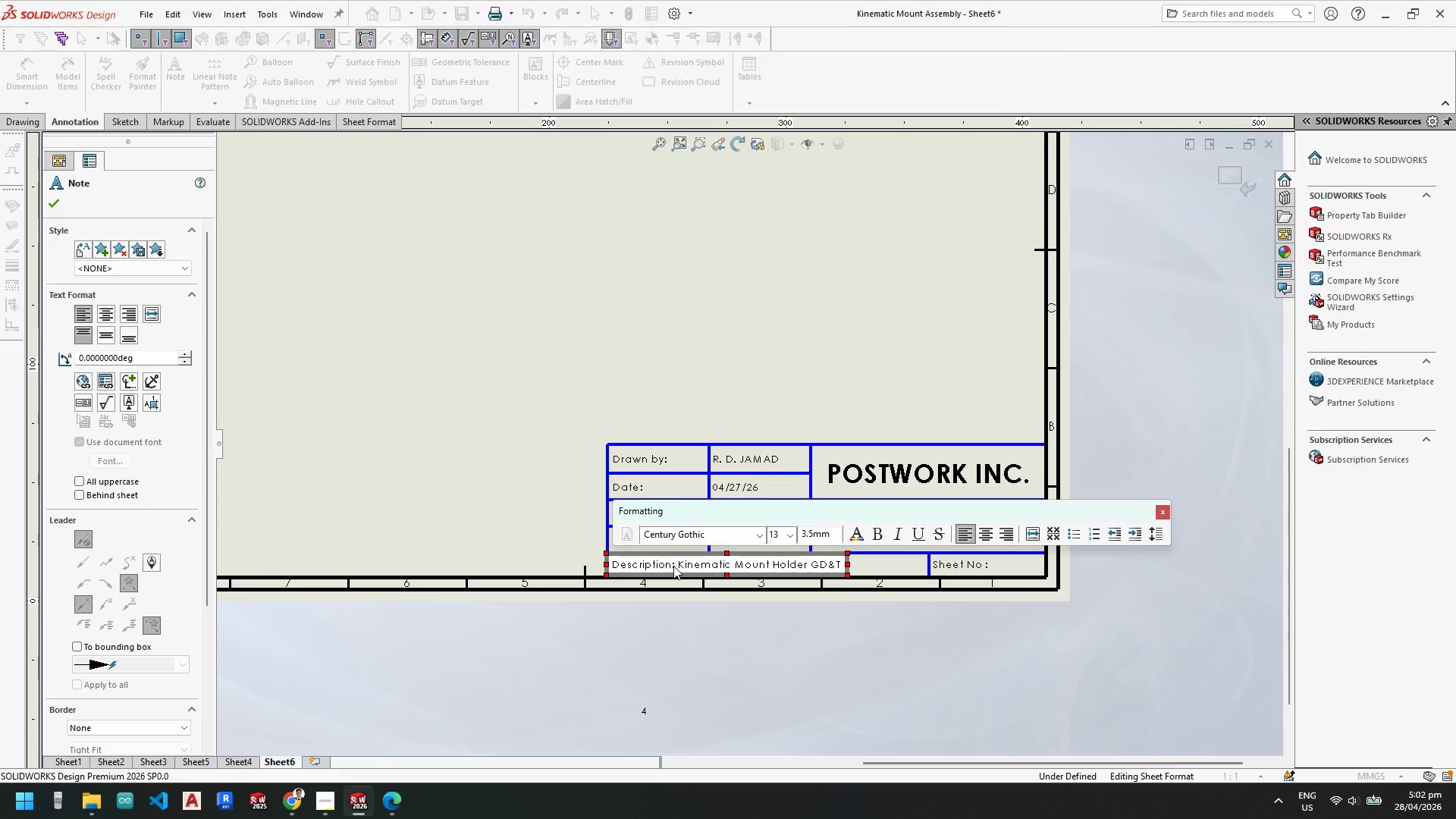 
key(V)
 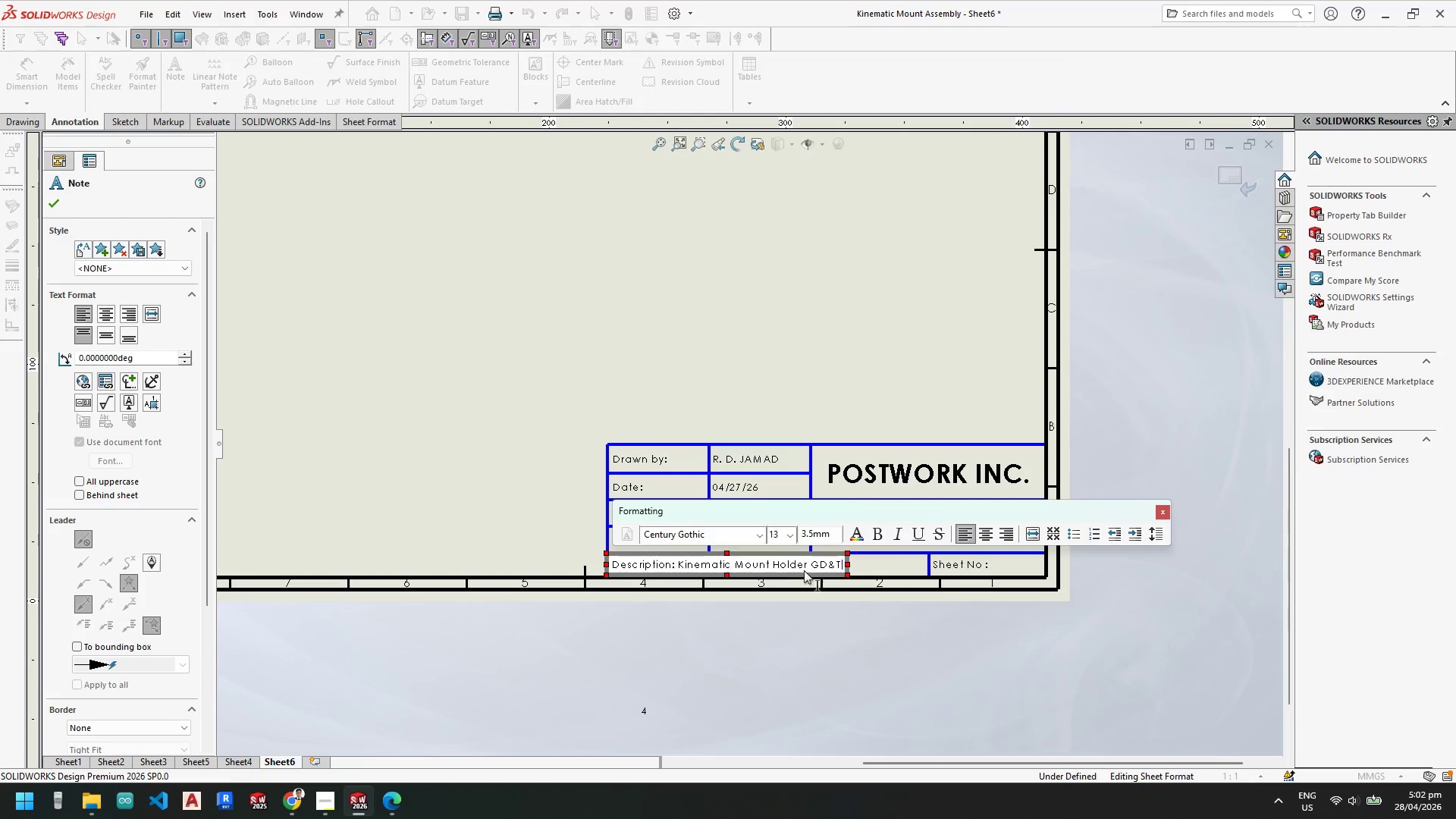 
left_click_drag(start_coordinate=[806, 565], to_coordinate=[772, 563])
 